 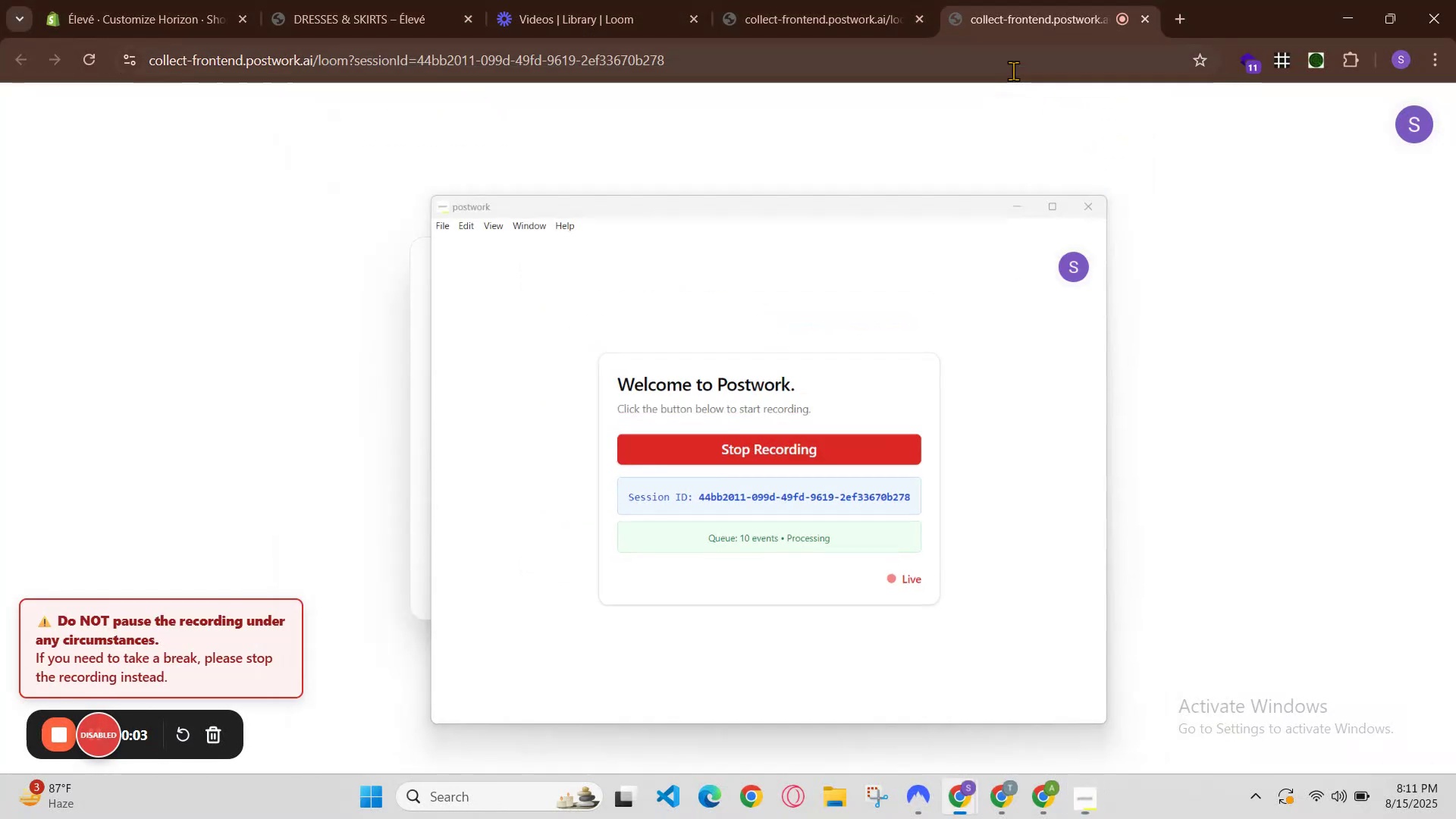 
left_click([758, 0])
 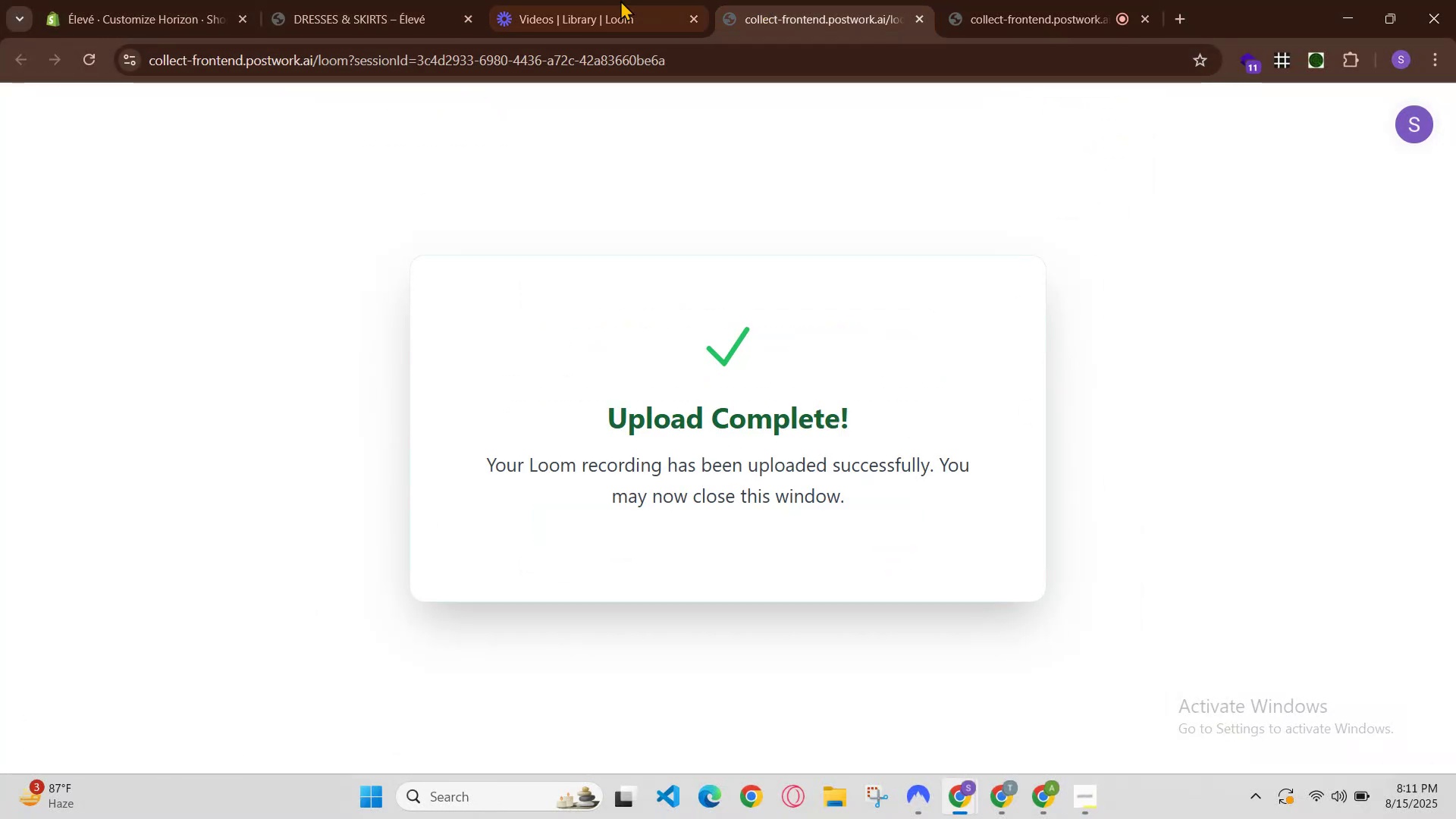 
left_click([588, 0])
 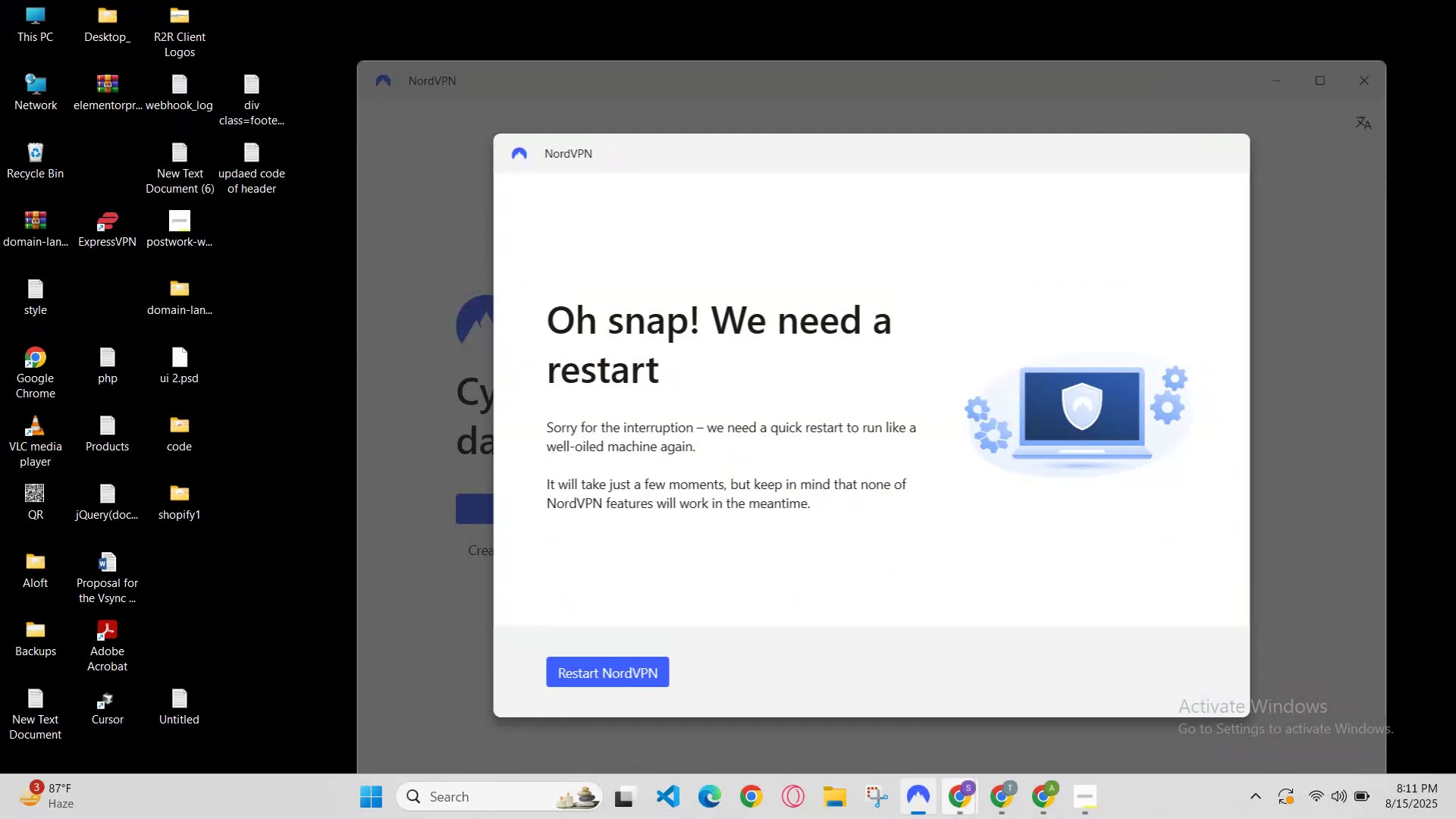 
left_click([1034, 802])
 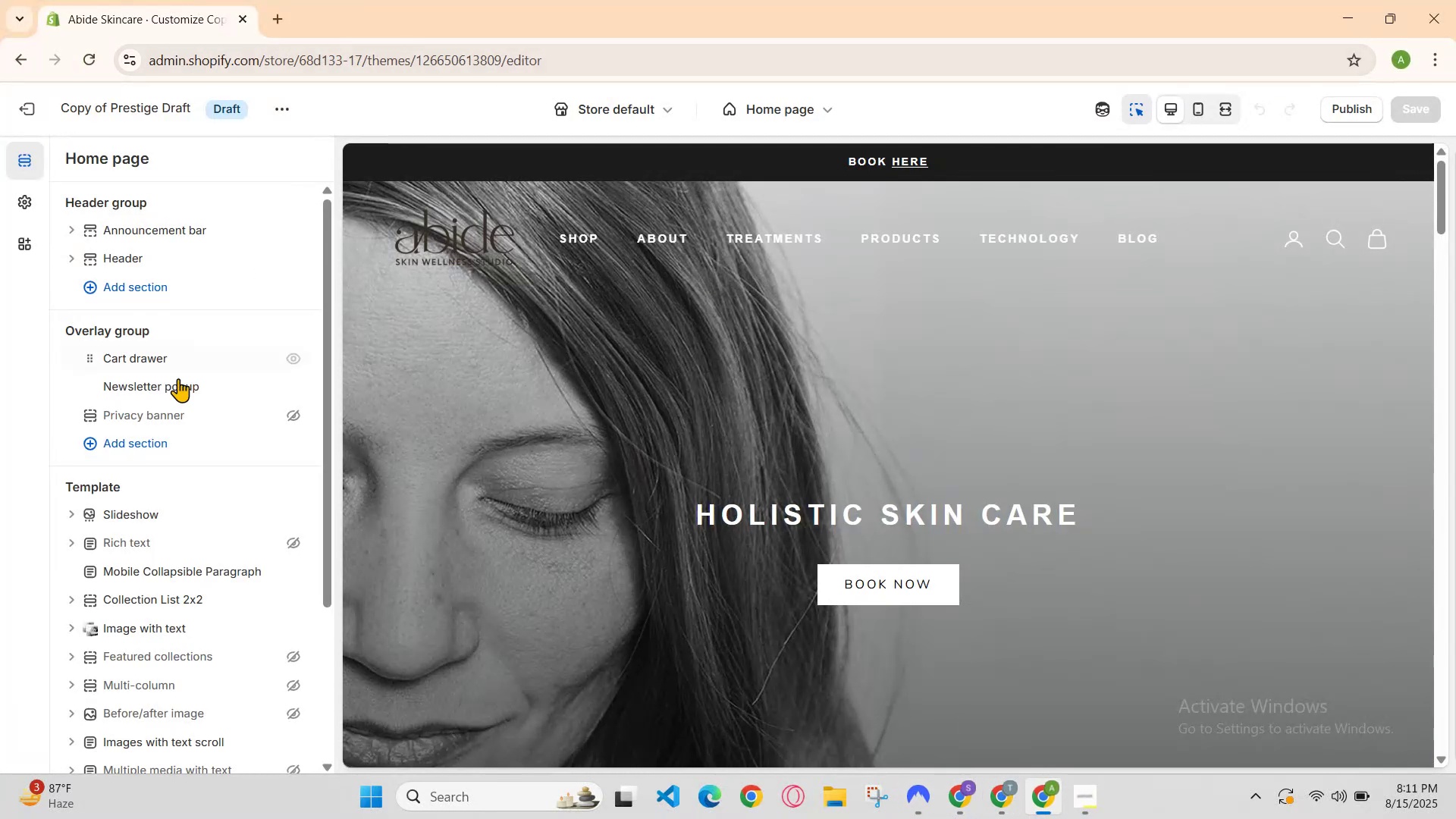 
scroll: coordinate [348, 347], scroll_direction: down, amount: 4.0
 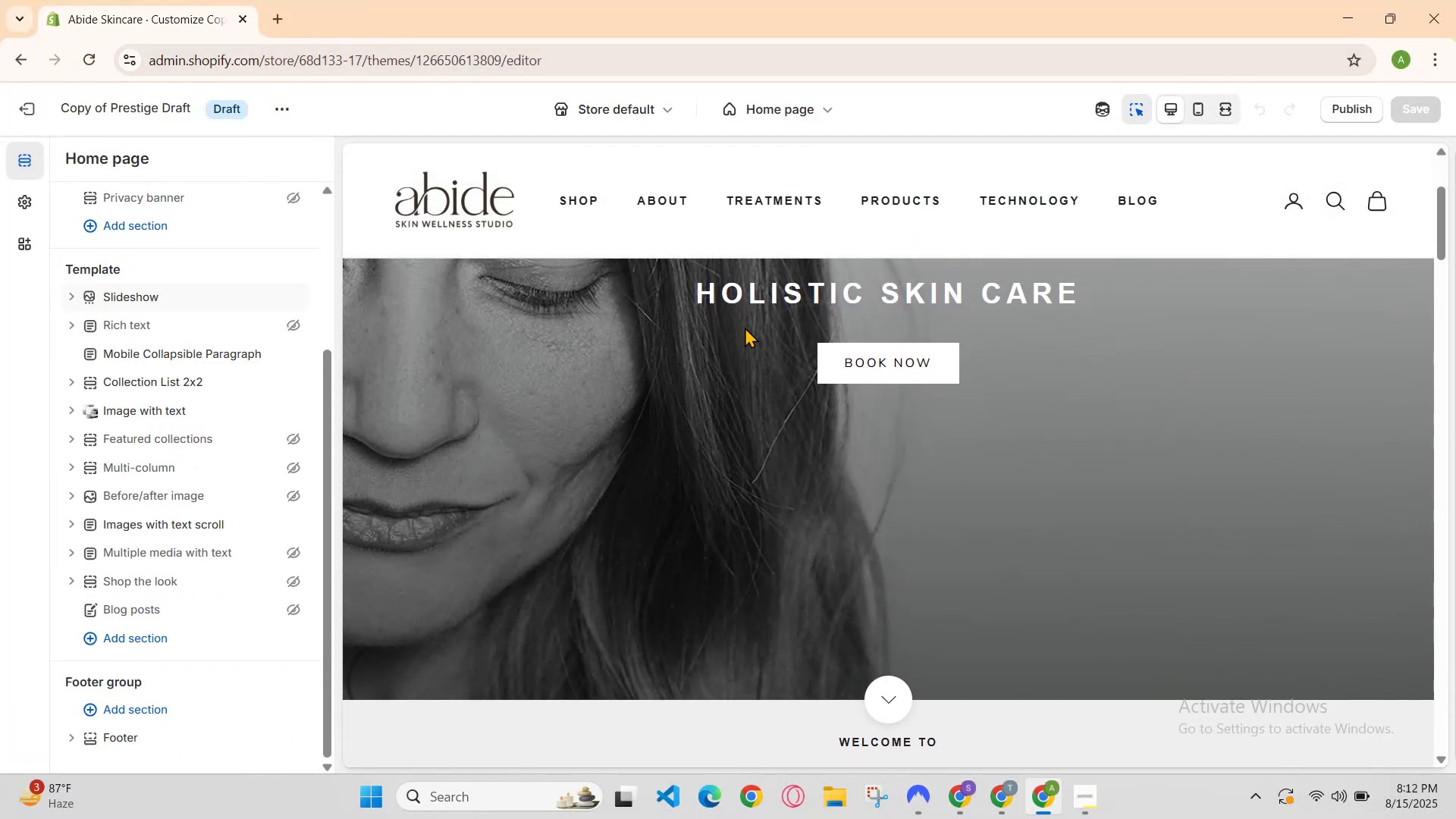 
scroll: coordinate [745, 327], scroll_direction: up, amount: 1.0
 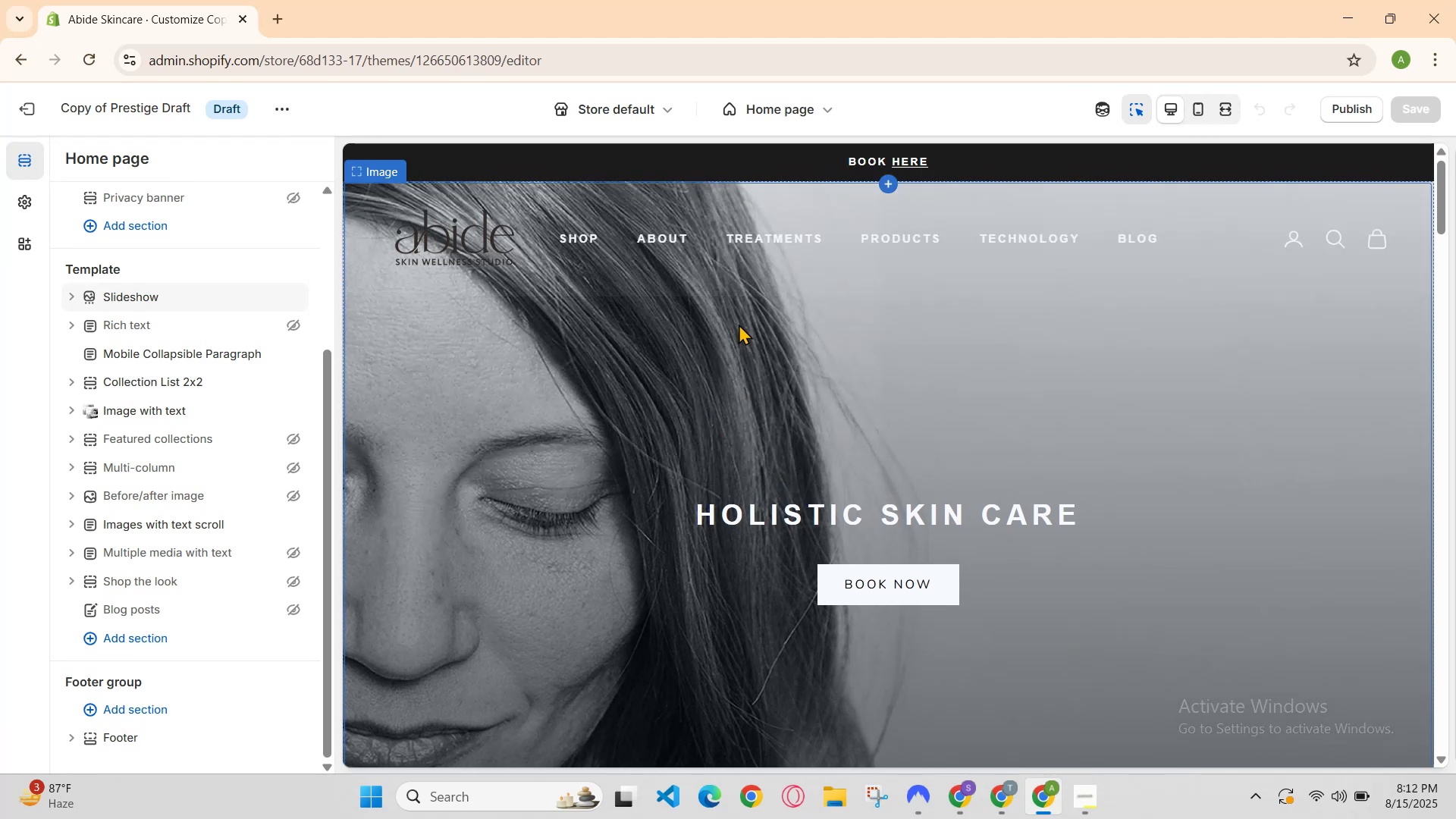 
scroll: coordinate [733, 314], scroll_direction: down, amount: 1.0
 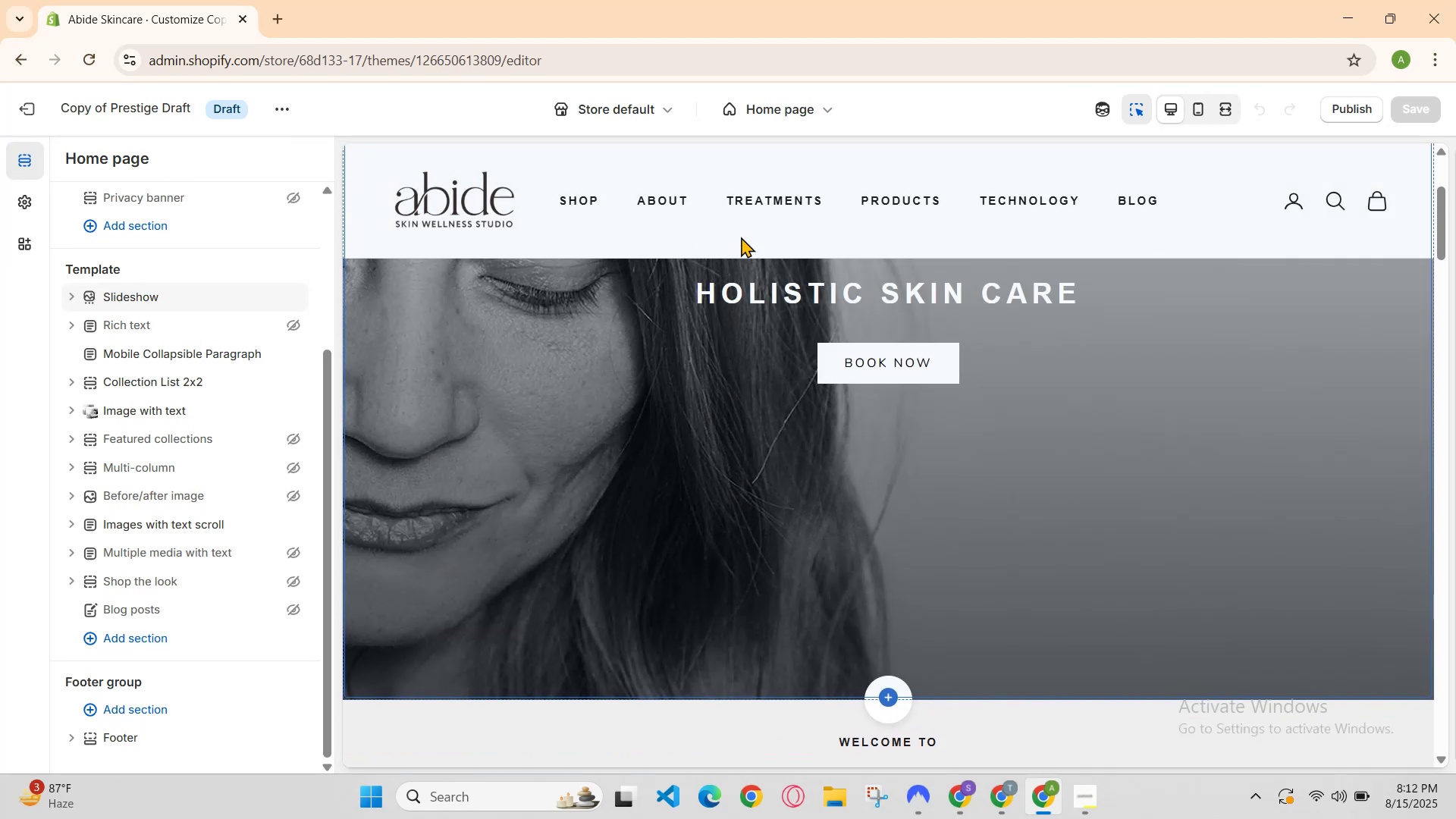 
scroll: coordinate [770, 145], scroll_direction: up, amount: 1.0
 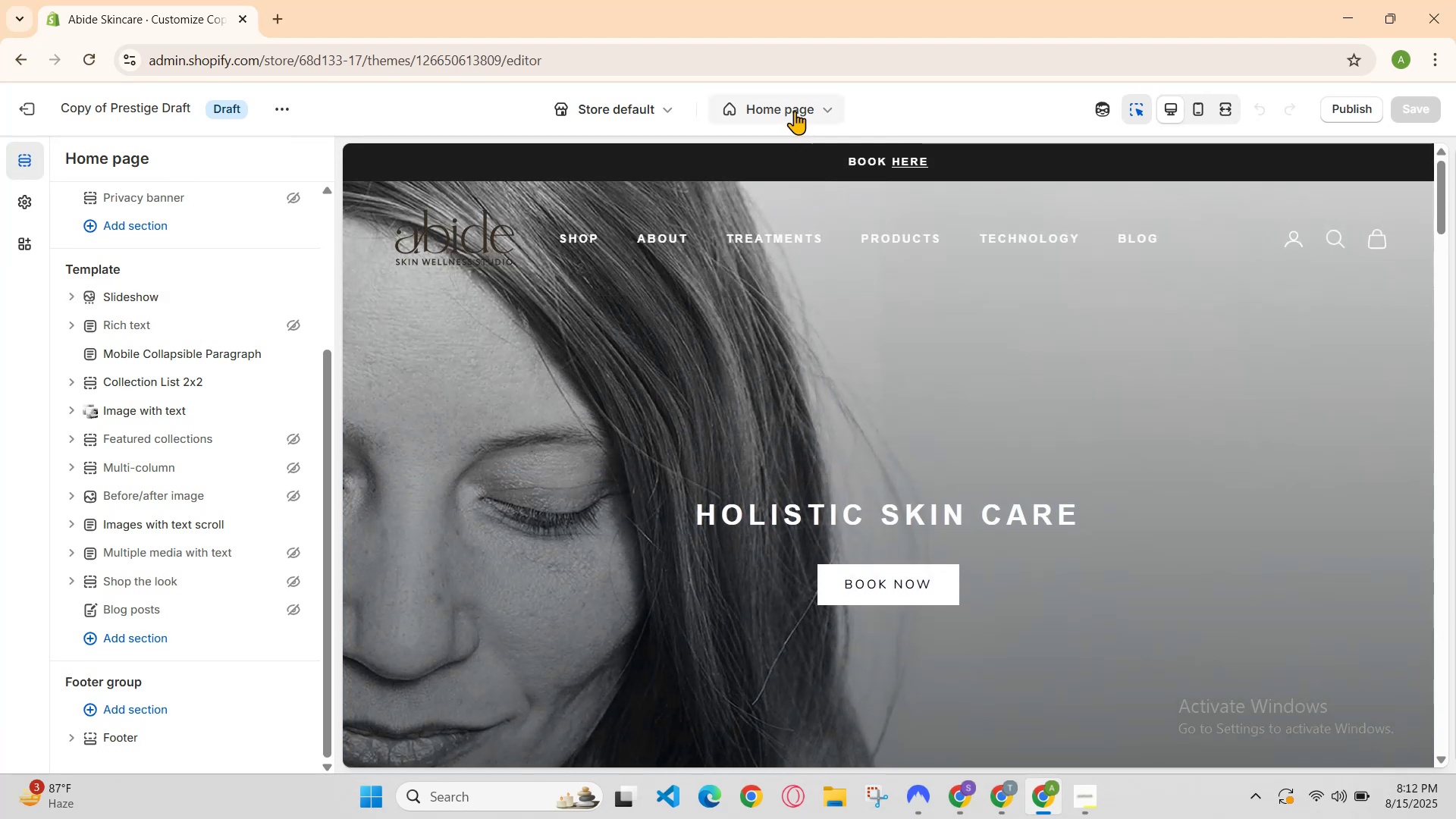 
left_click([798, 107])
 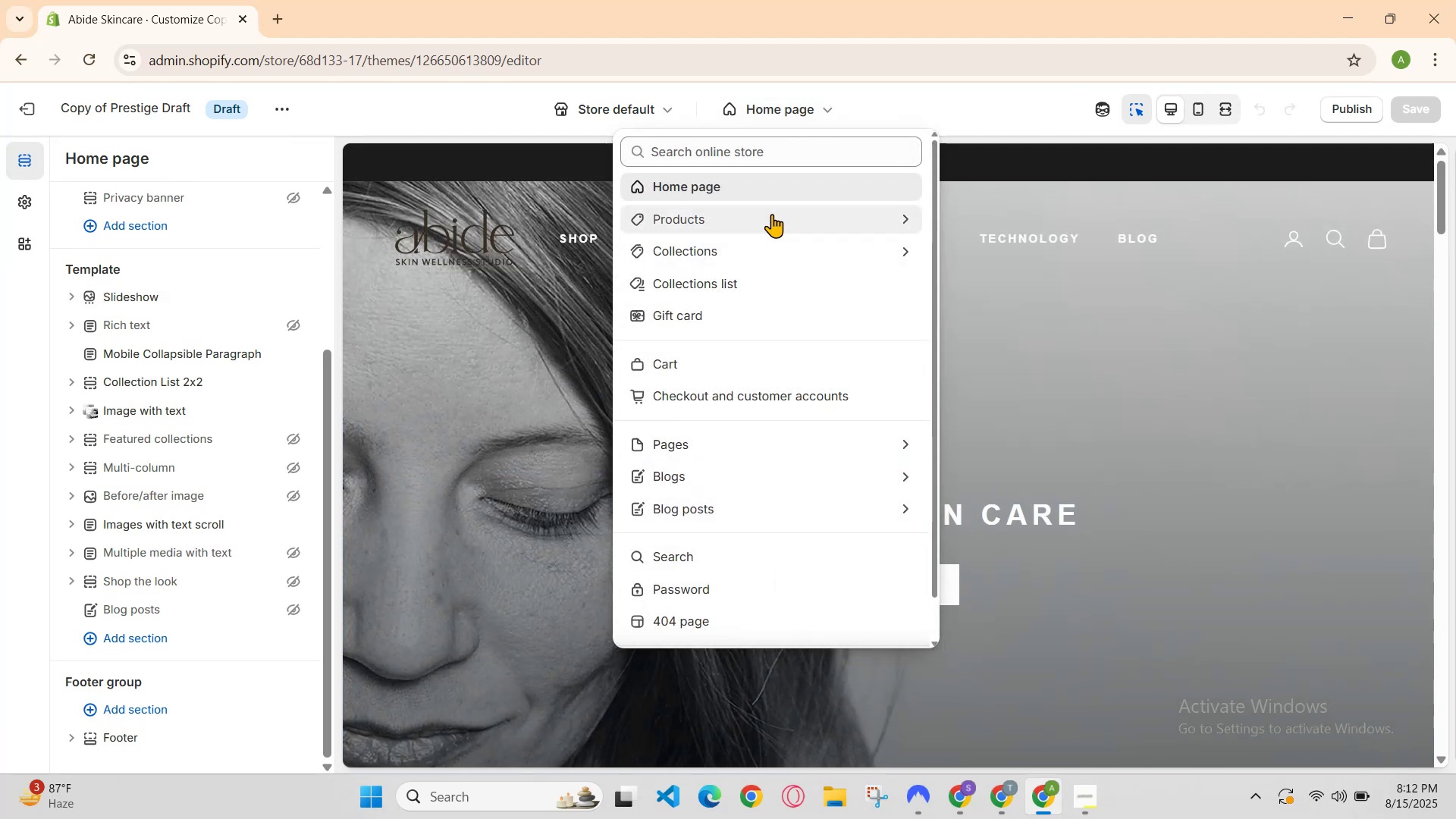 
left_click([773, 215])
 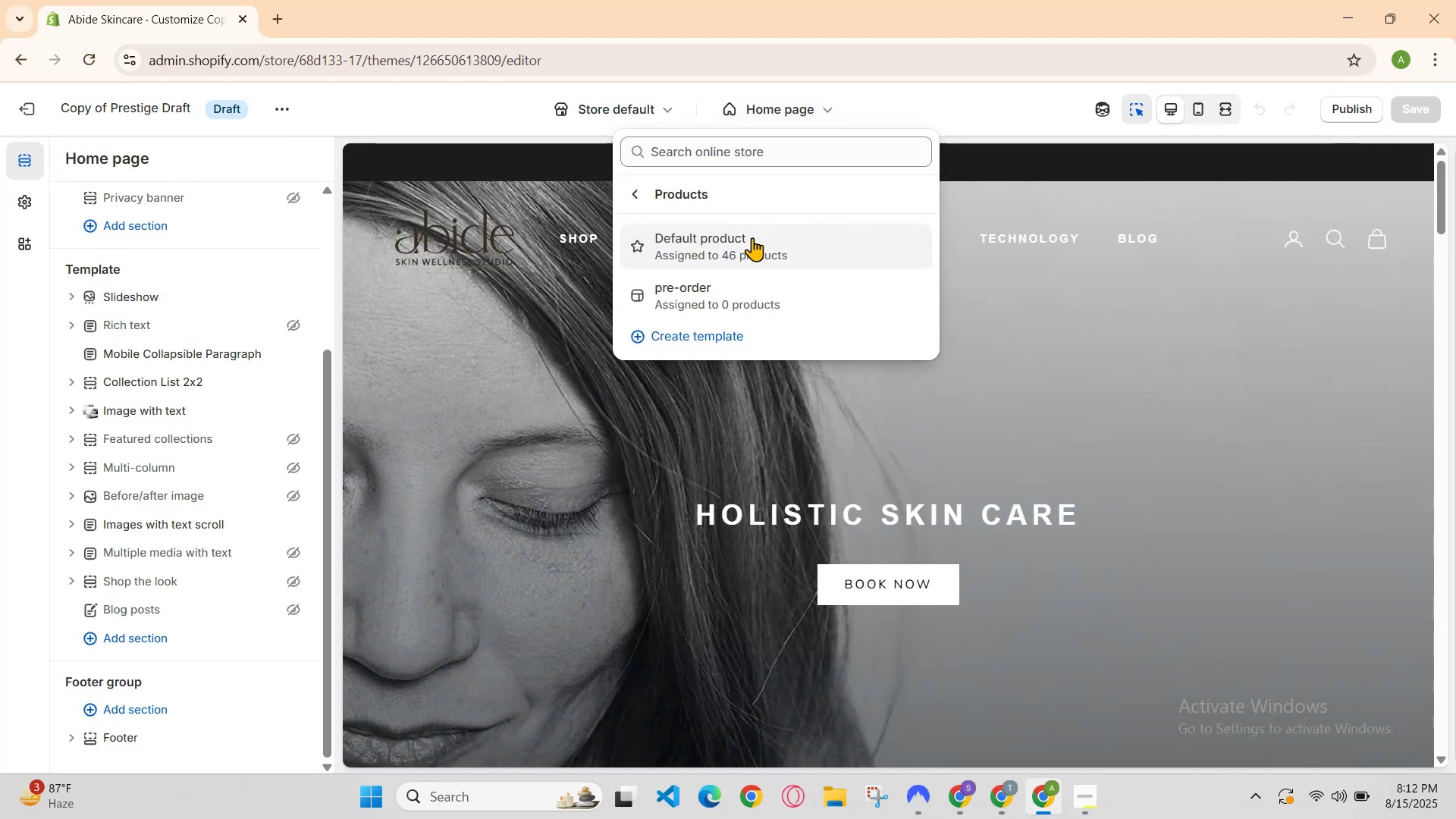 
left_click([748, 239])
 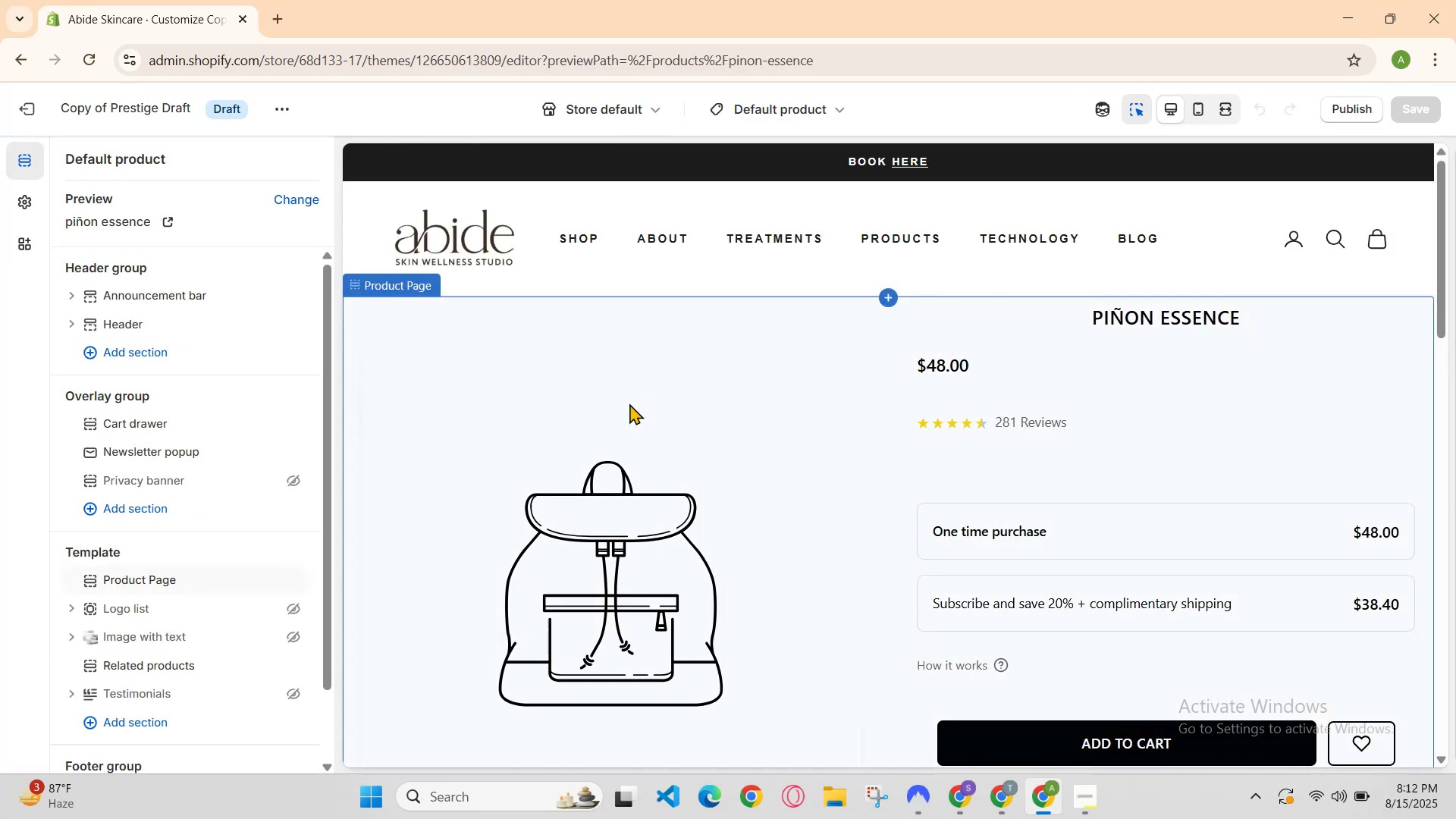 
left_click([768, 228])
 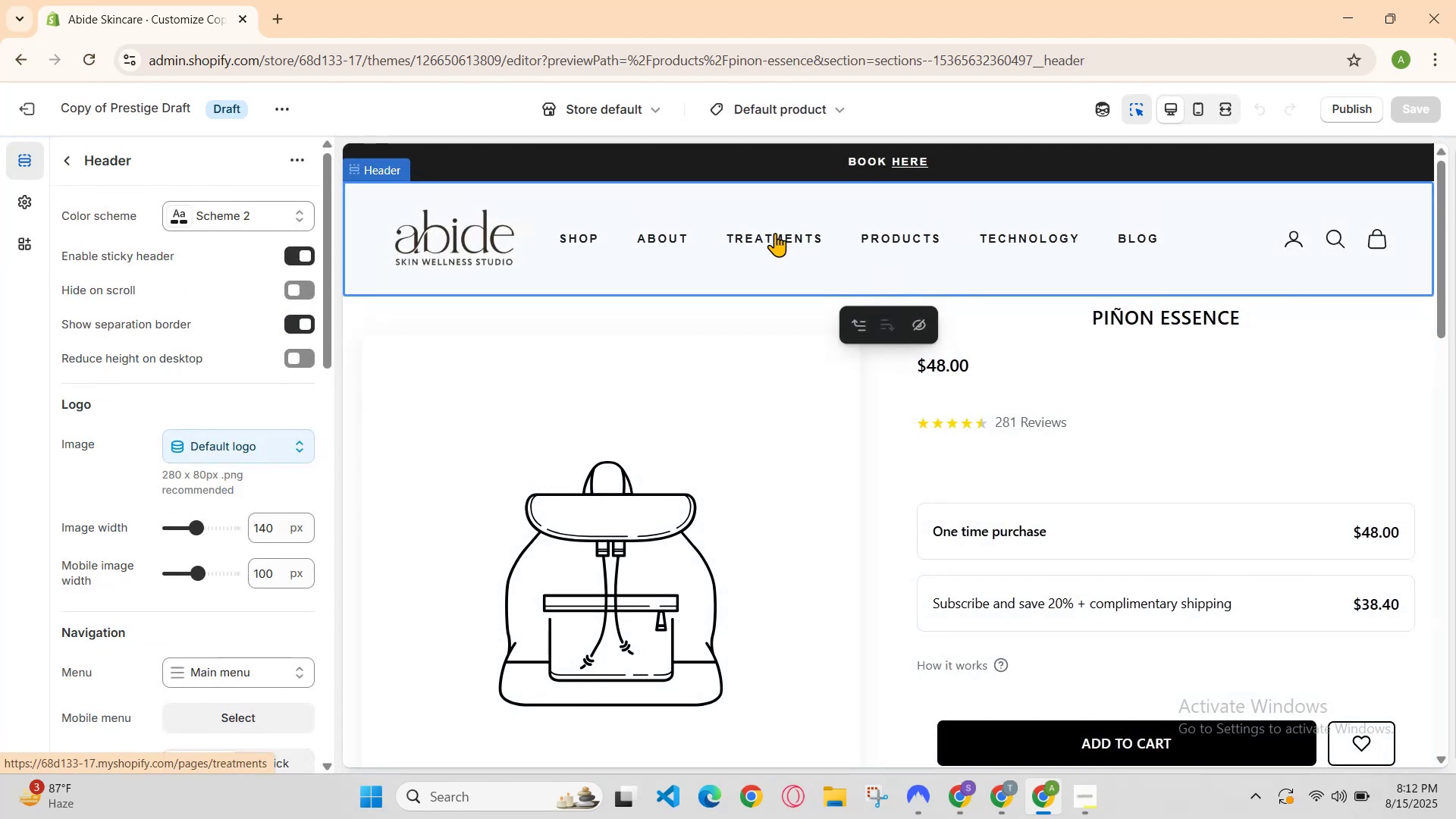 
left_click([775, 233])
 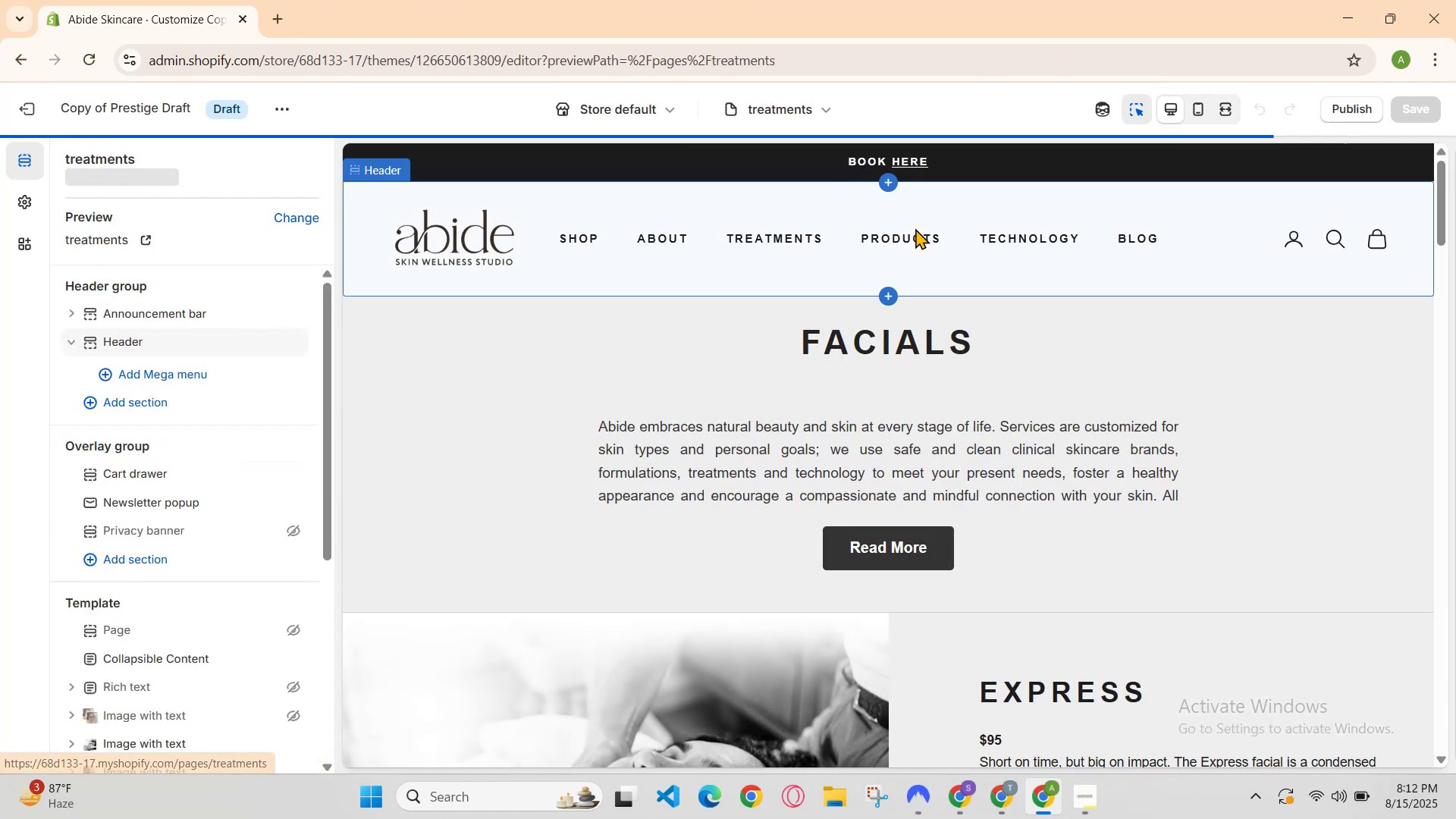 
left_click([916, 234])
 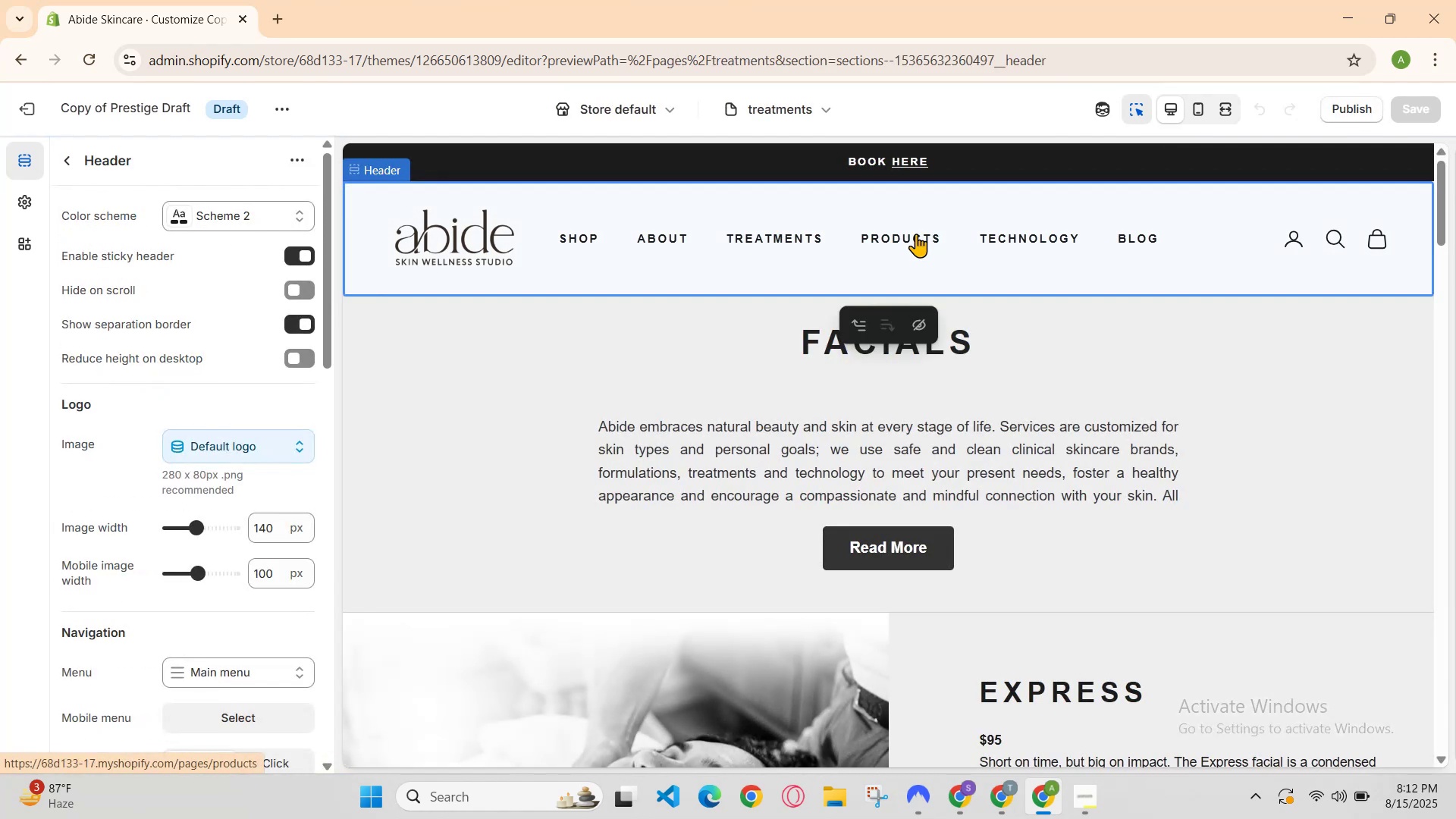 
left_click([916, 234])
 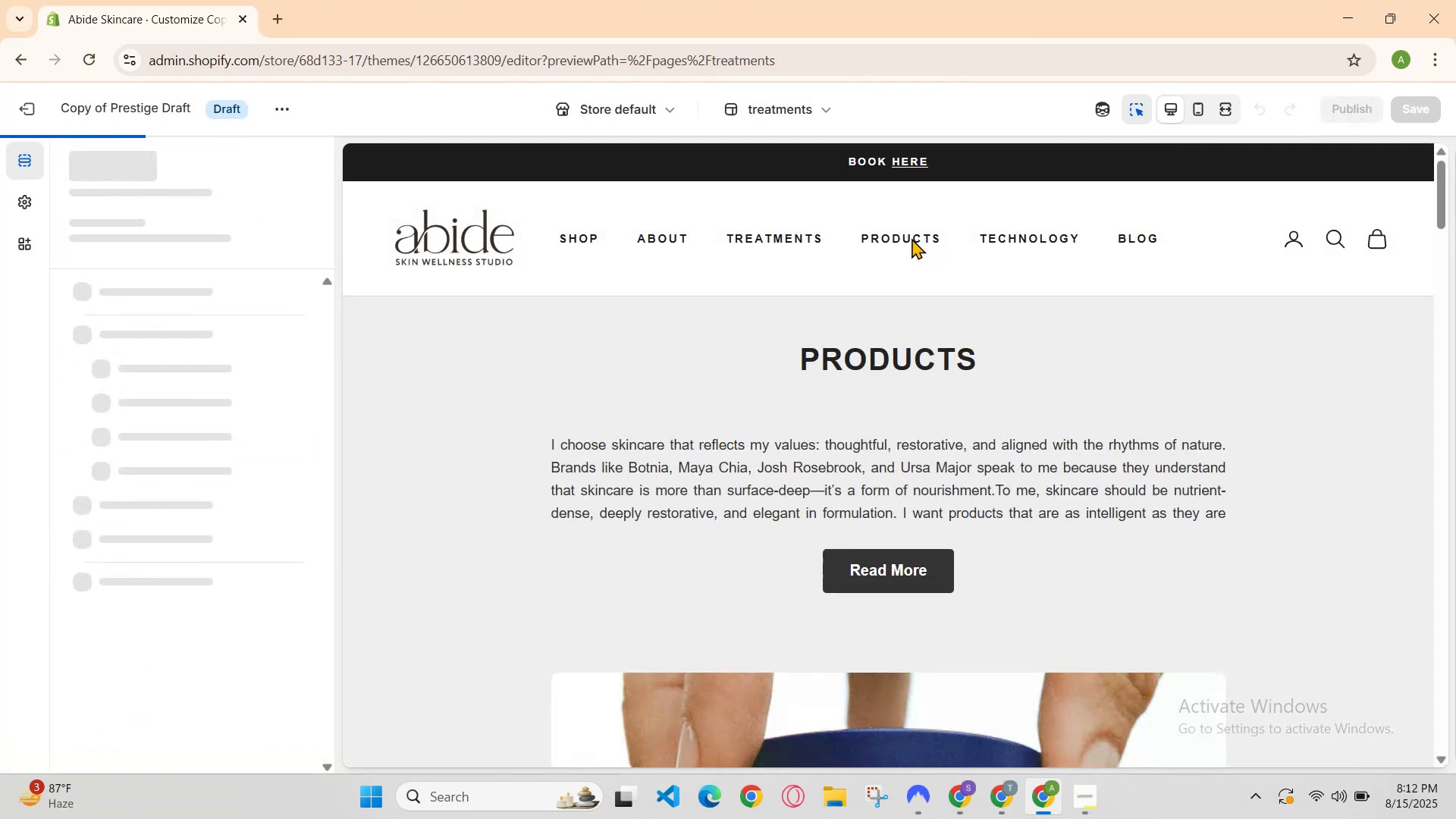 
scroll: coordinate [1057, 420], scroll_direction: down, amount: 4.0
 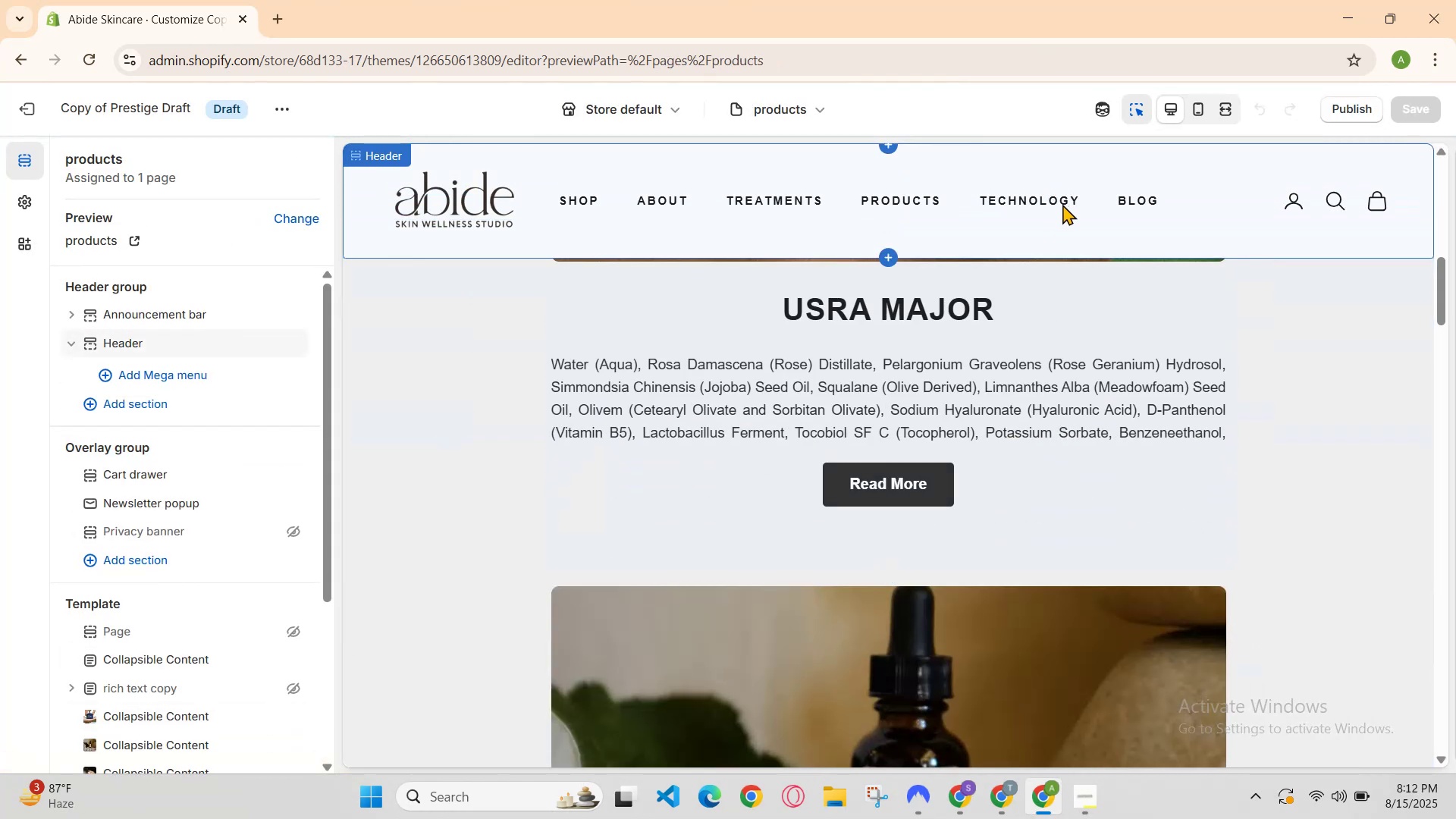 
double_click([1062, 204])
 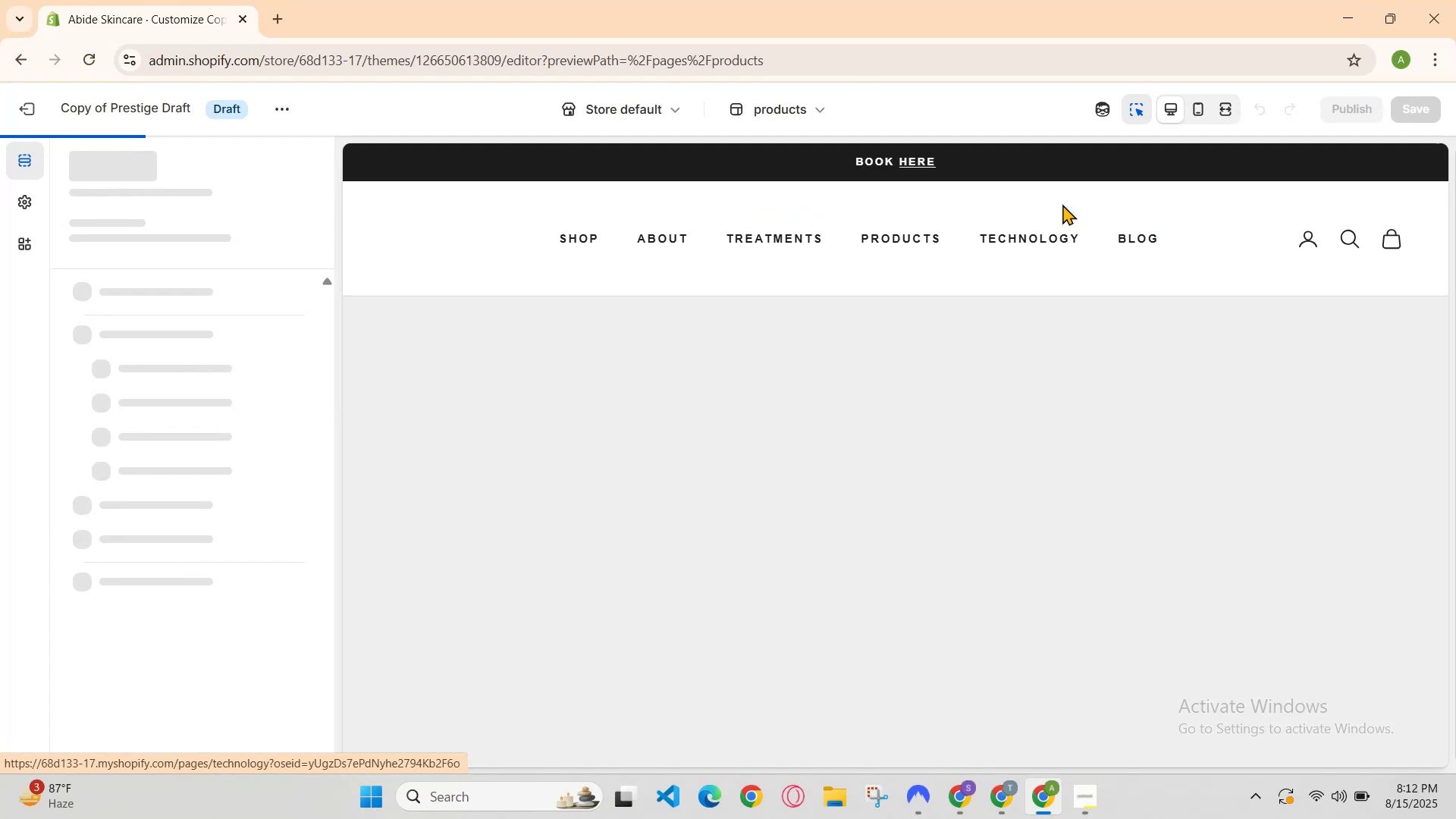 
scroll: coordinate [1097, 312], scroll_direction: down, amount: 4.0
 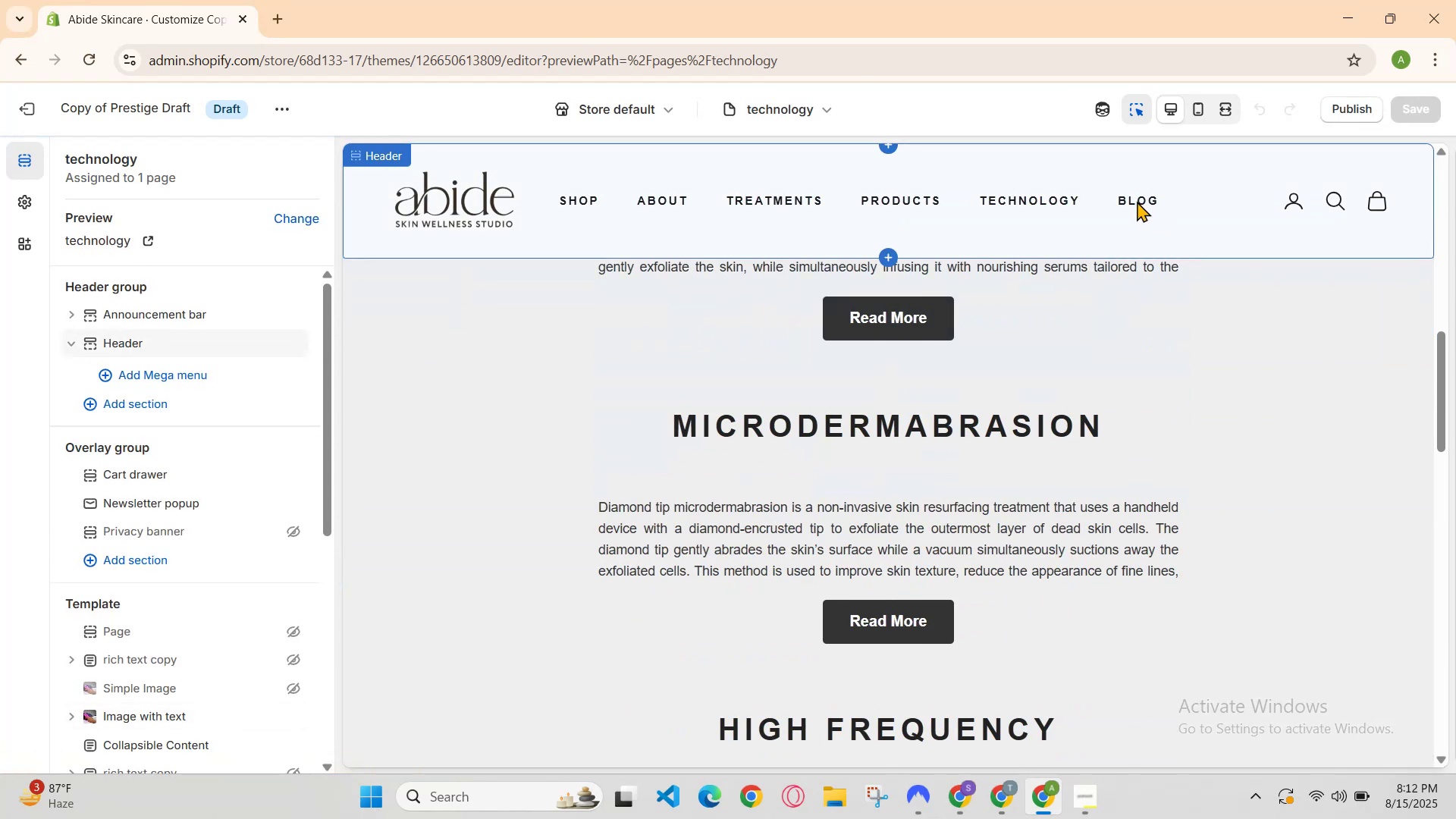 
left_click([1137, 201])
 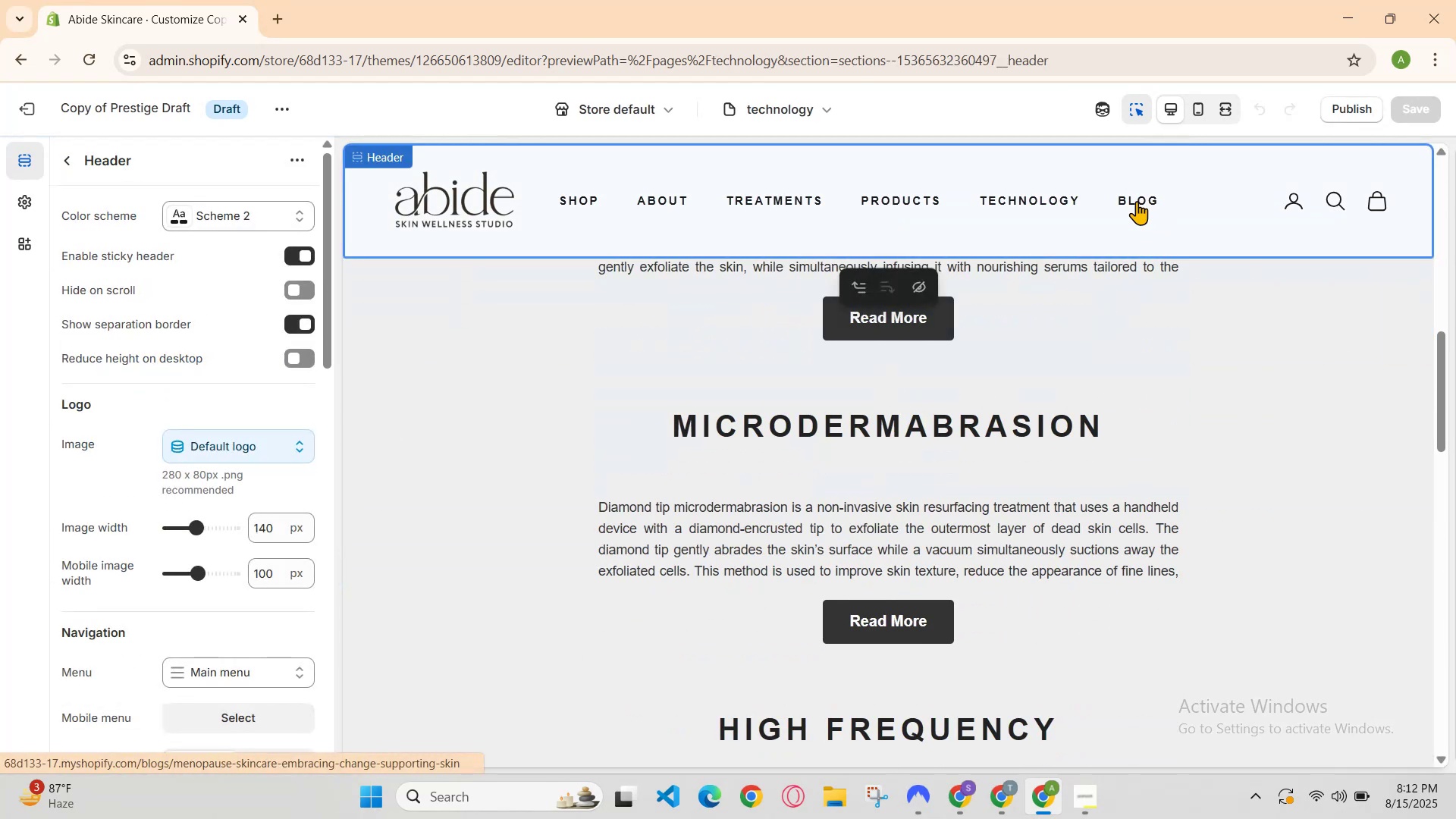 
left_click([1137, 201])
 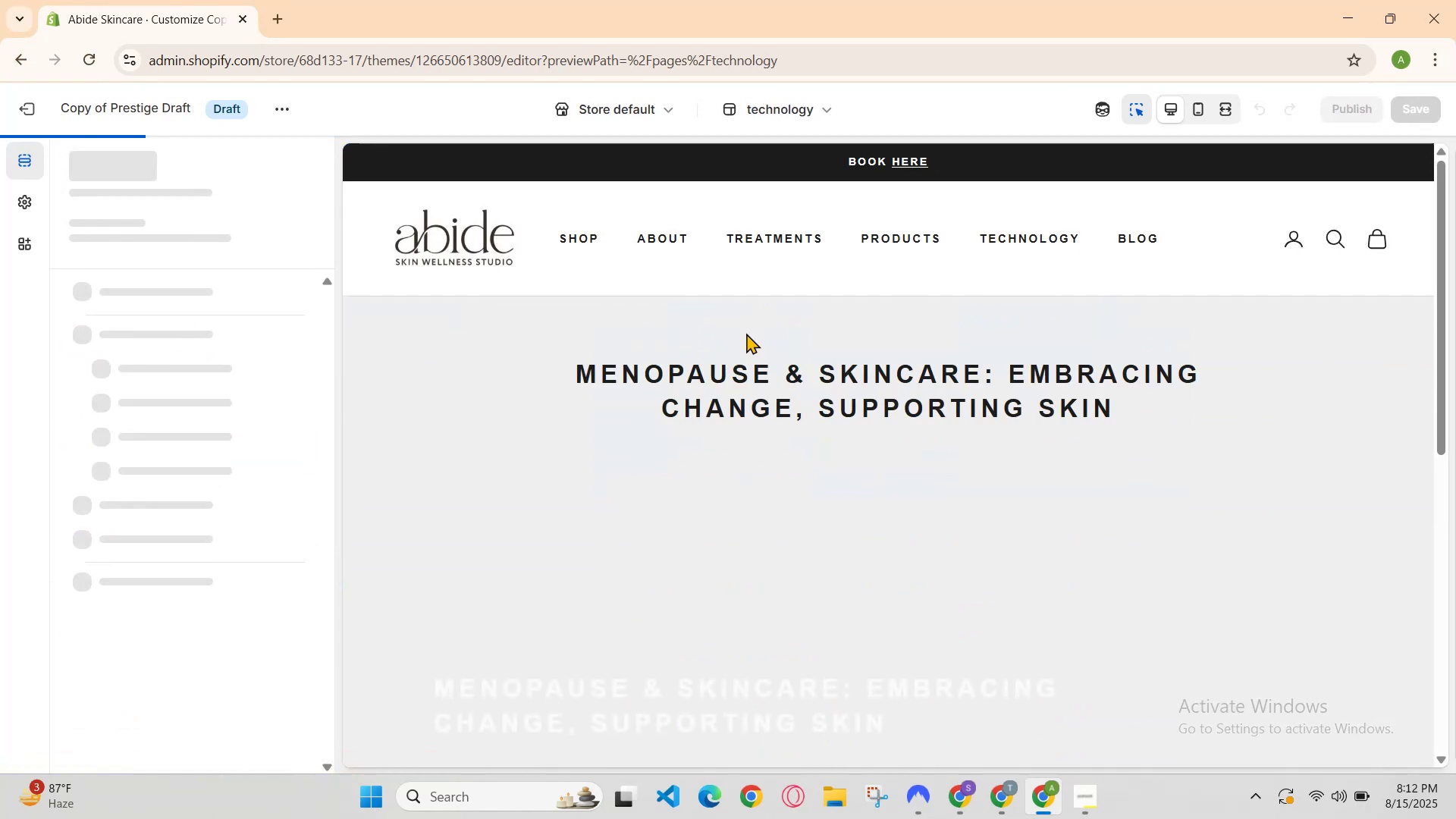 
scroll: coordinate [794, 501], scroll_direction: down, amount: 5.0
 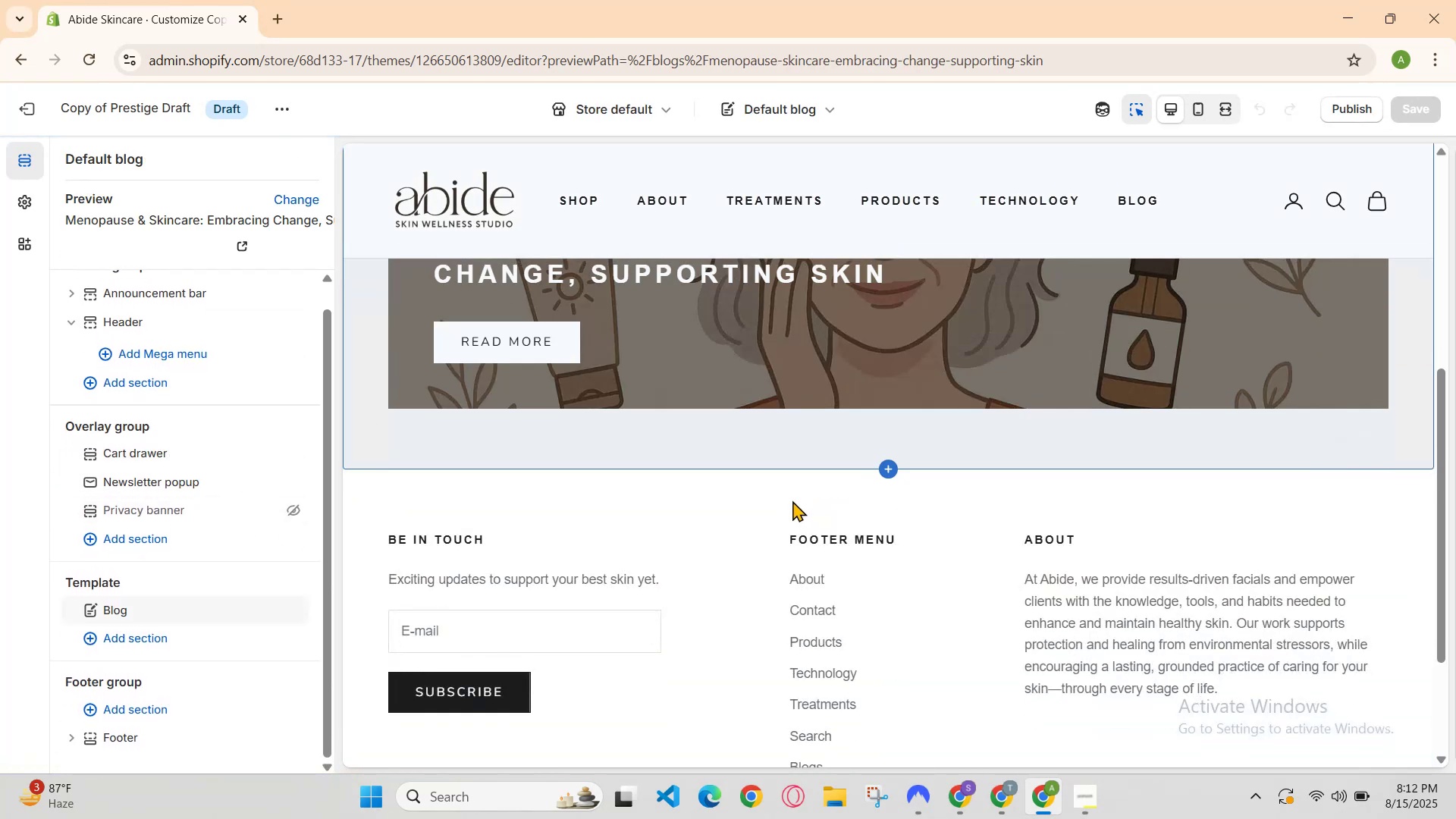 
scroll: coordinate [632, 504], scroll_direction: up, amount: 1.0
 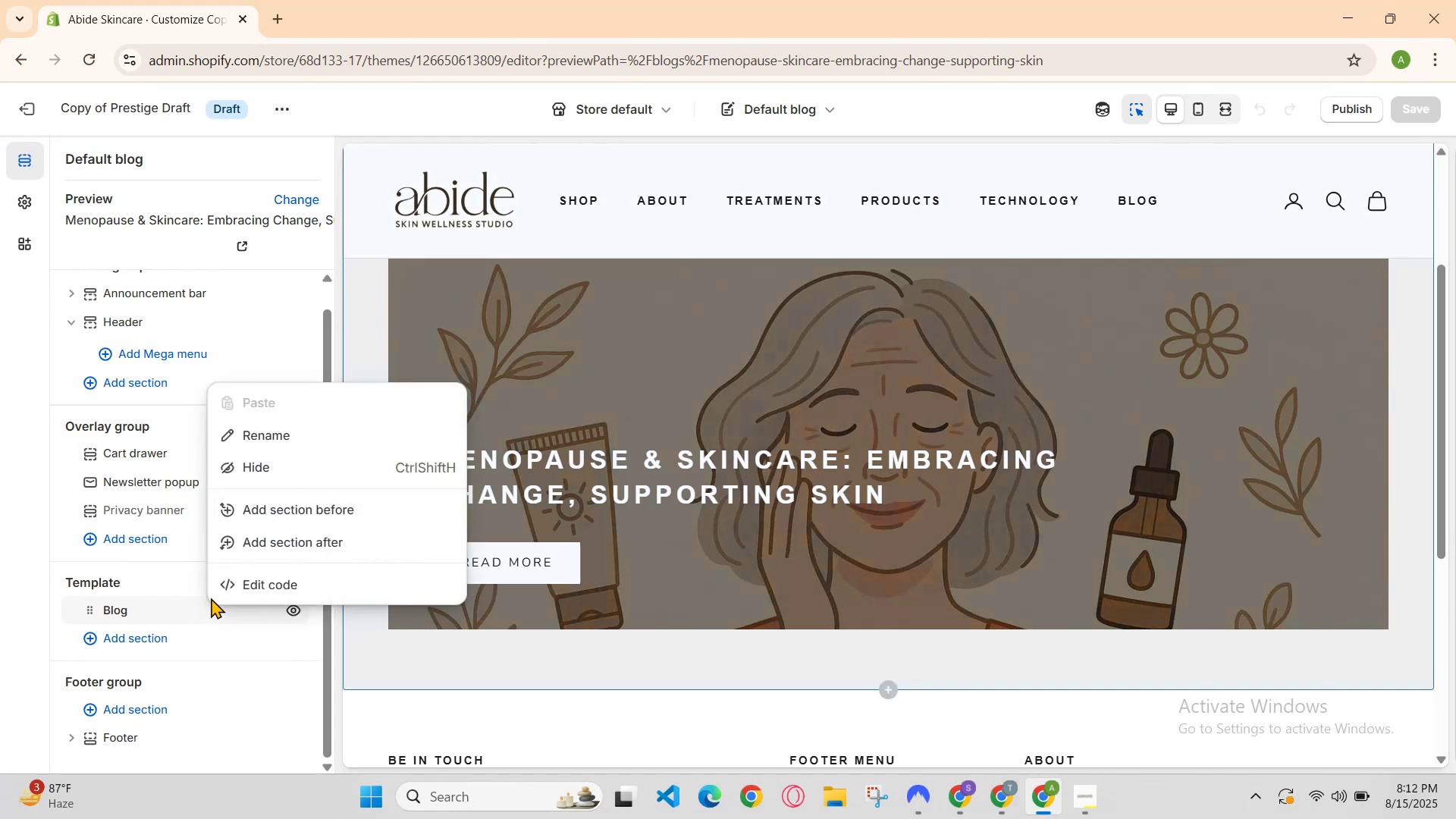 
left_click([256, 578])
 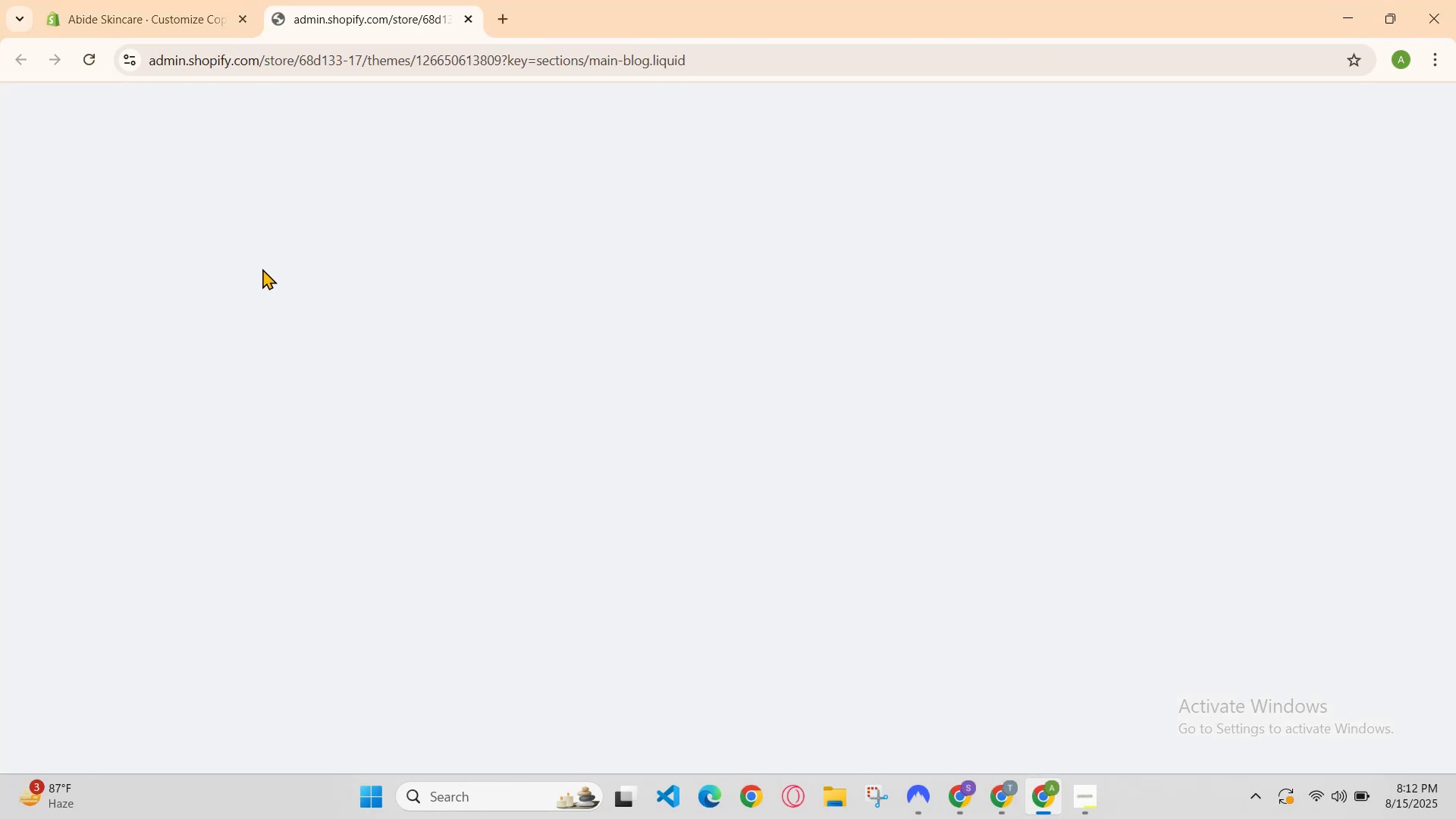 
left_click([168, 0])
 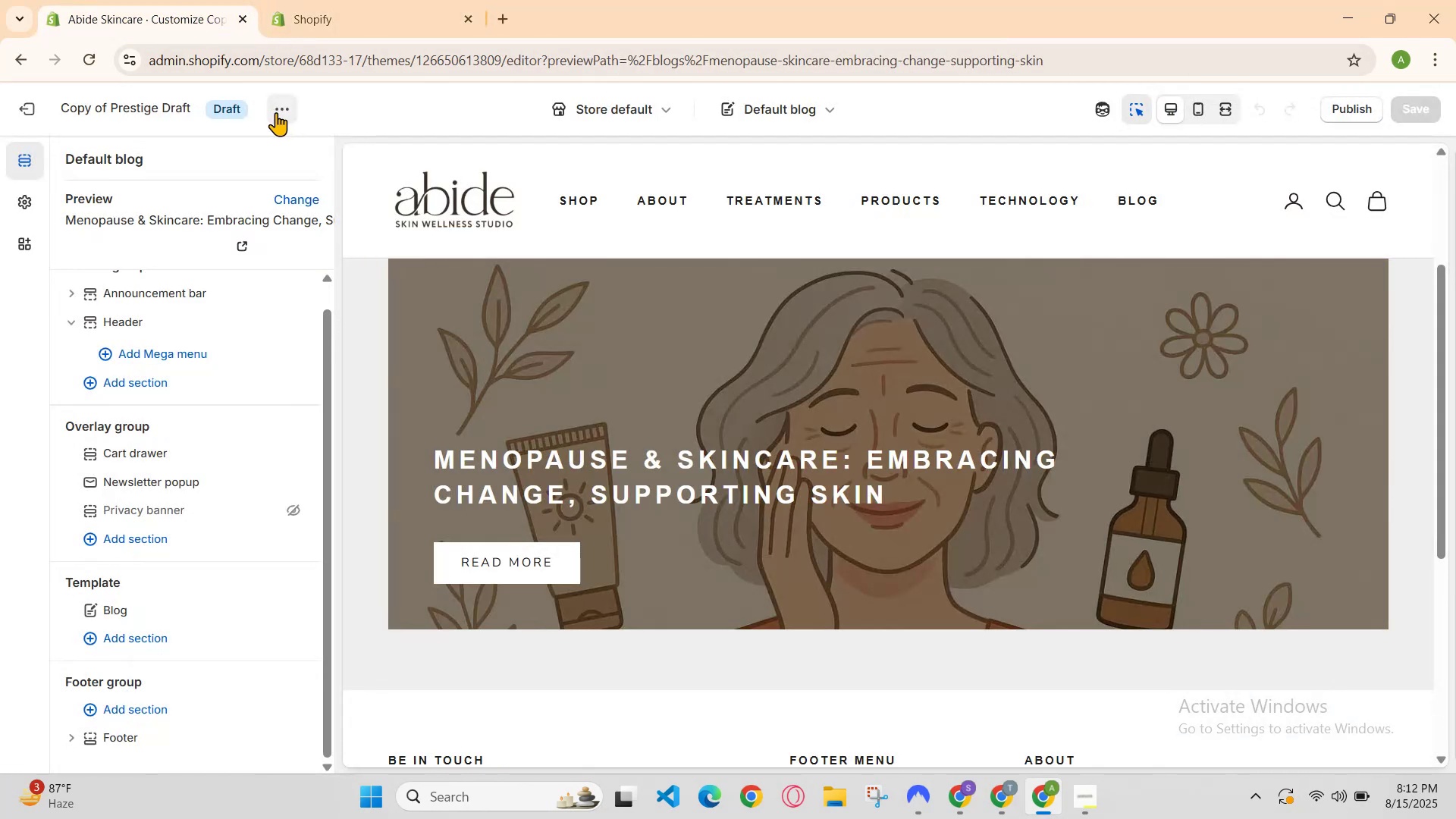 
left_click([275, 111])
 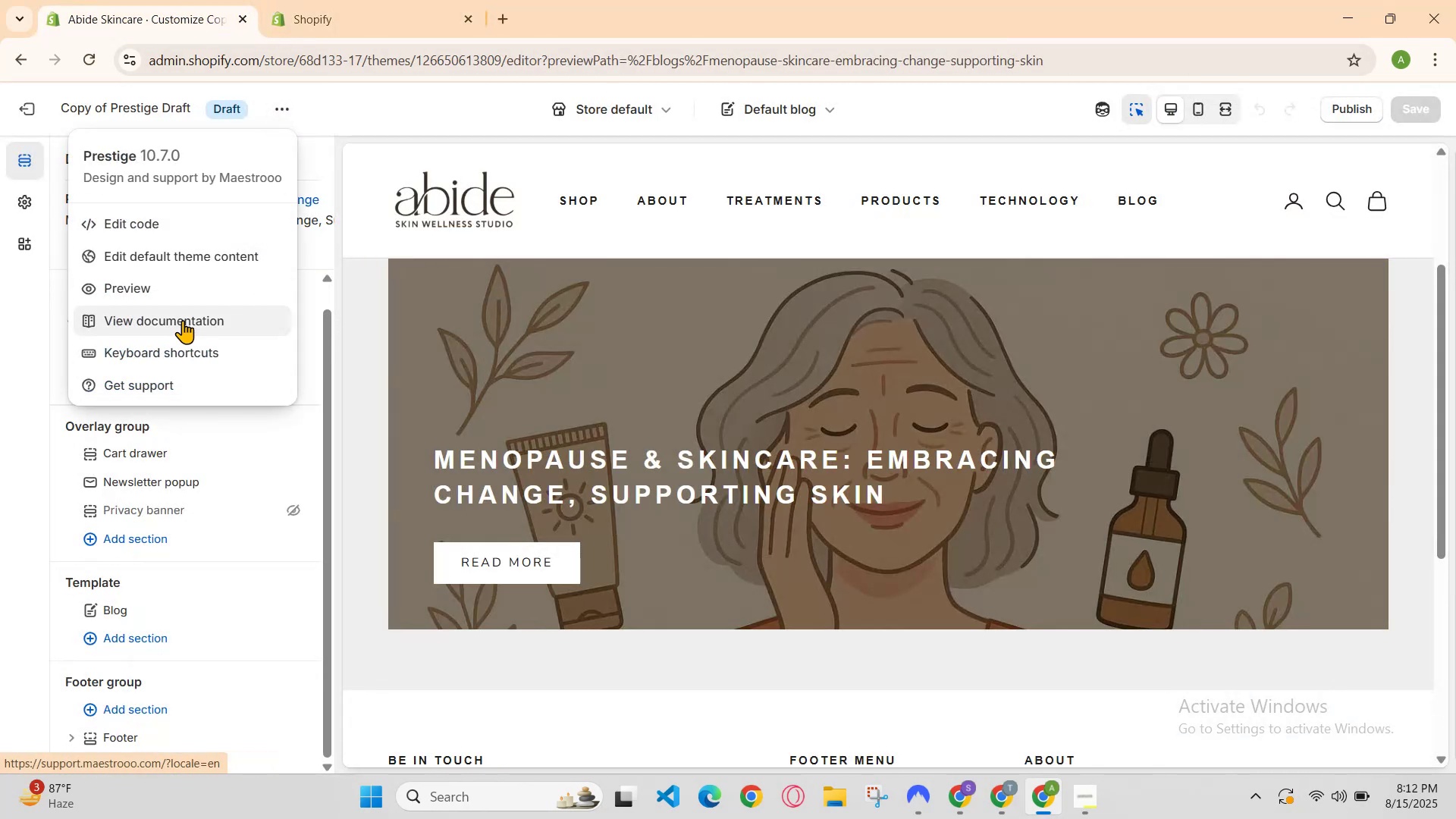 
left_click([181, 284])
 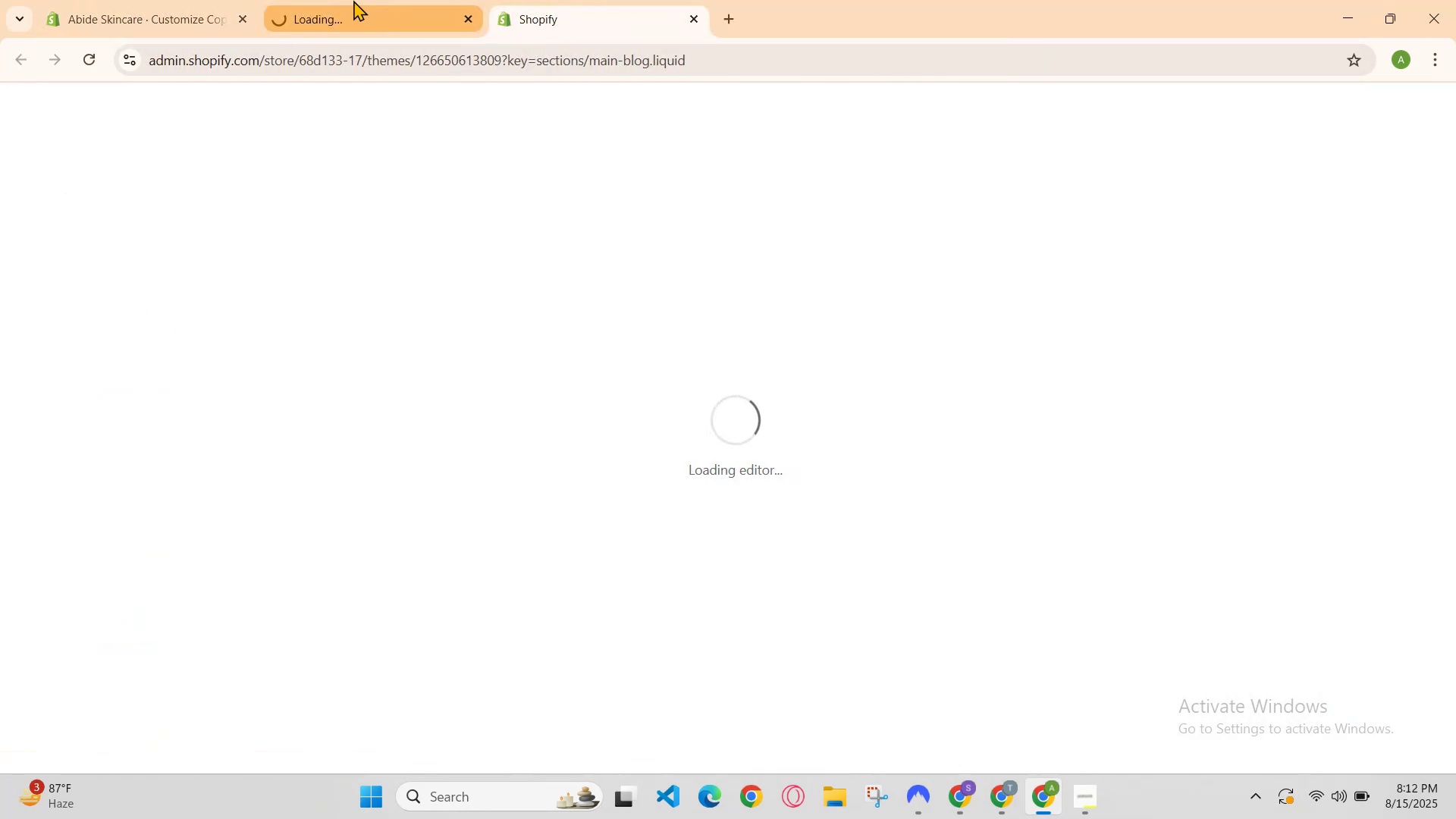 
left_click([502, 0])
 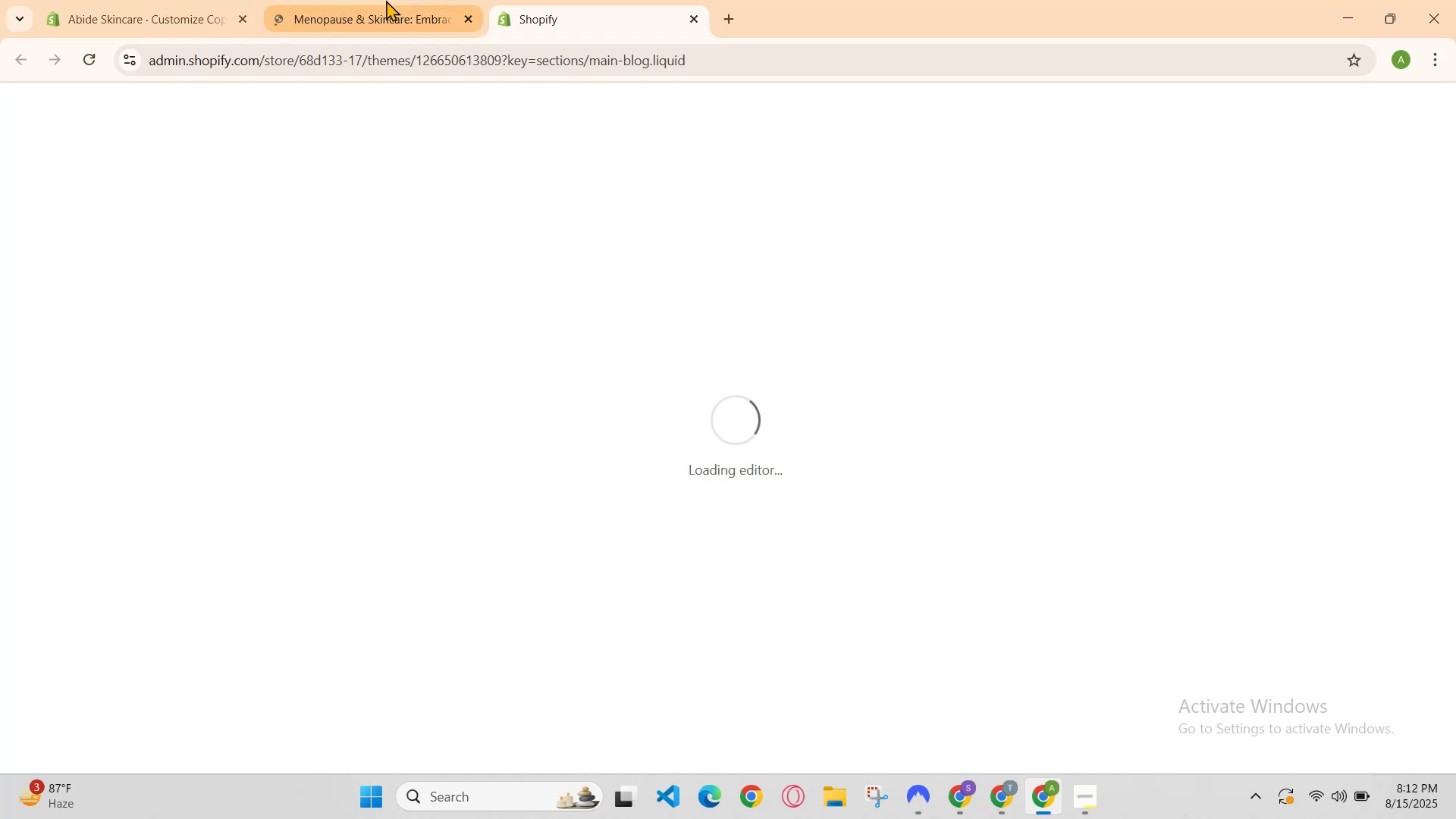 
left_click([362, 0])
 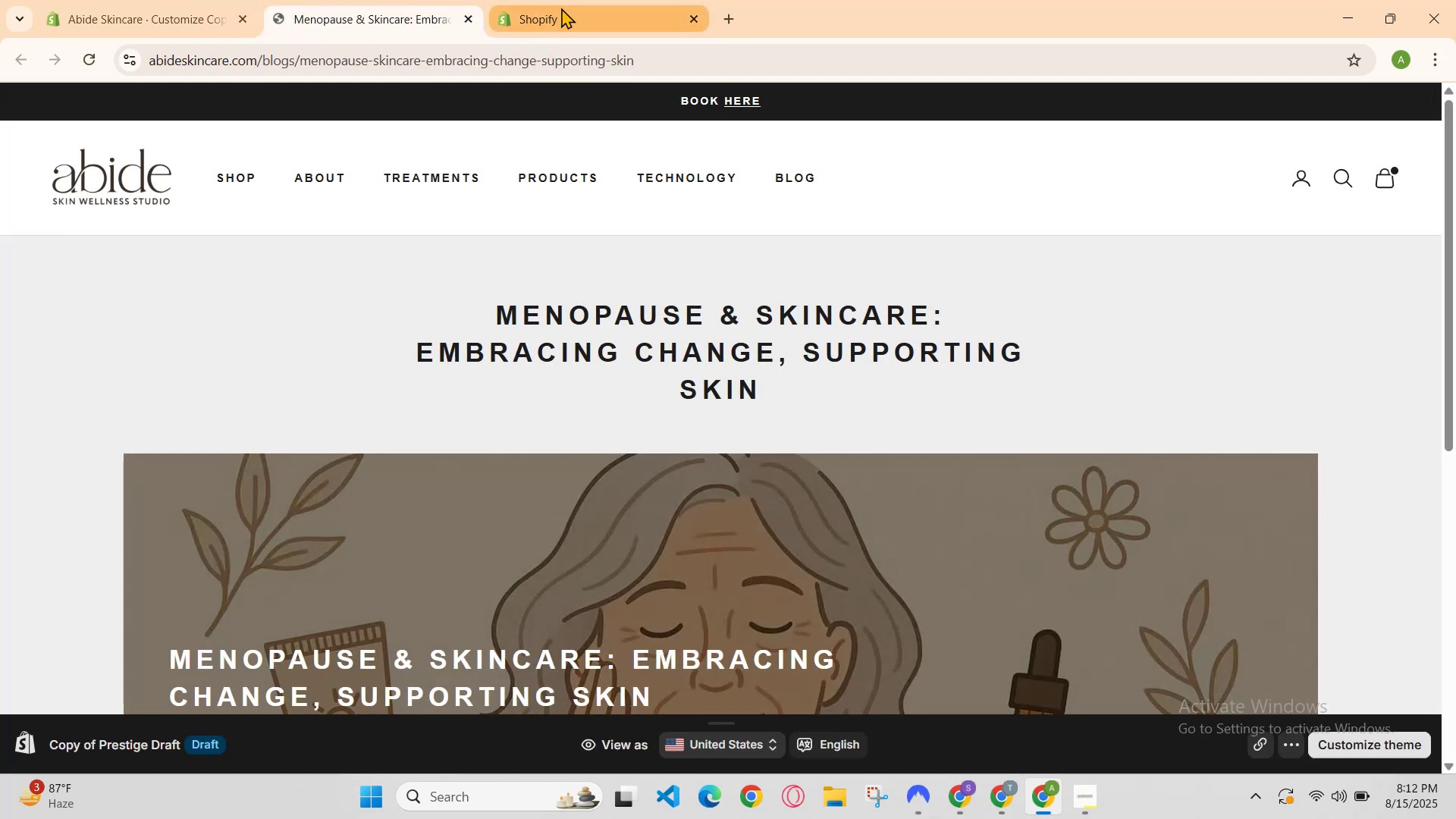 
scroll: coordinate [635, 246], scroll_direction: down, amount: 2.0
 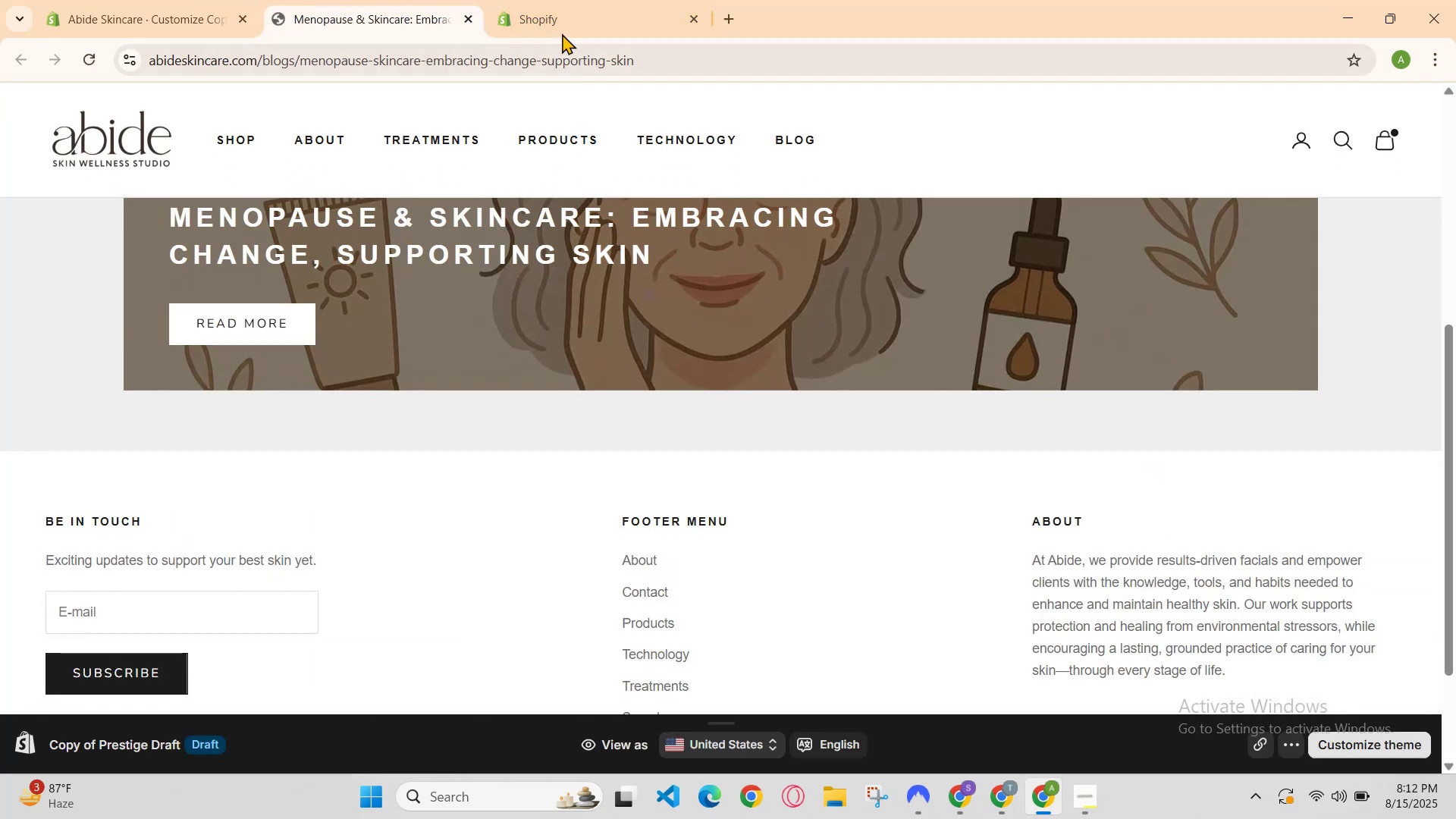 
left_click([554, 0])
 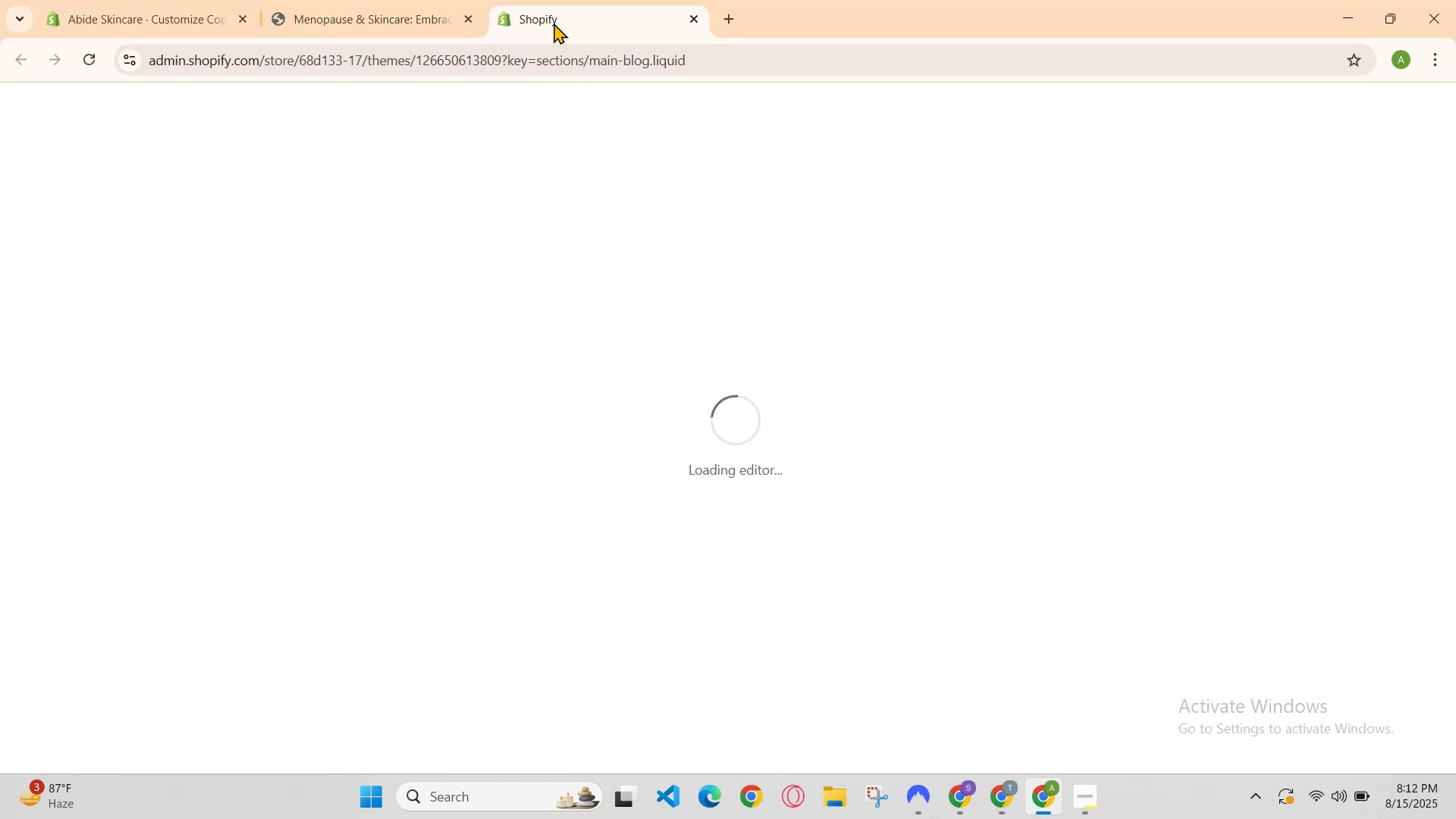 
scroll: coordinate [968, 348], scroll_direction: down, amount: 60.0
 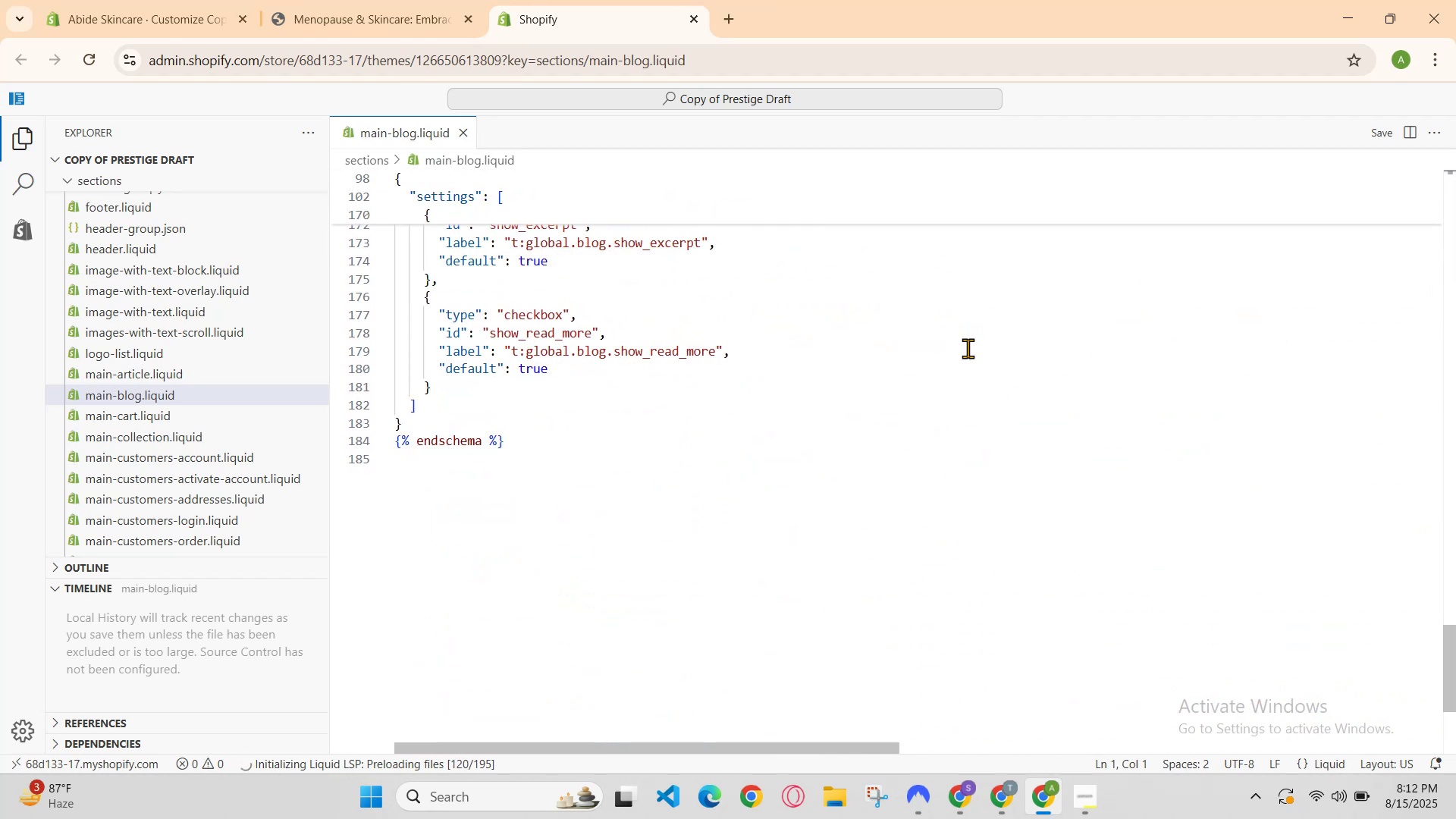 
scroll: coordinate [968, 346], scroll_direction: up, amount: 58.0
 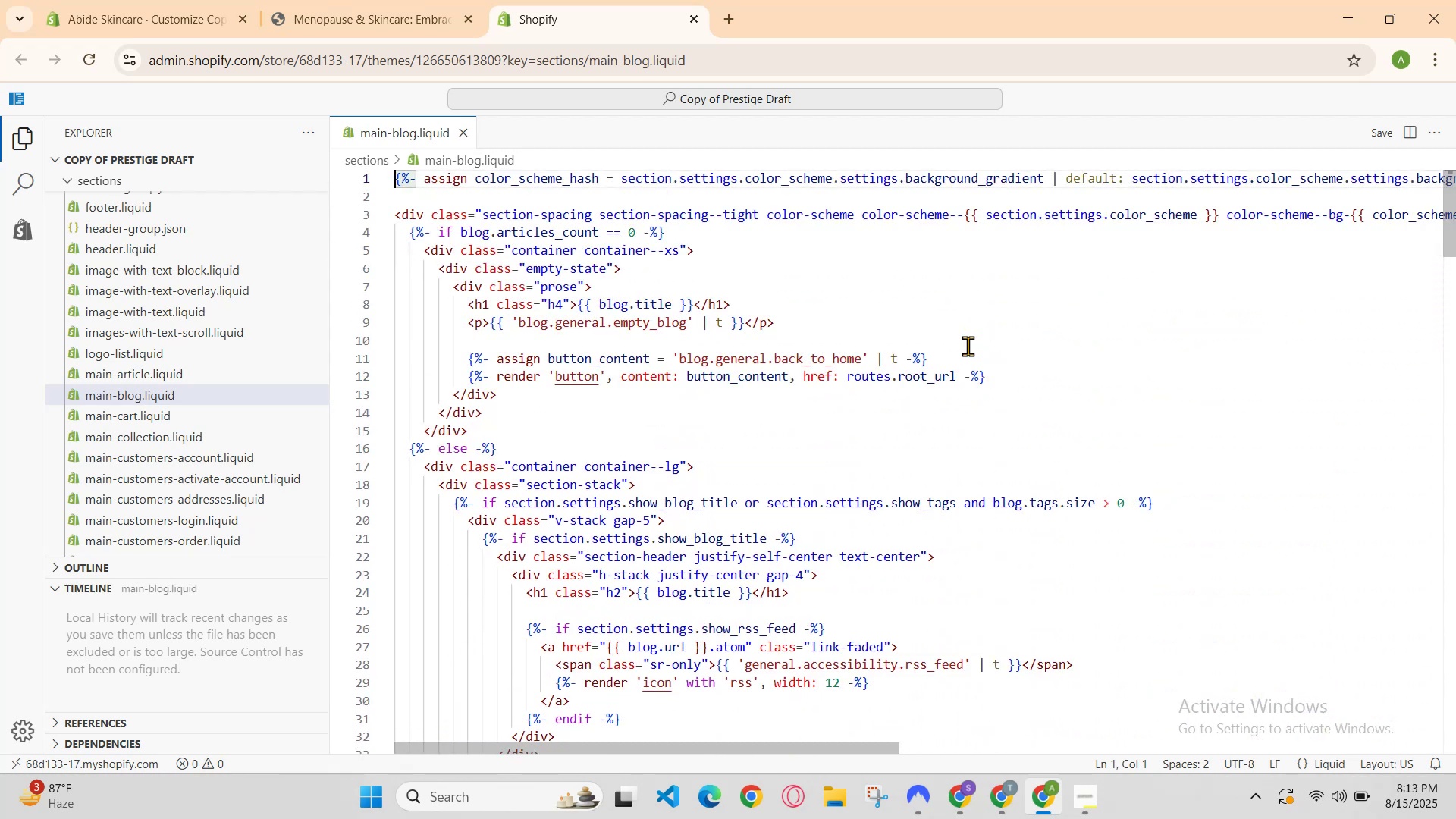 
scroll: coordinate [968, 346], scroll_direction: down, amount: 1.0
 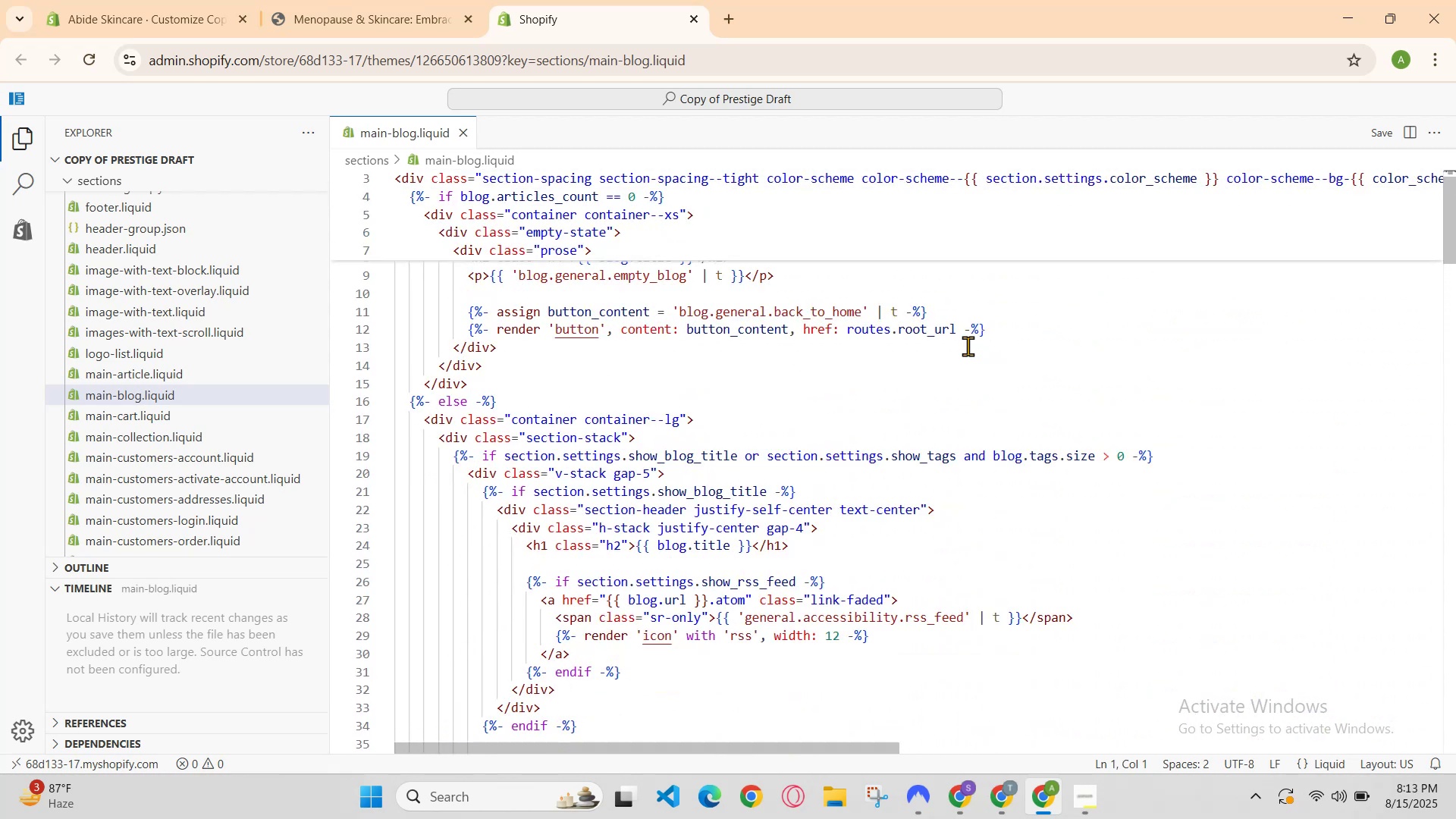 
scroll: coordinate [968, 346], scroll_direction: up, amount: 3.0
 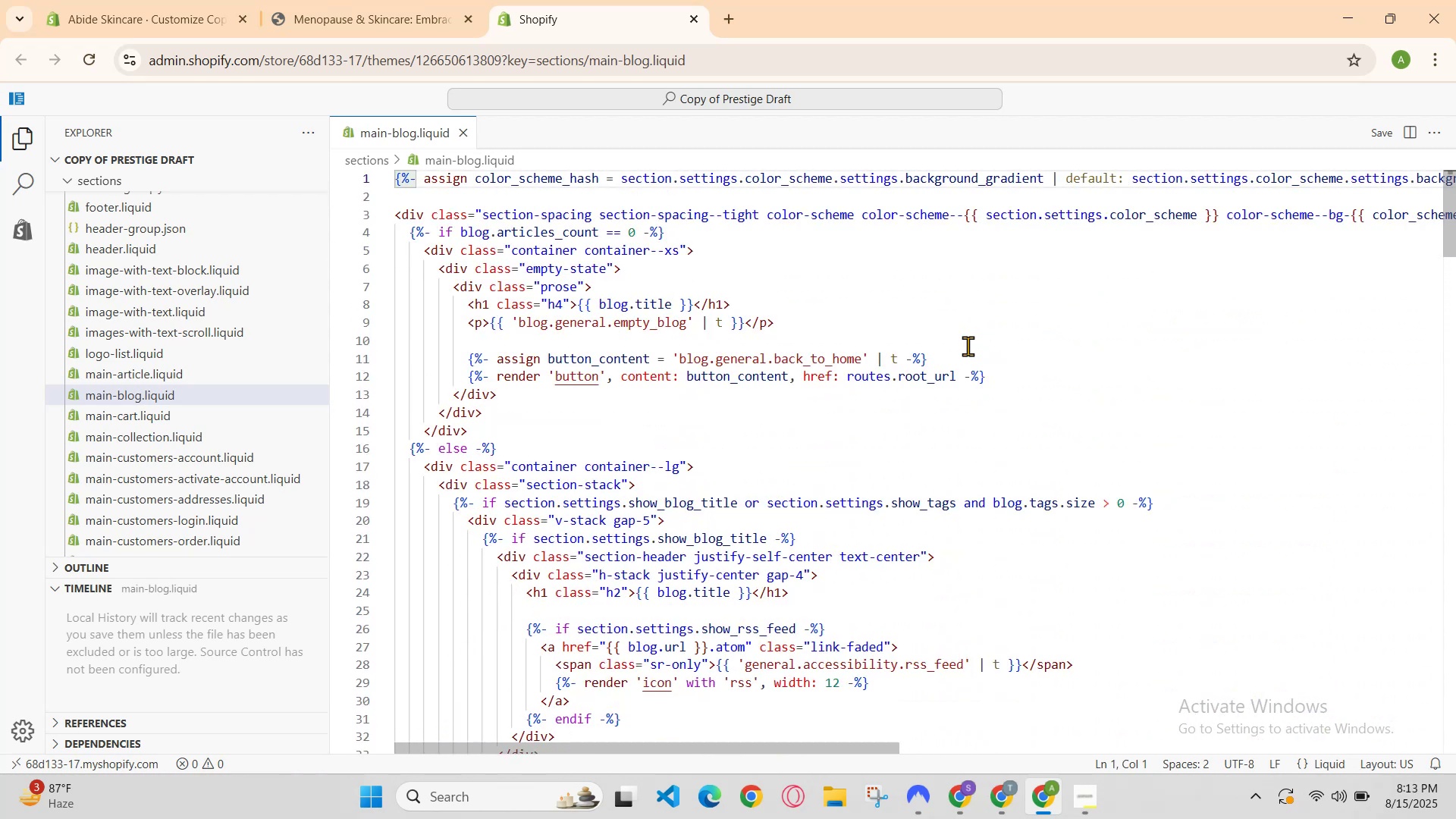 
scroll: coordinate [968, 346], scroll_direction: down, amount: 1.0
 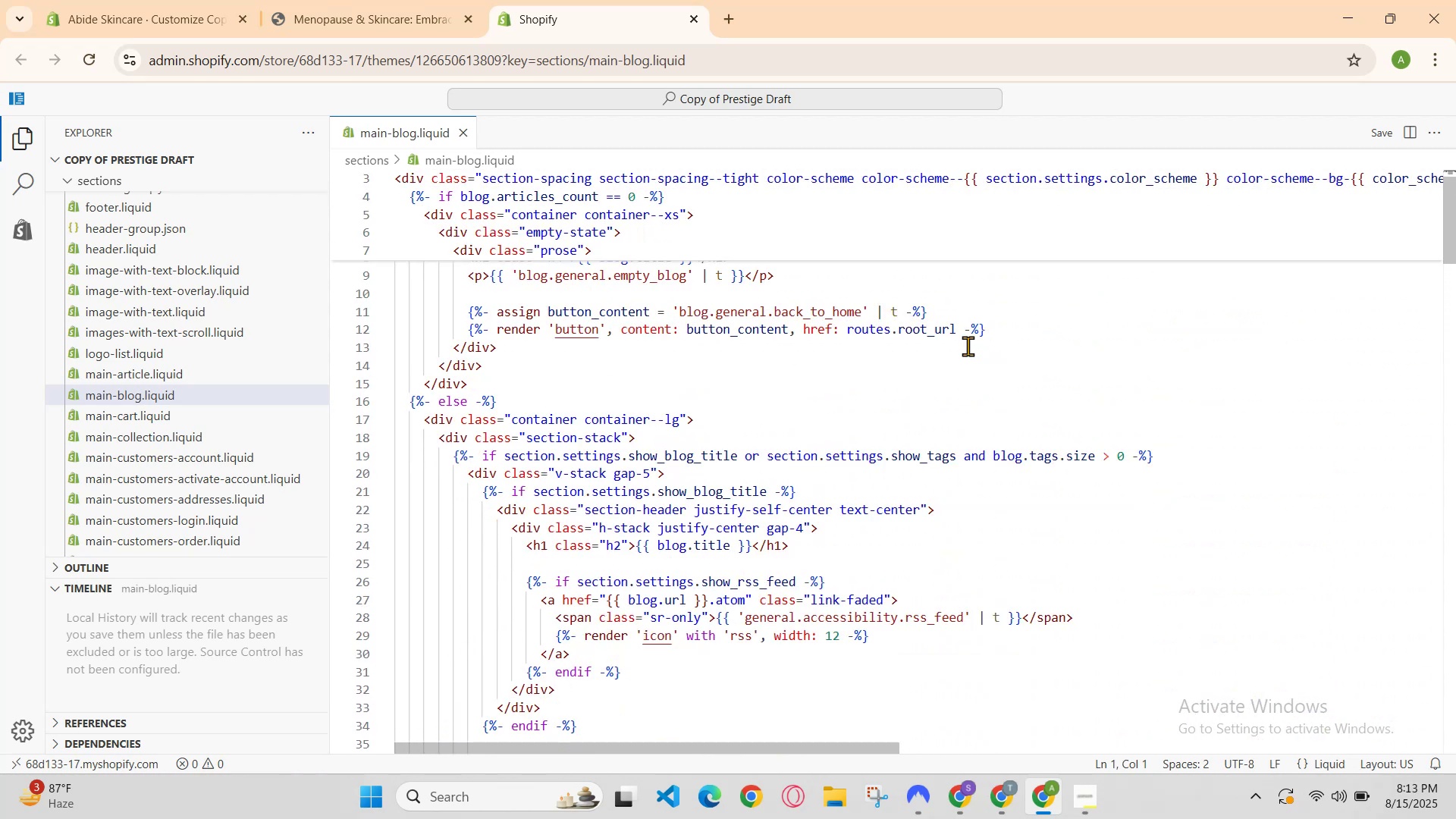 
scroll: coordinate [968, 346], scroll_direction: up, amount: 2.0
 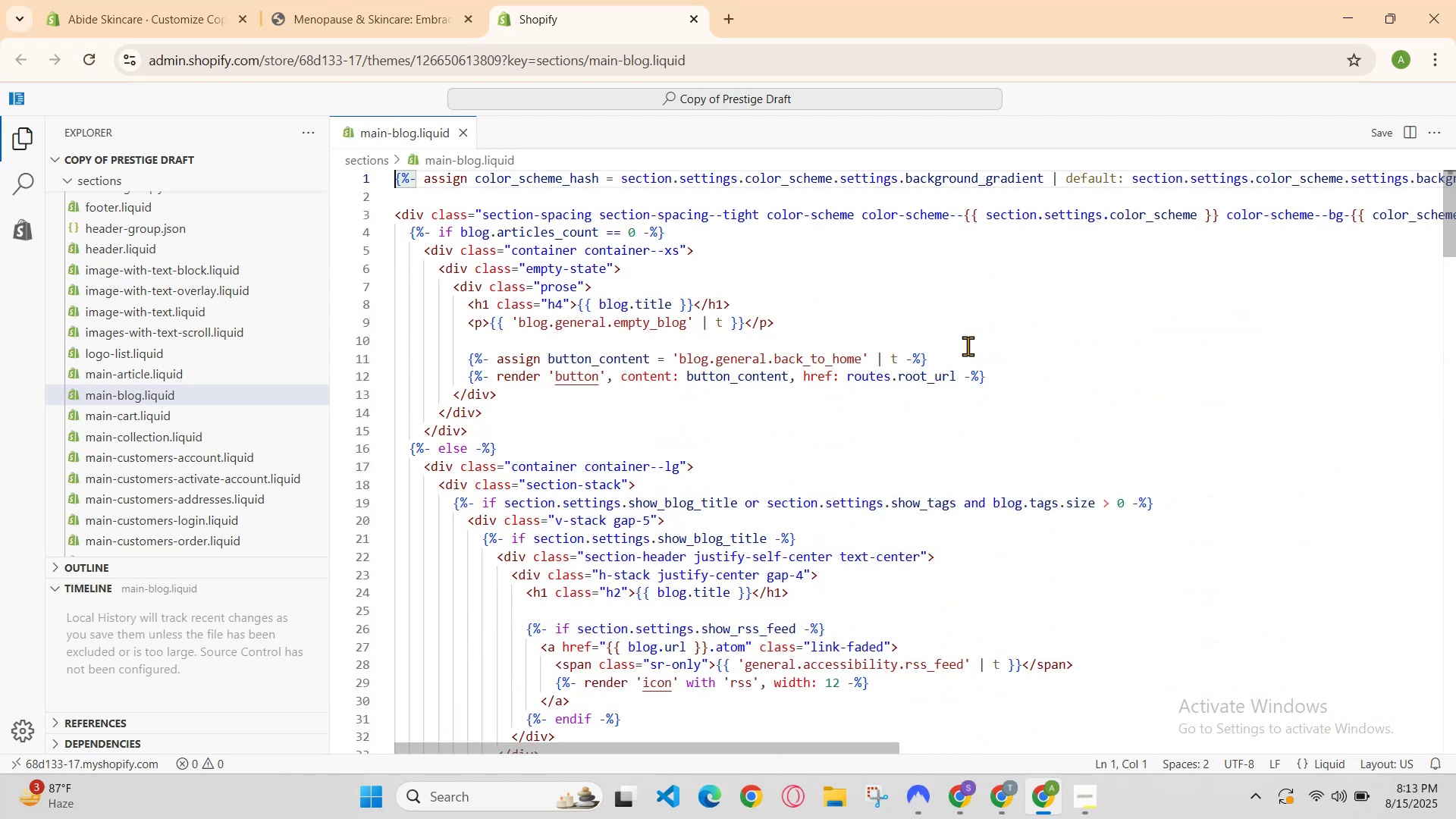 
scroll: coordinate [968, 346], scroll_direction: down, amount: 1.0
 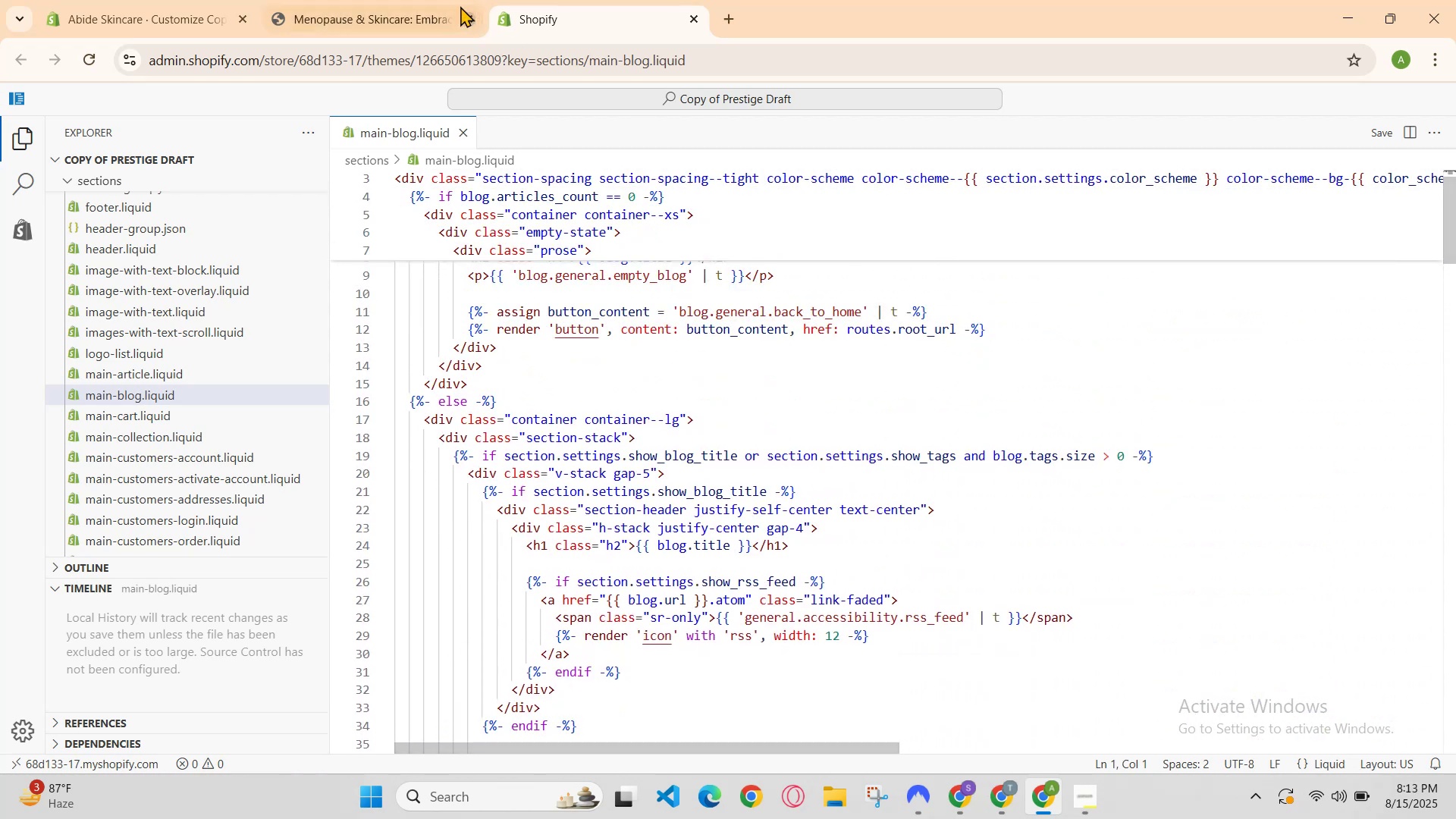 
left_click([356, 0])
 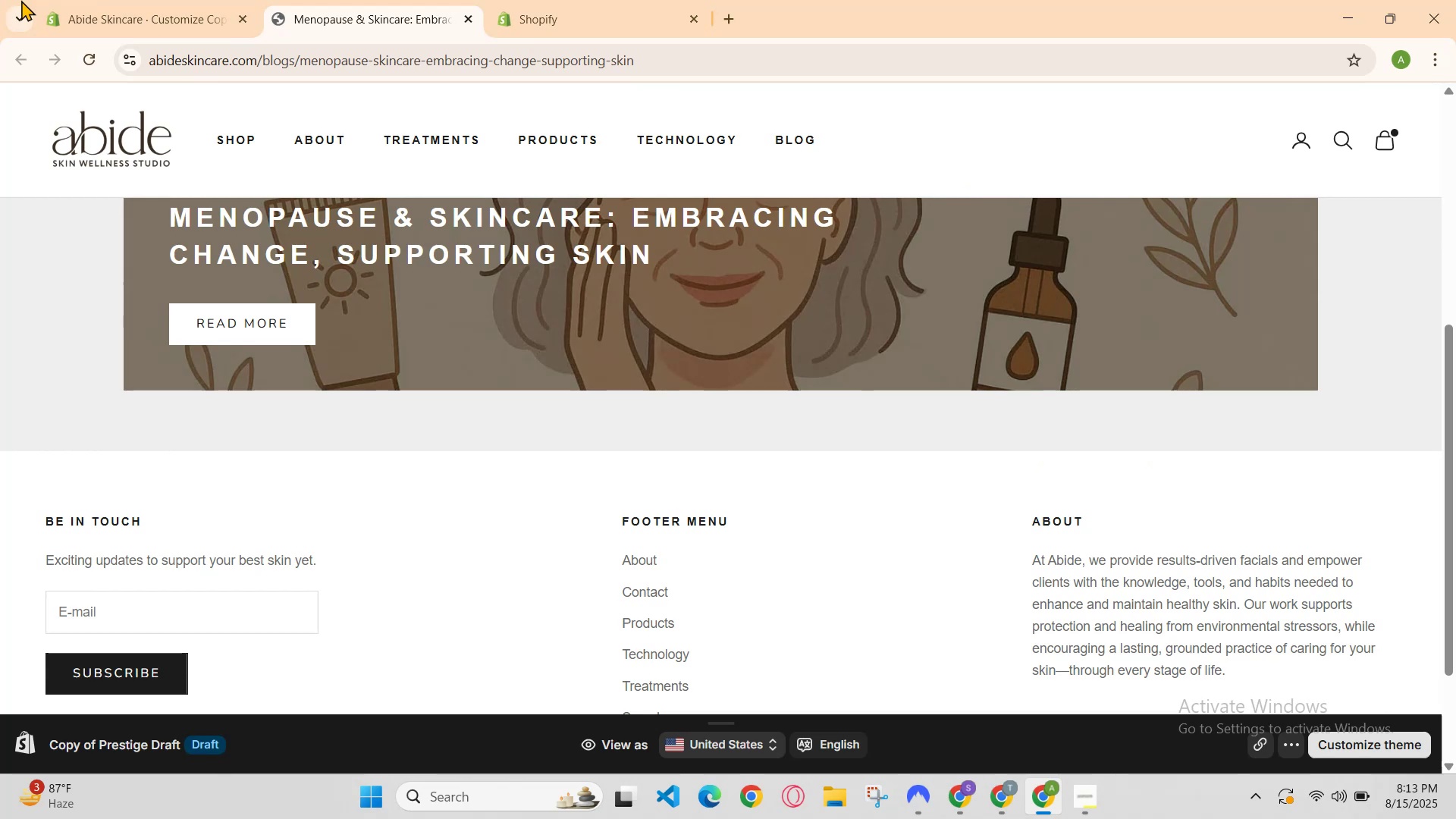 
left_click([84, 0])
 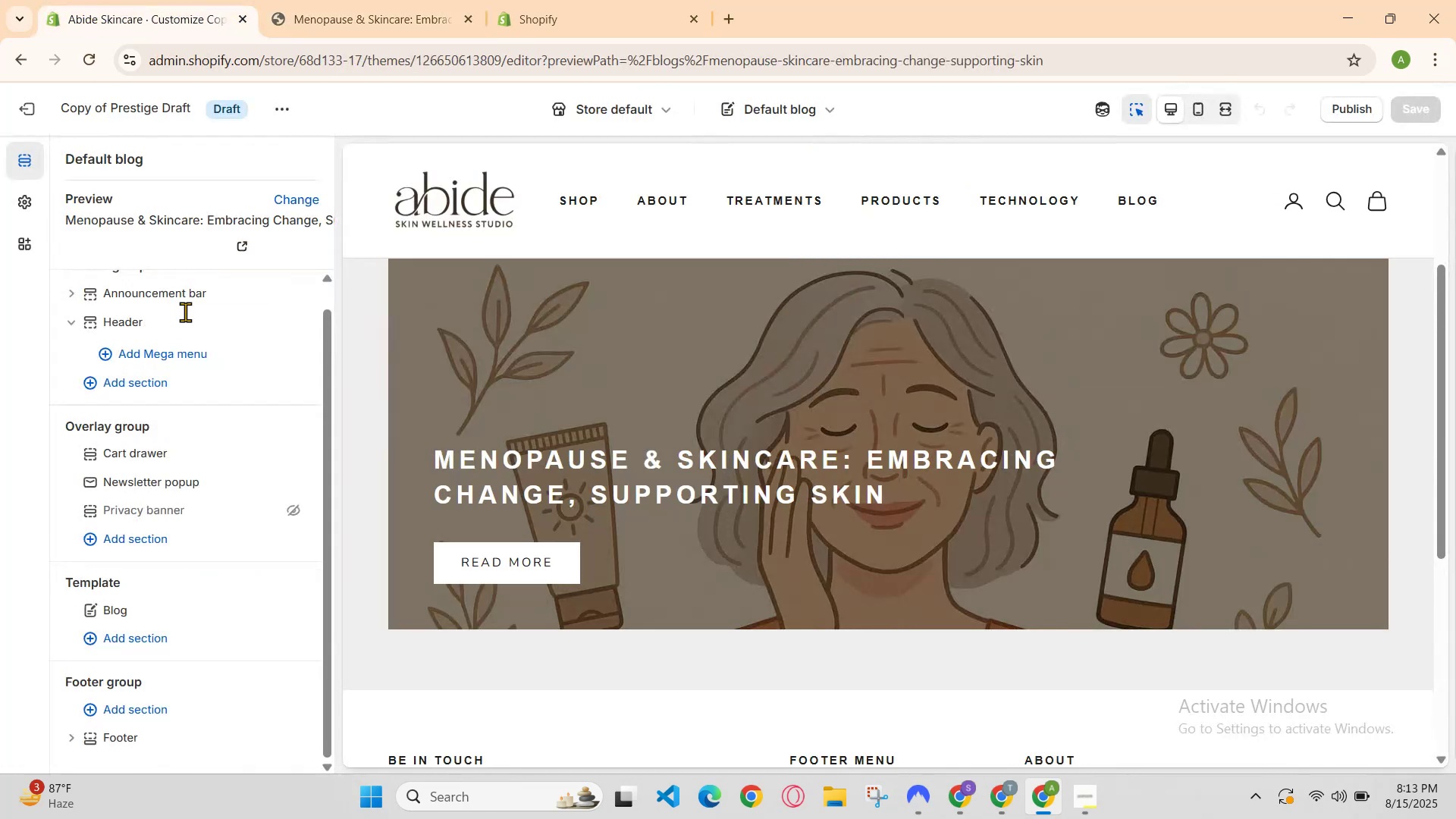 
scroll: coordinate [213, 491], scroll_direction: down, amount: 1.0
 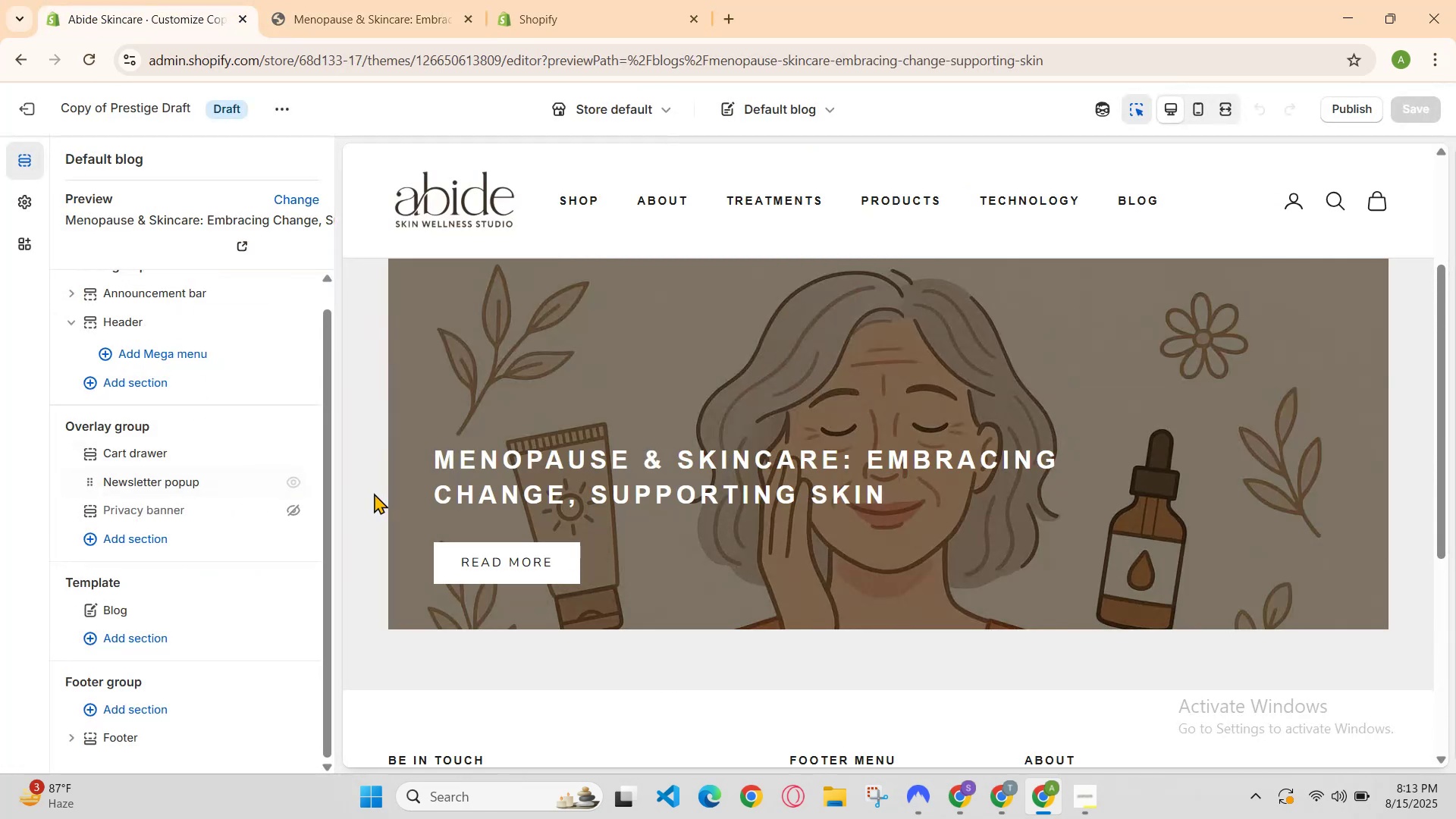 
scroll: coordinate [607, 495], scroll_direction: none, amount: 0.0
 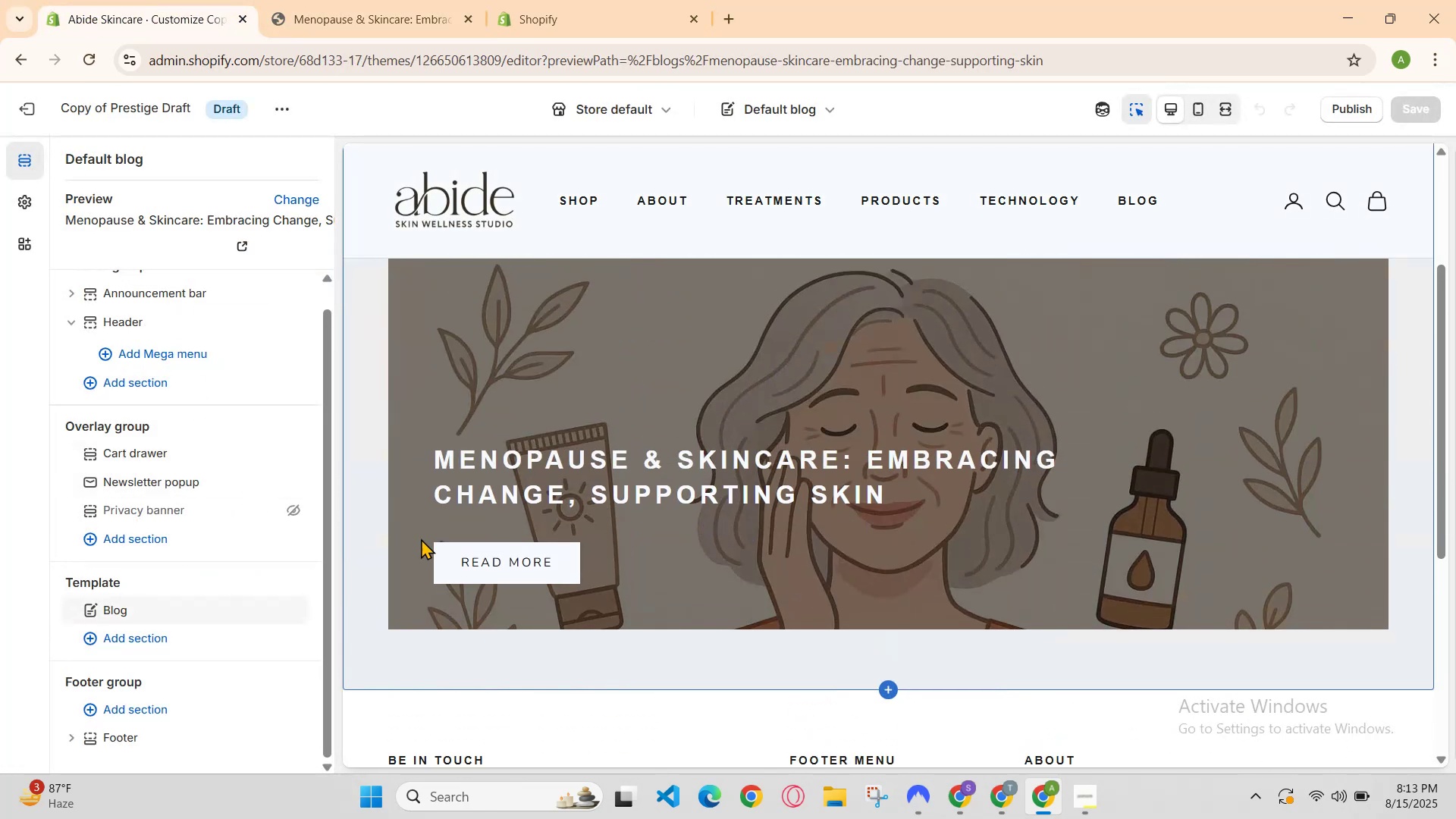 
scroll: coordinate [83, 640], scroll_direction: down, amount: 2.0
 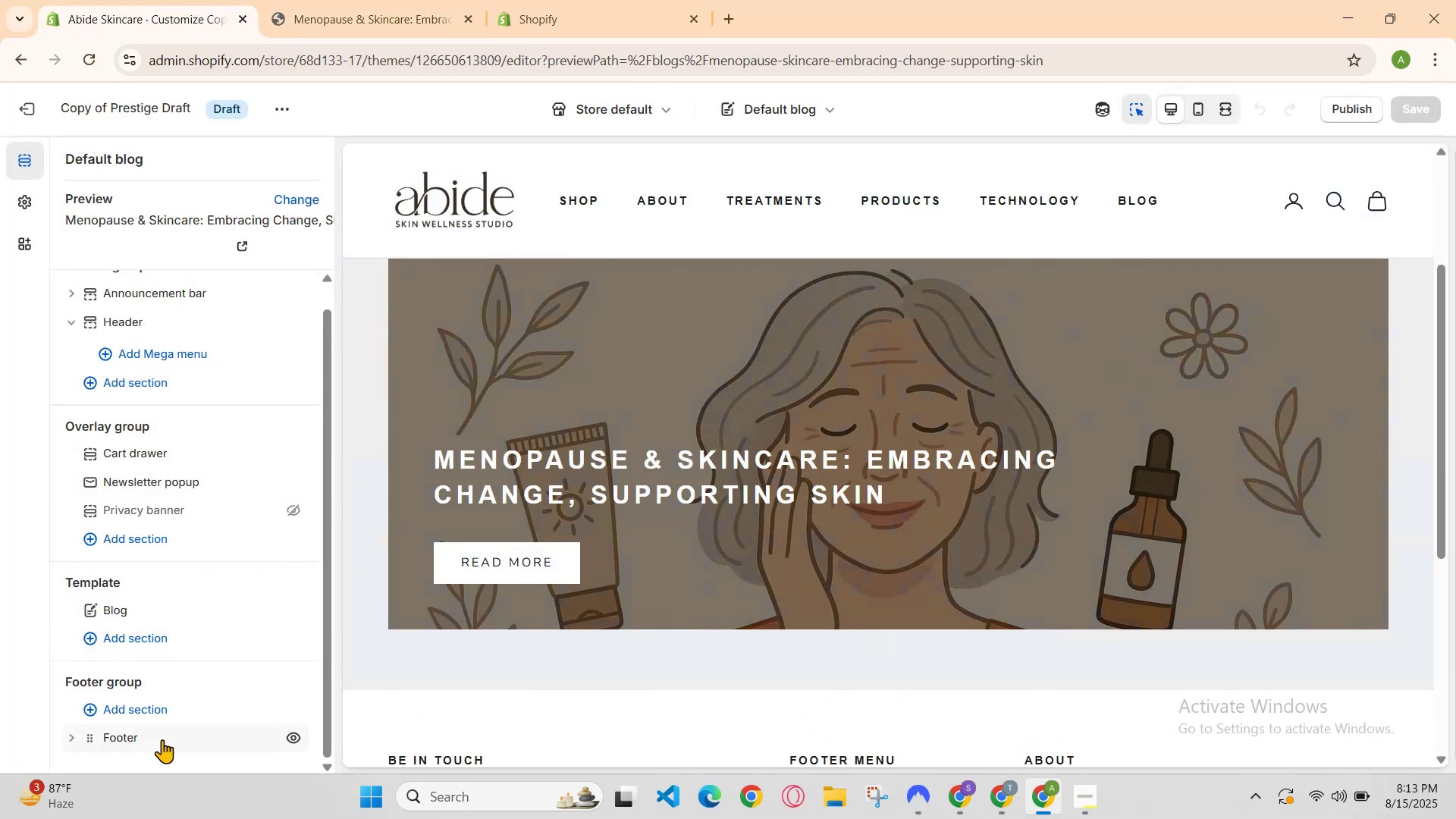 
right_click([162, 739])
 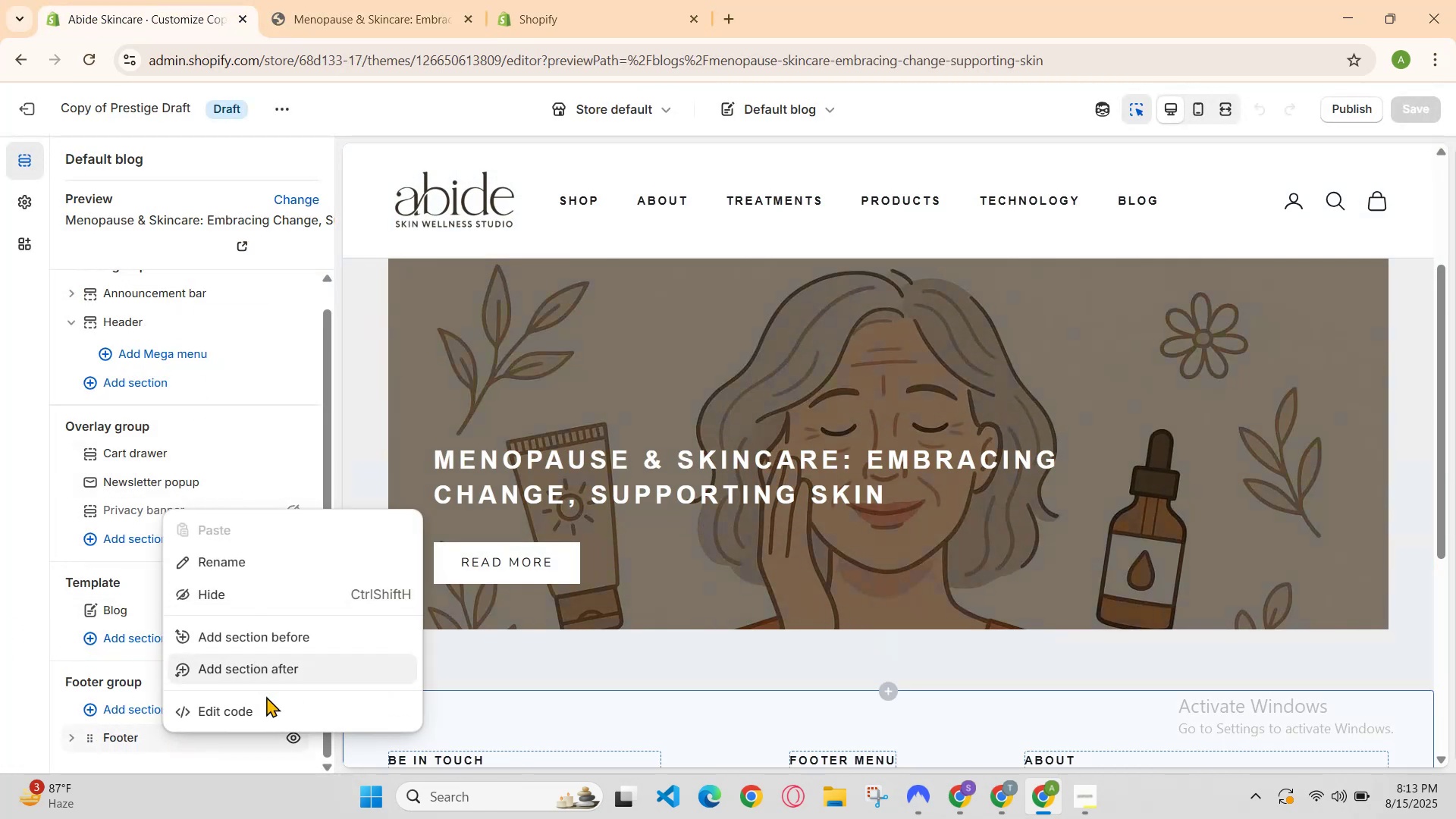 
left_click([266, 716])
 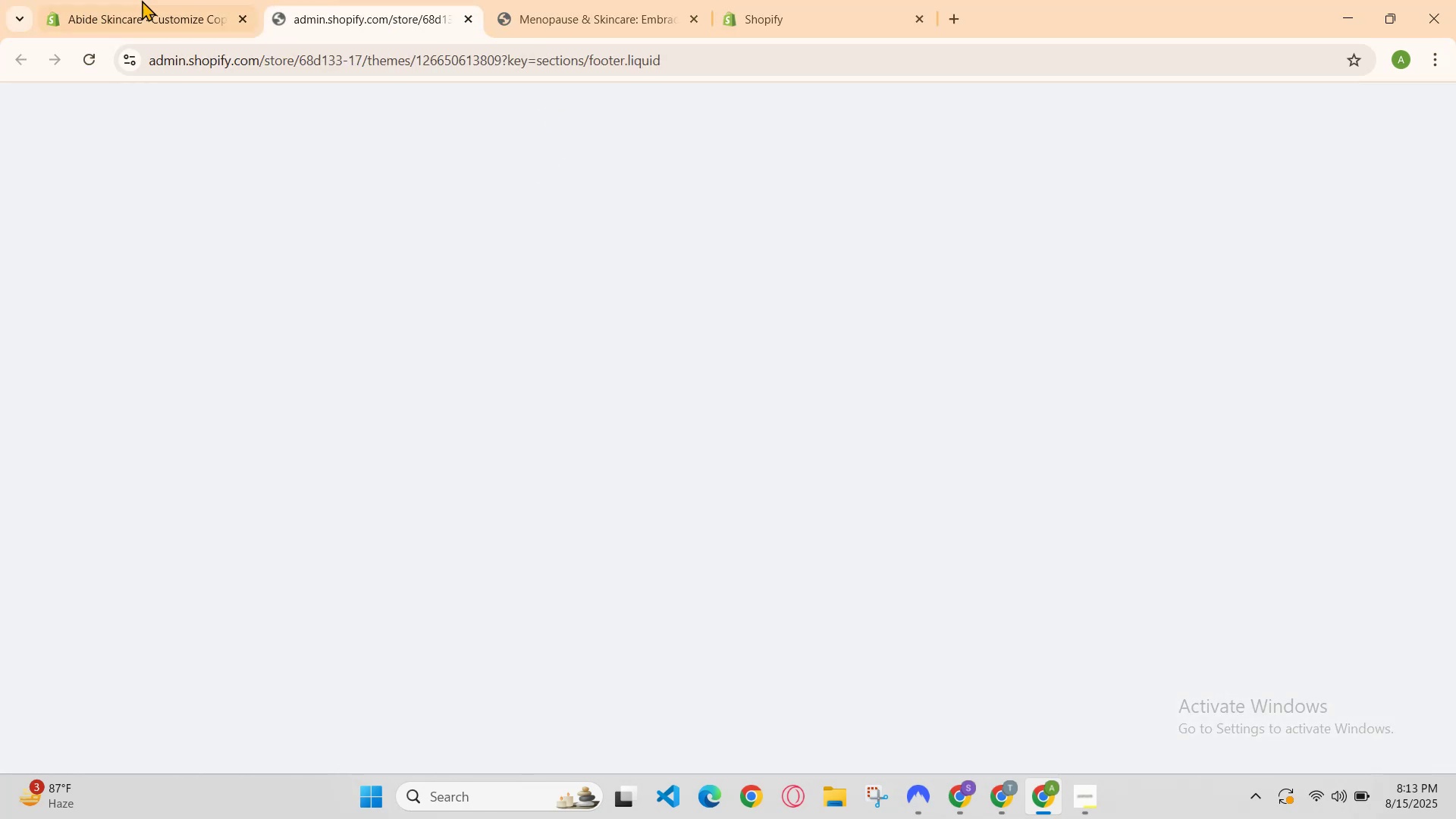 
left_click([186, 0])
 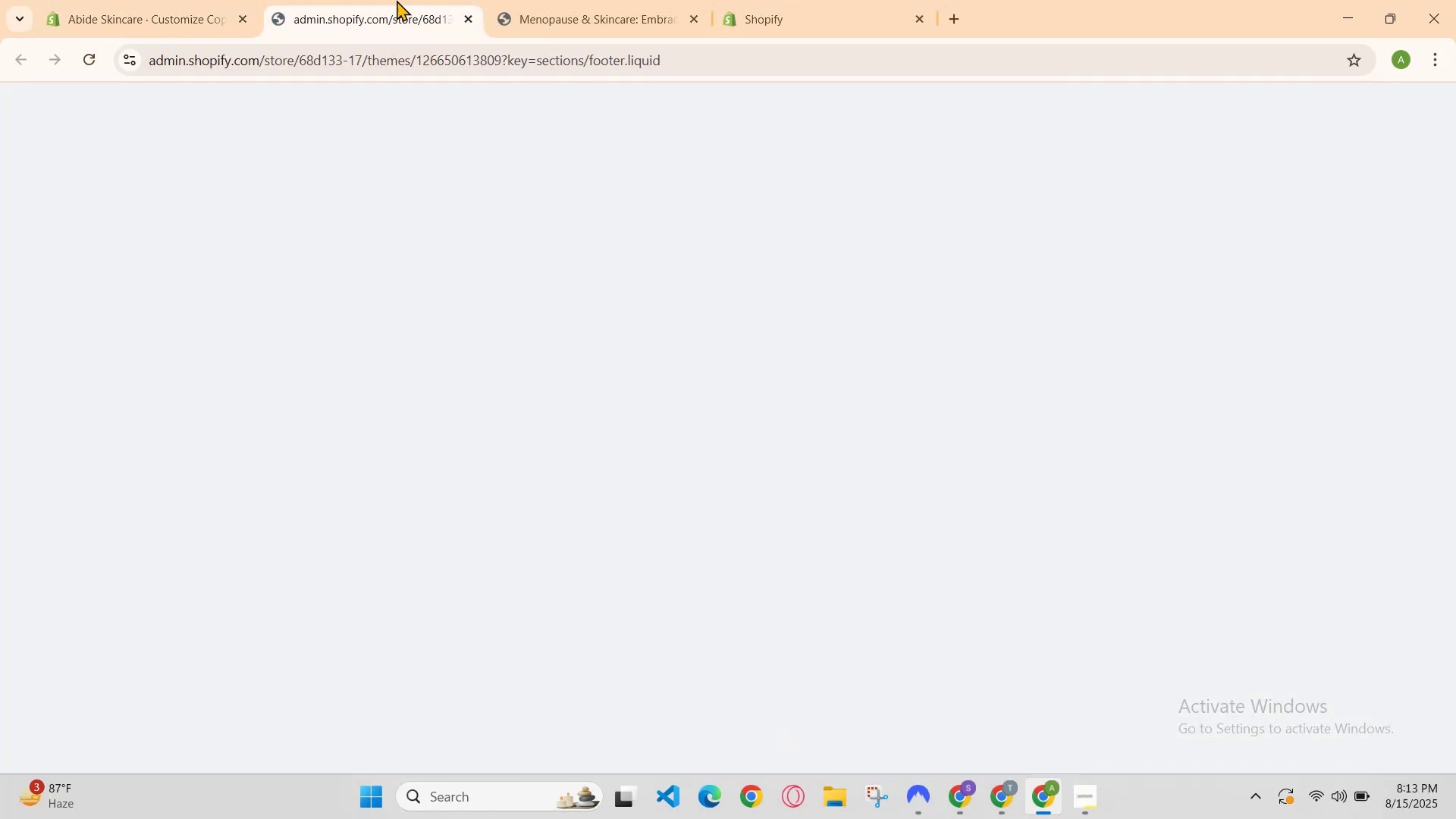 
left_click([542, 0])
 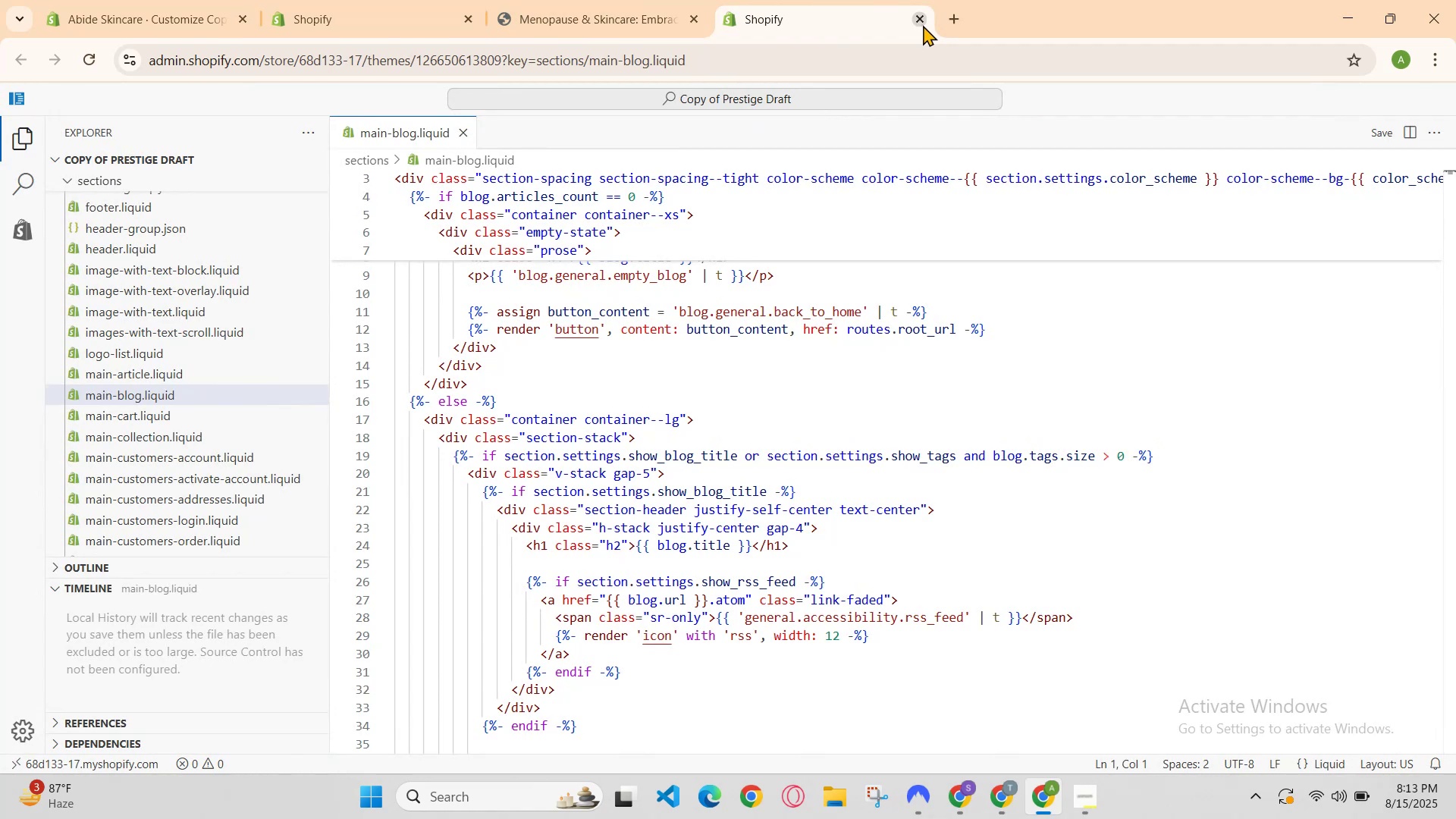 
left_click_drag(start_coordinate=[350, 12], to_coordinate=[521, 12])
 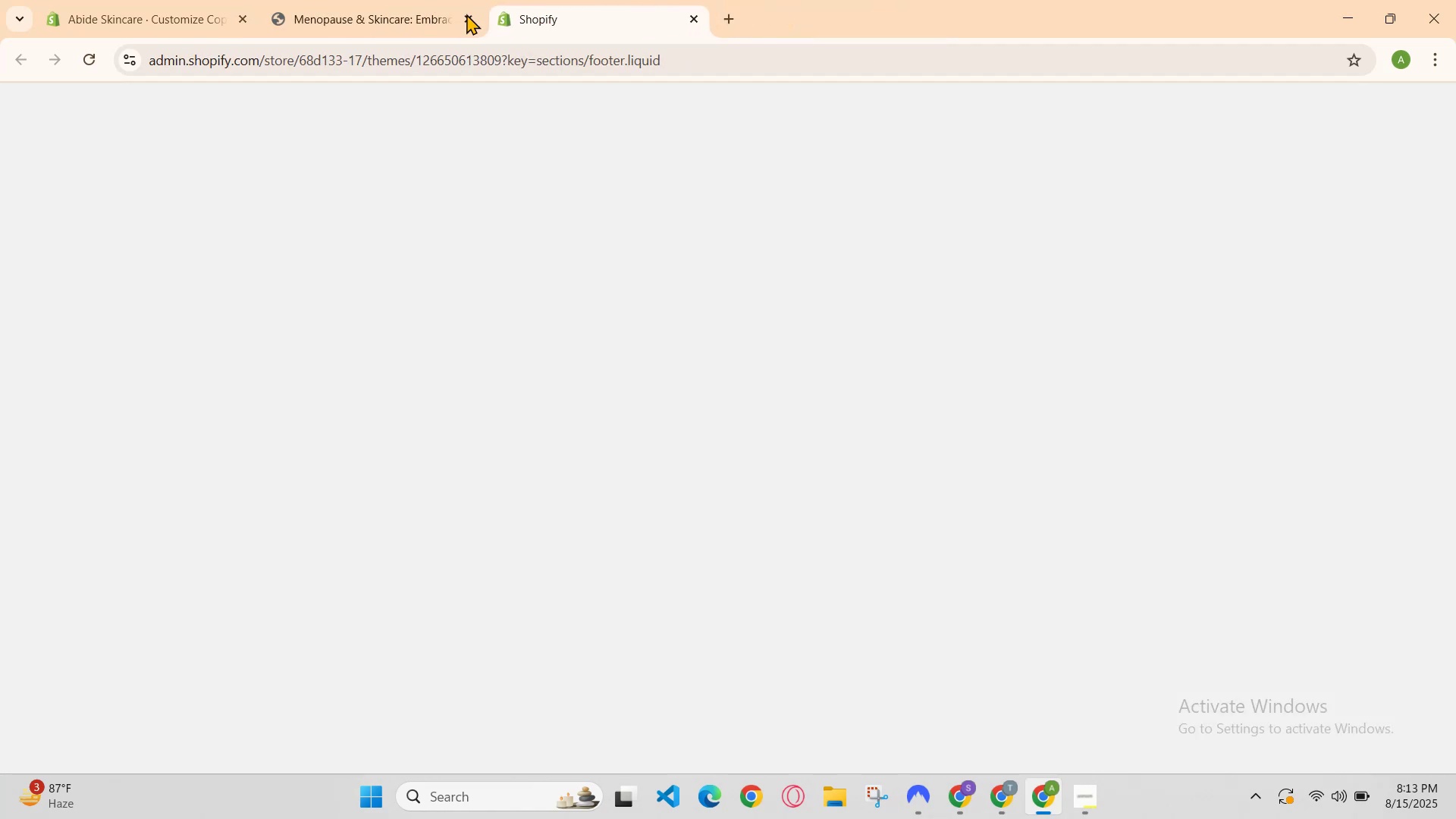 
left_click([417, 2])
 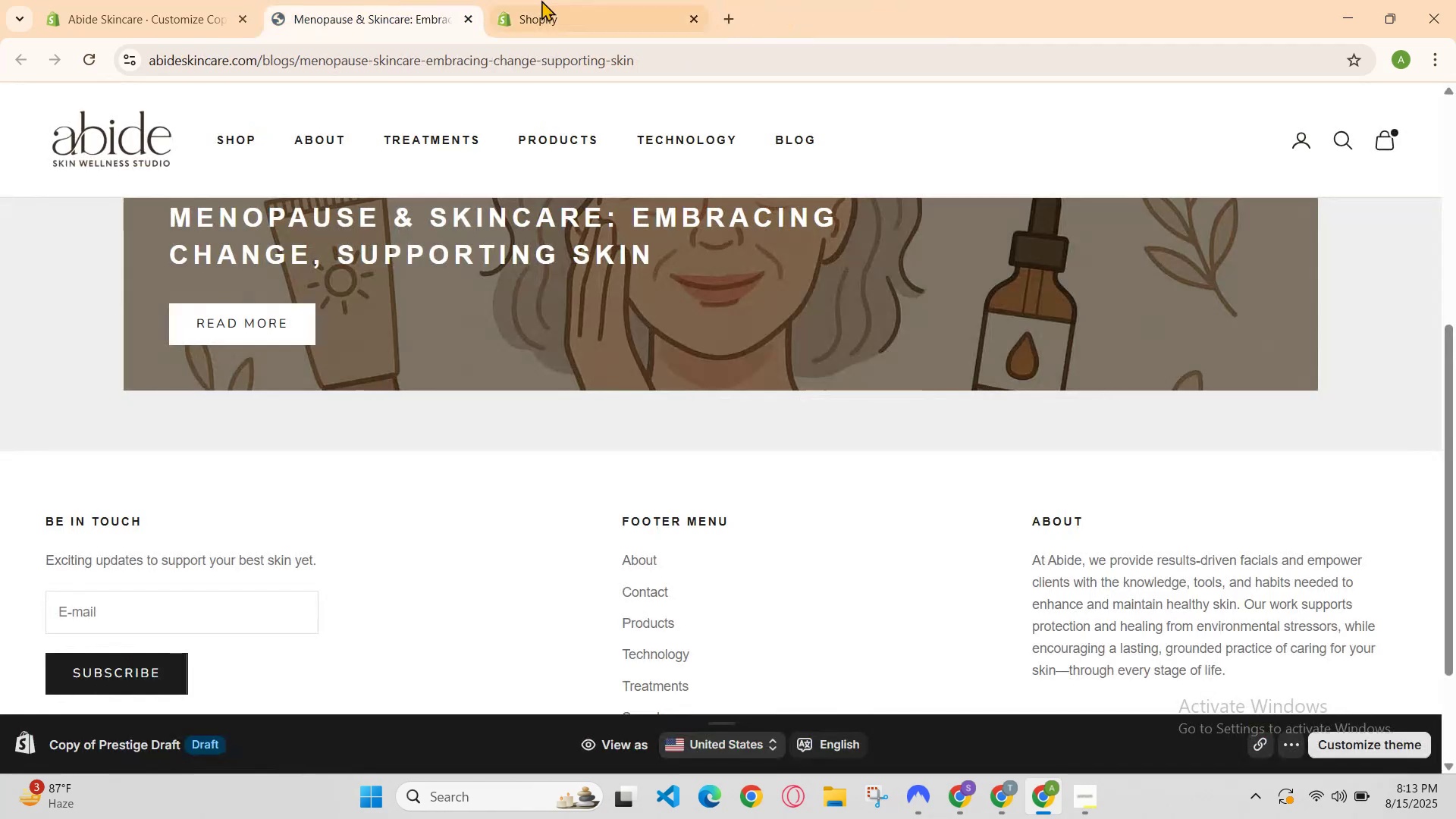 
left_click([565, 0])
 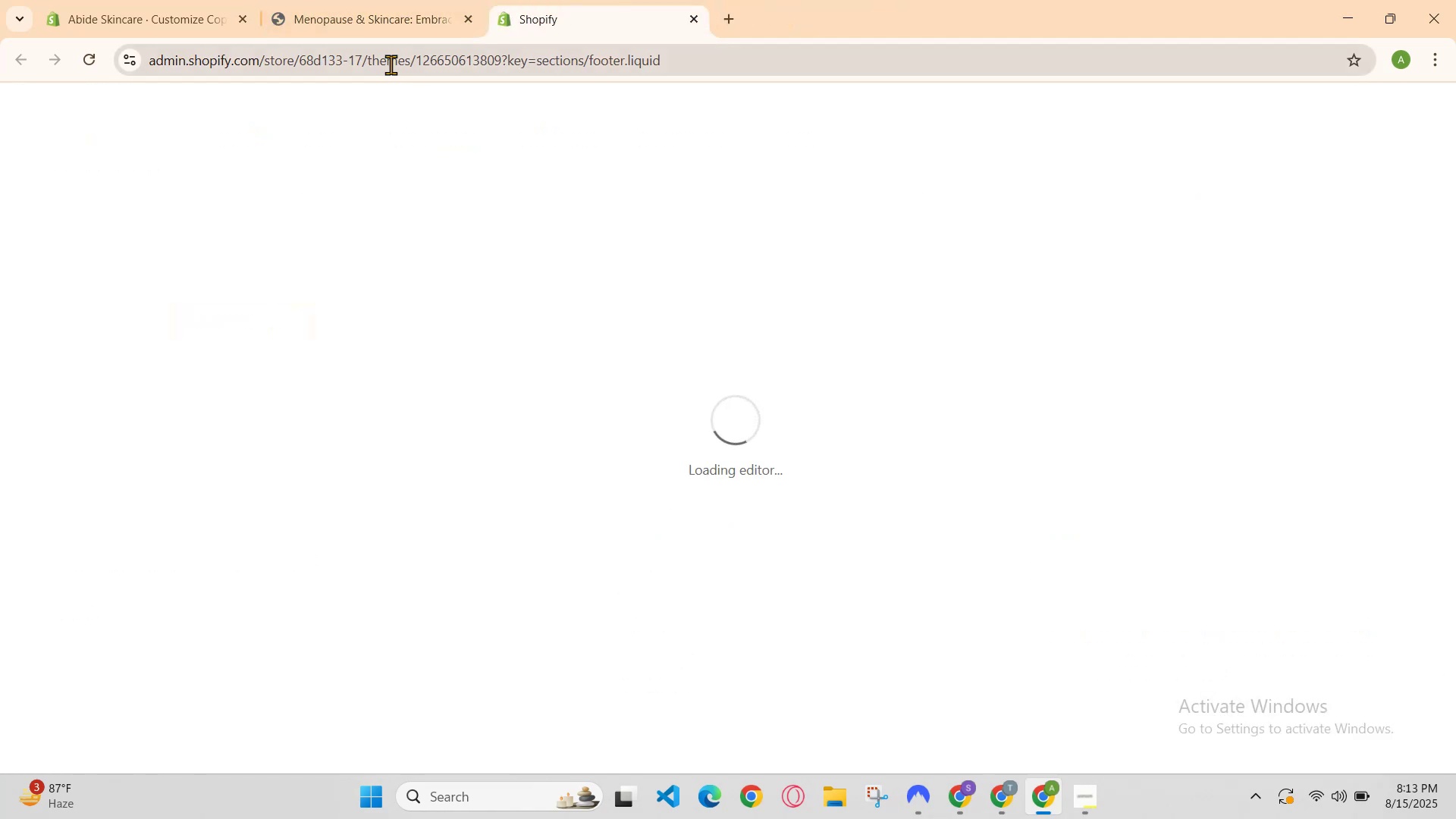 
left_click([376, 32])
 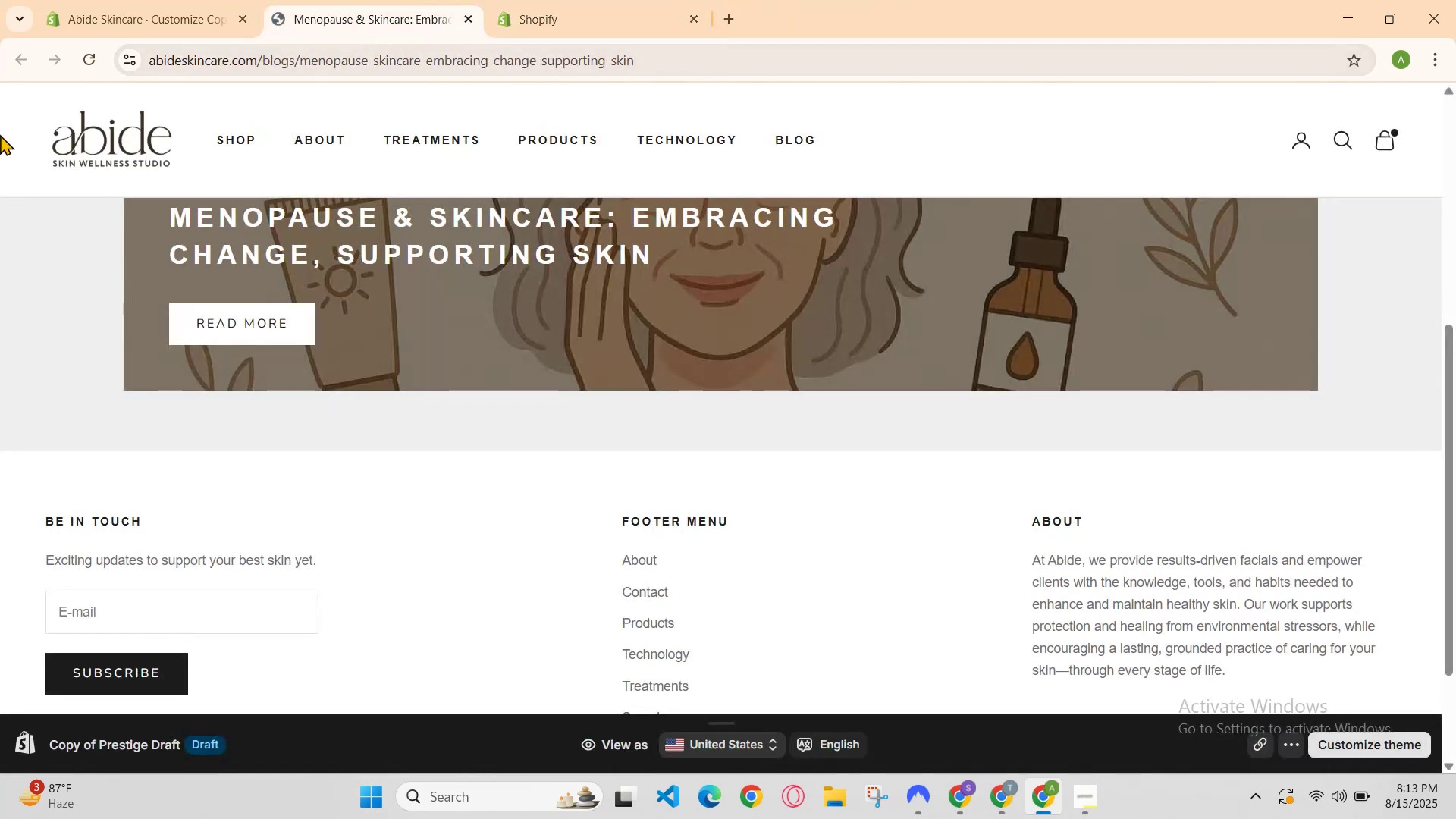 
scroll: coordinate [573, 371], scroll_direction: down, amount: 8.0
 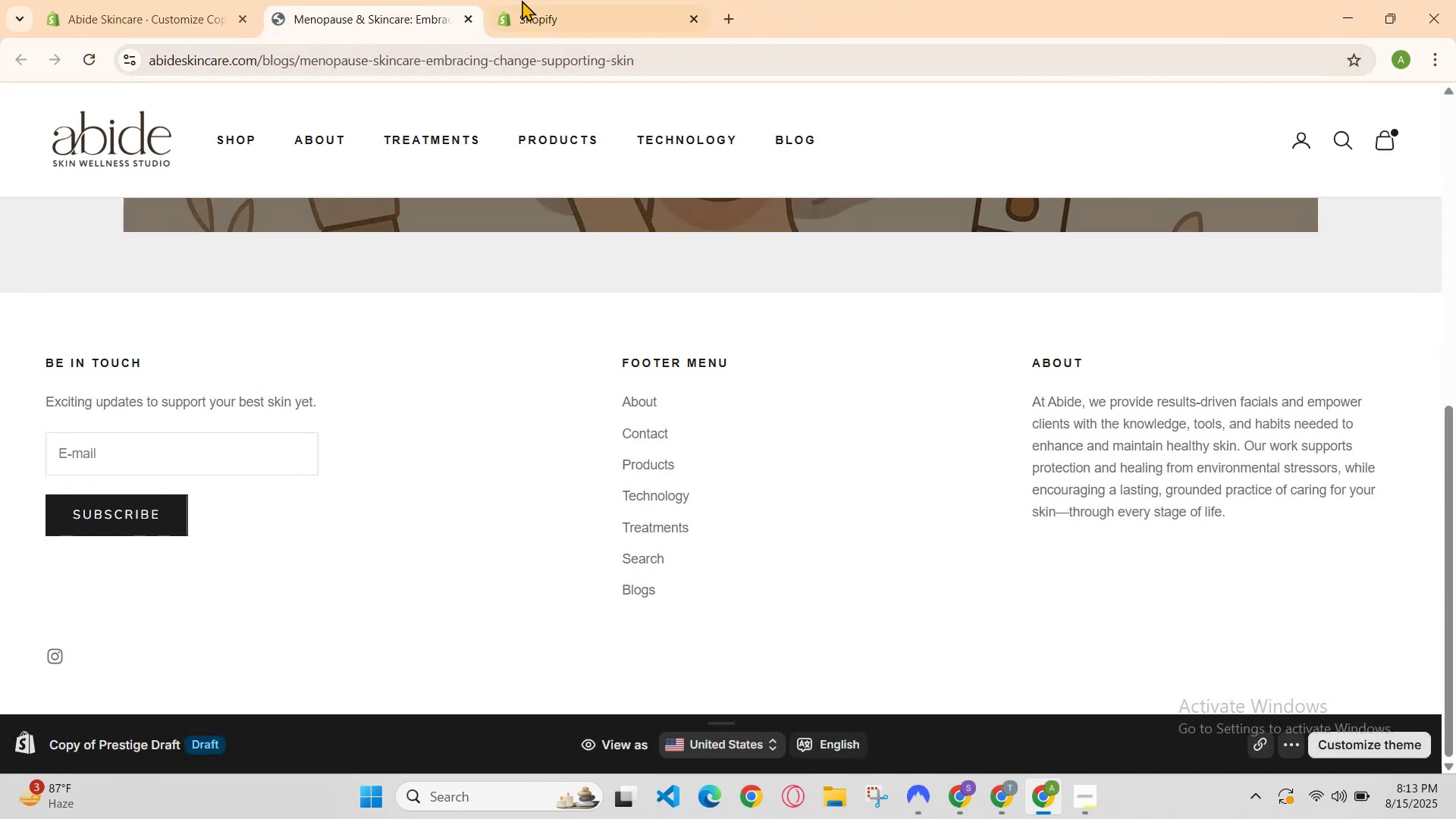 
left_click([516, 0])
 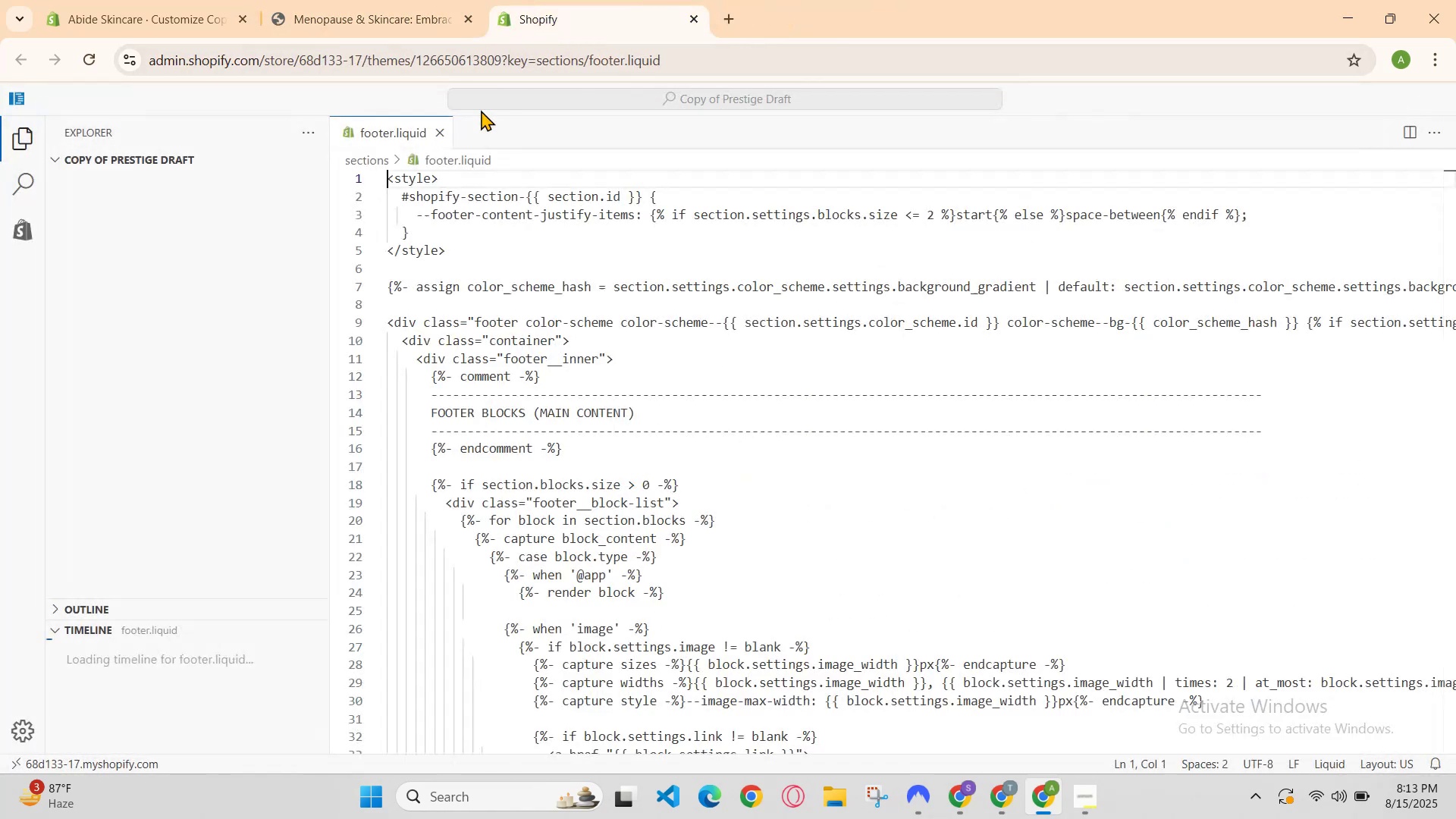 
scroll: coordinate [812, 417], scroll_direction: down, amount: 54.0
 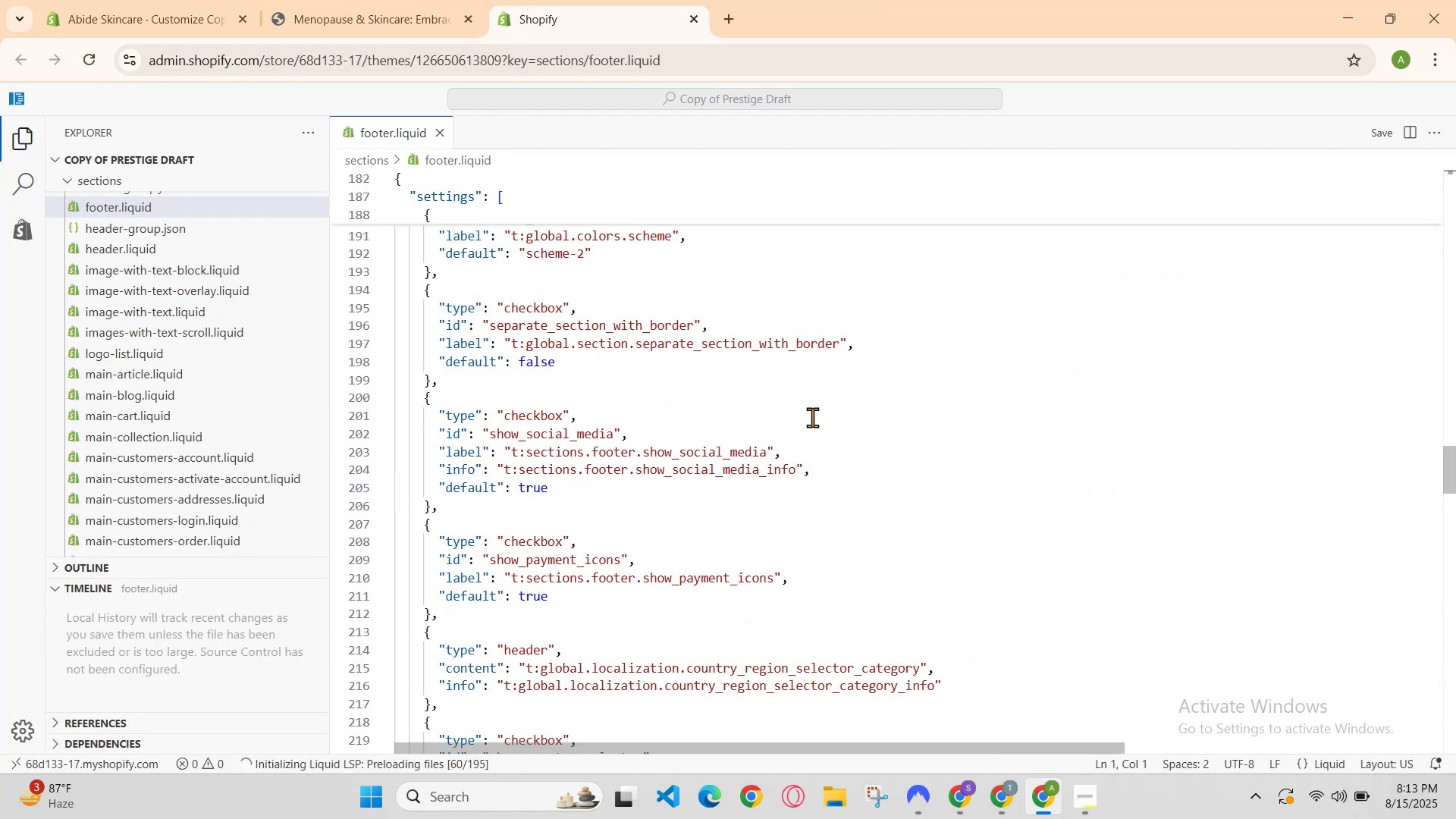 
scroll: coordinate [810, 417], scroll_direction: up, amount: 9.0
 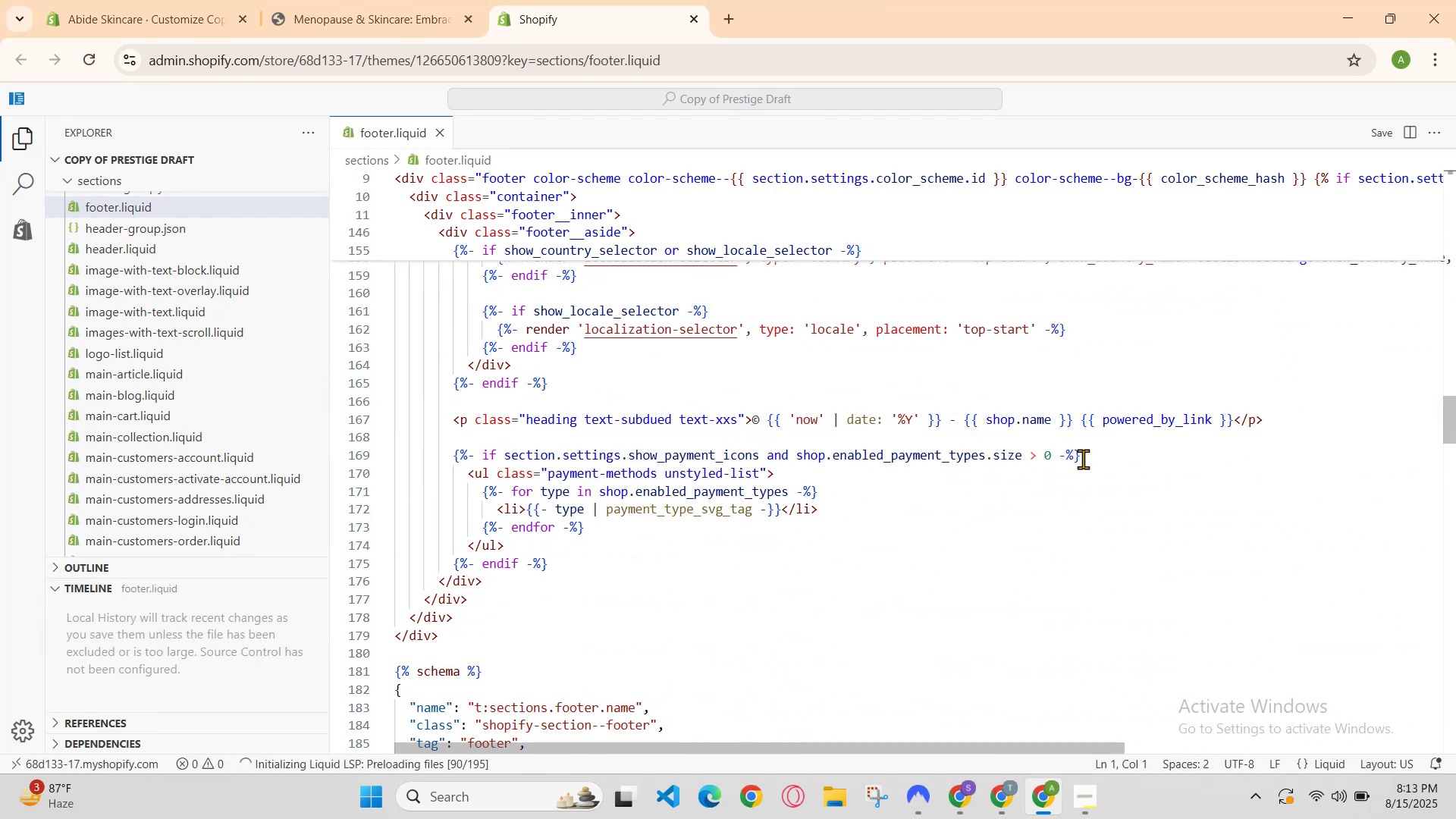 
scroll: coordinate [1166, 430], scroll_direction: down, amount: 62.0
 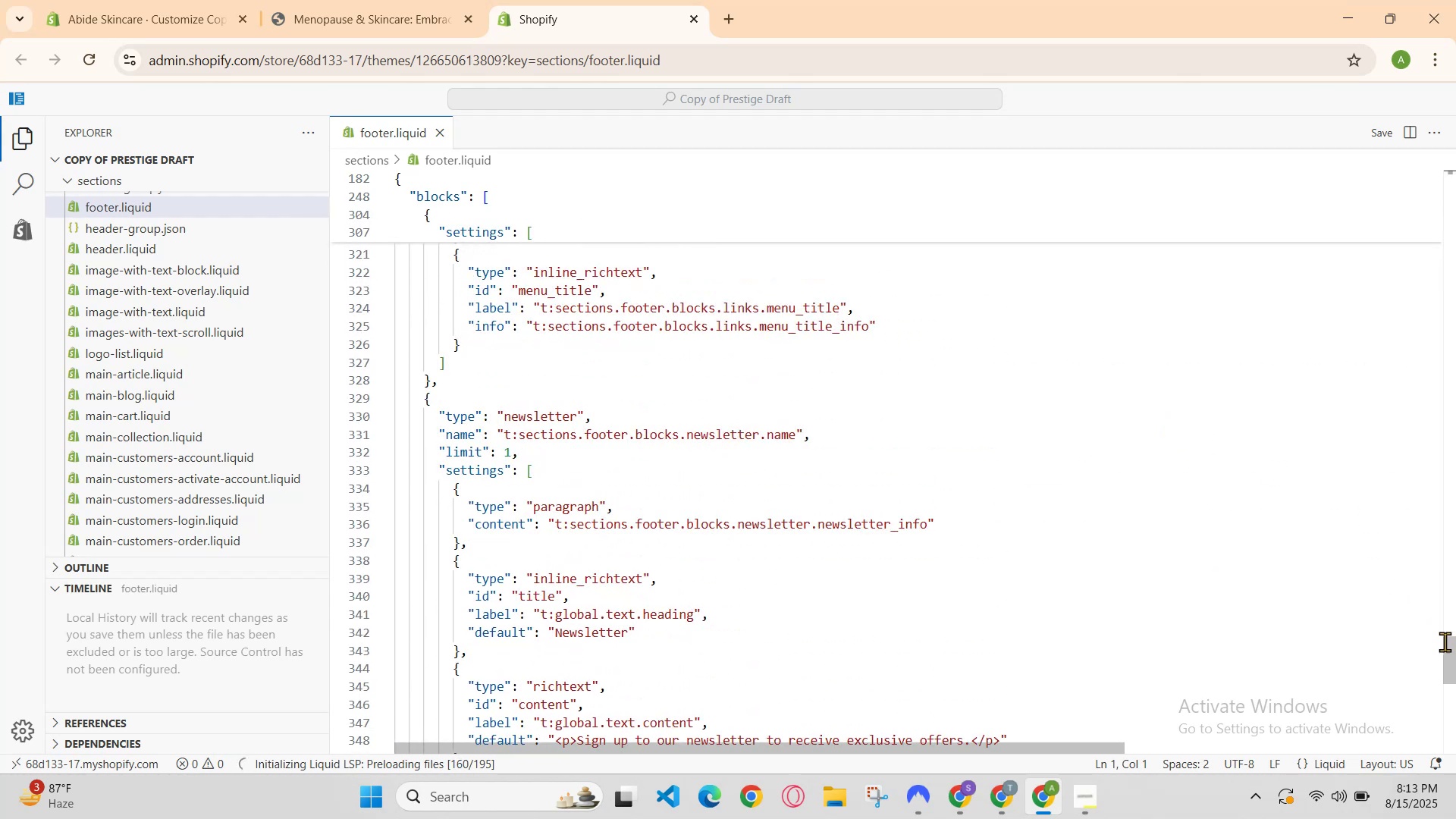 
left_click_drag(start_coordinate=[1455, 651], to_coordinate=[1455, 99])
 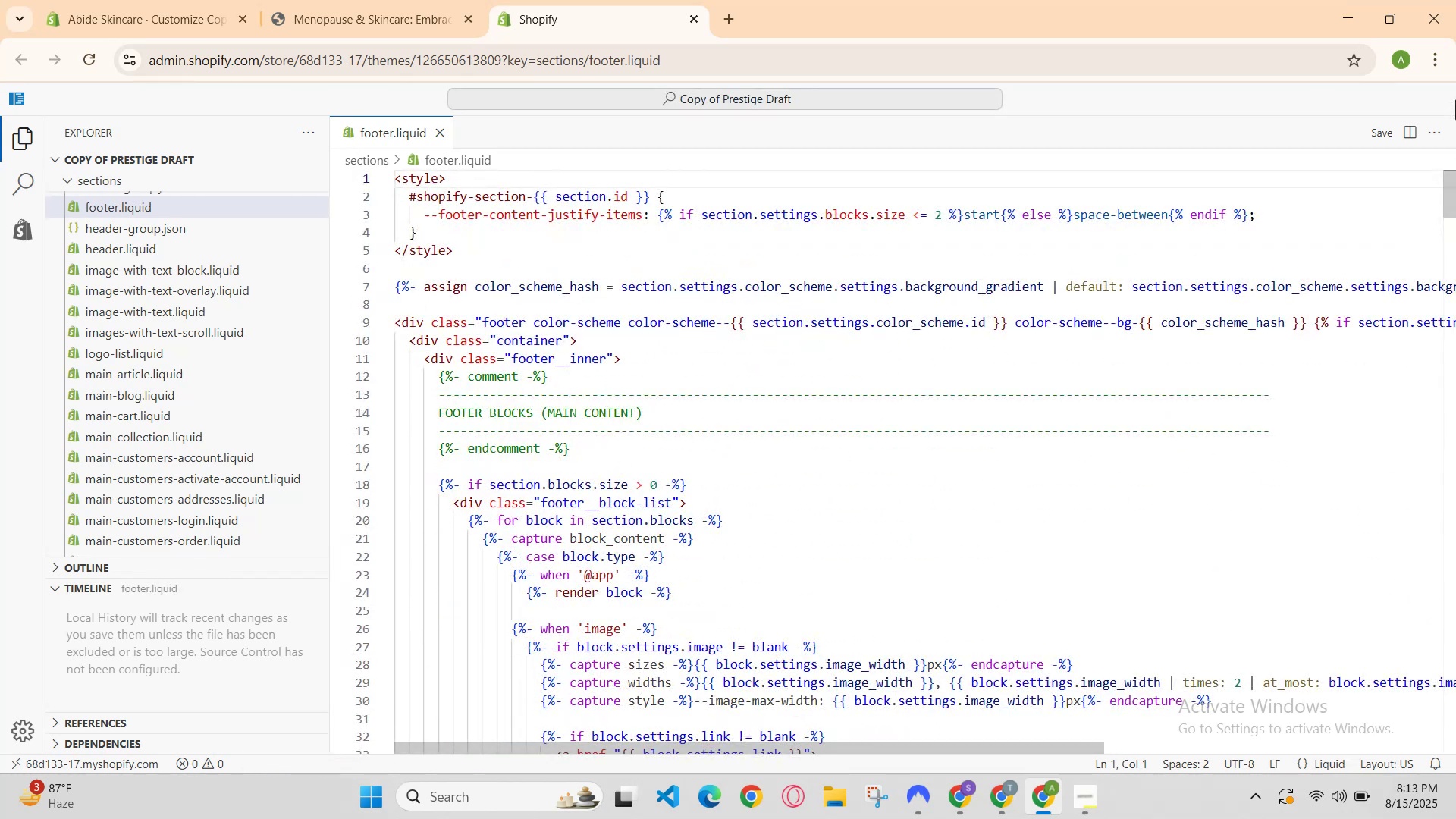 
left_click([1455, 99])
 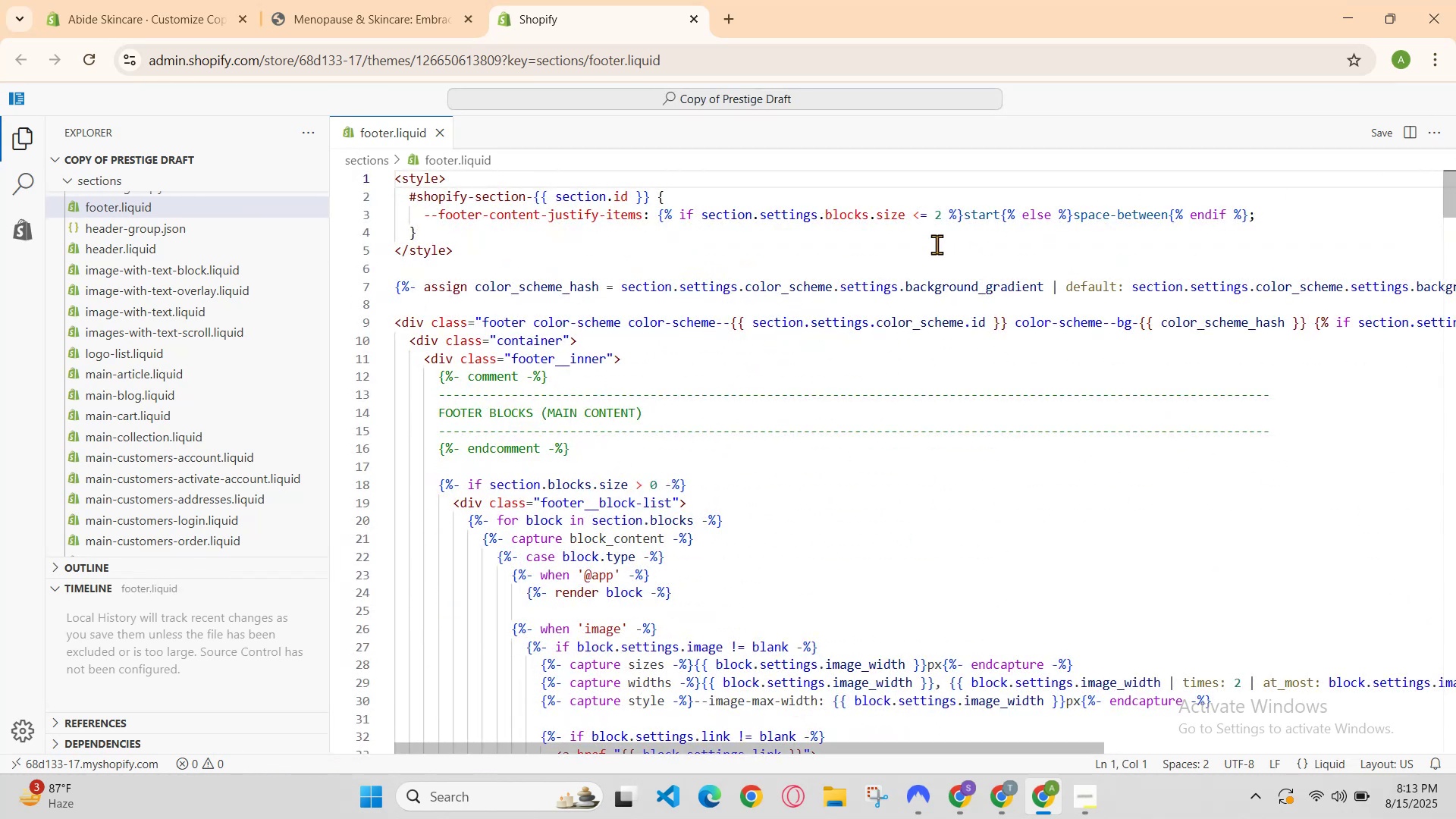 
left_click([936, 244])
 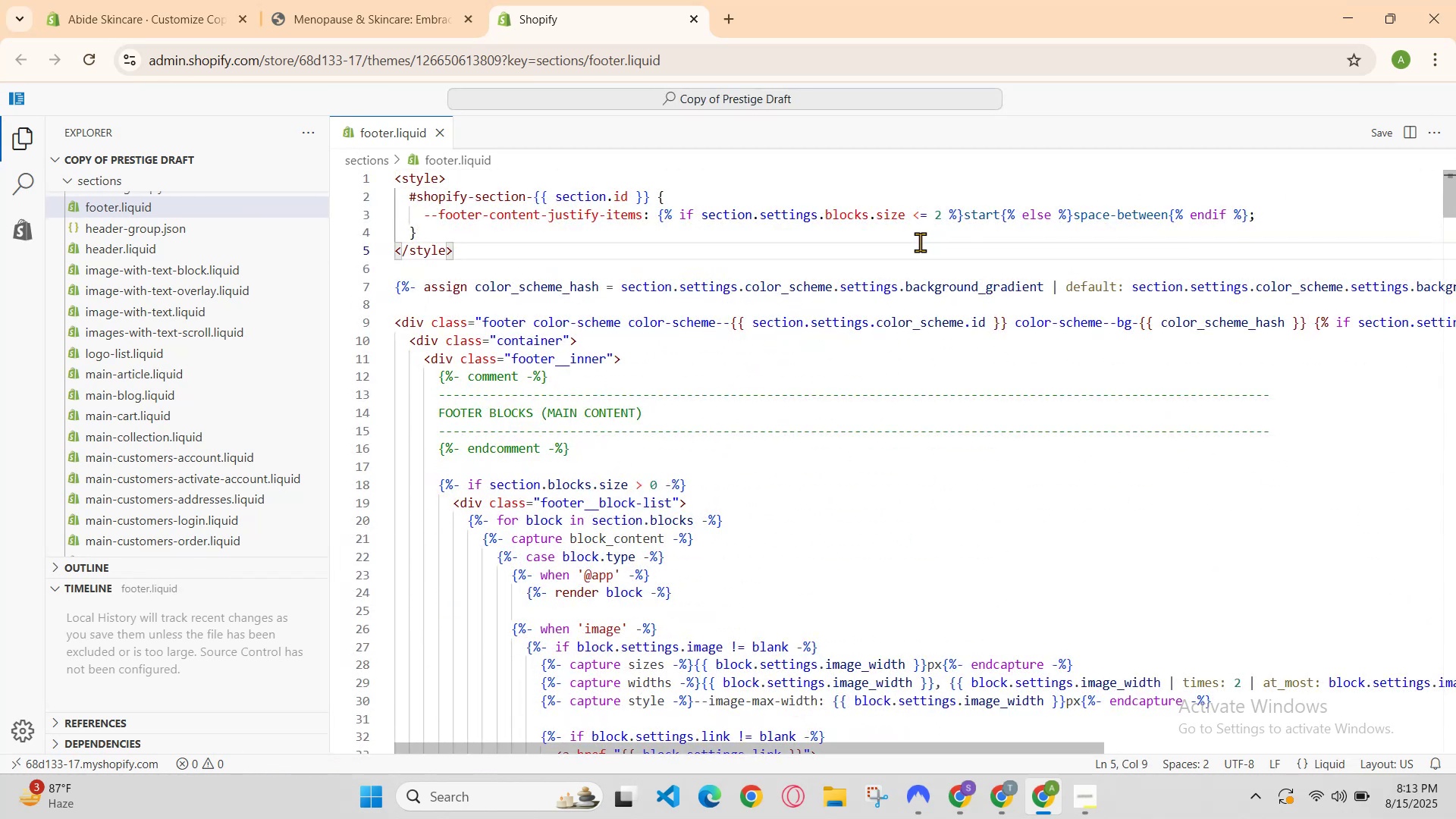 
left_click([912, 242])
 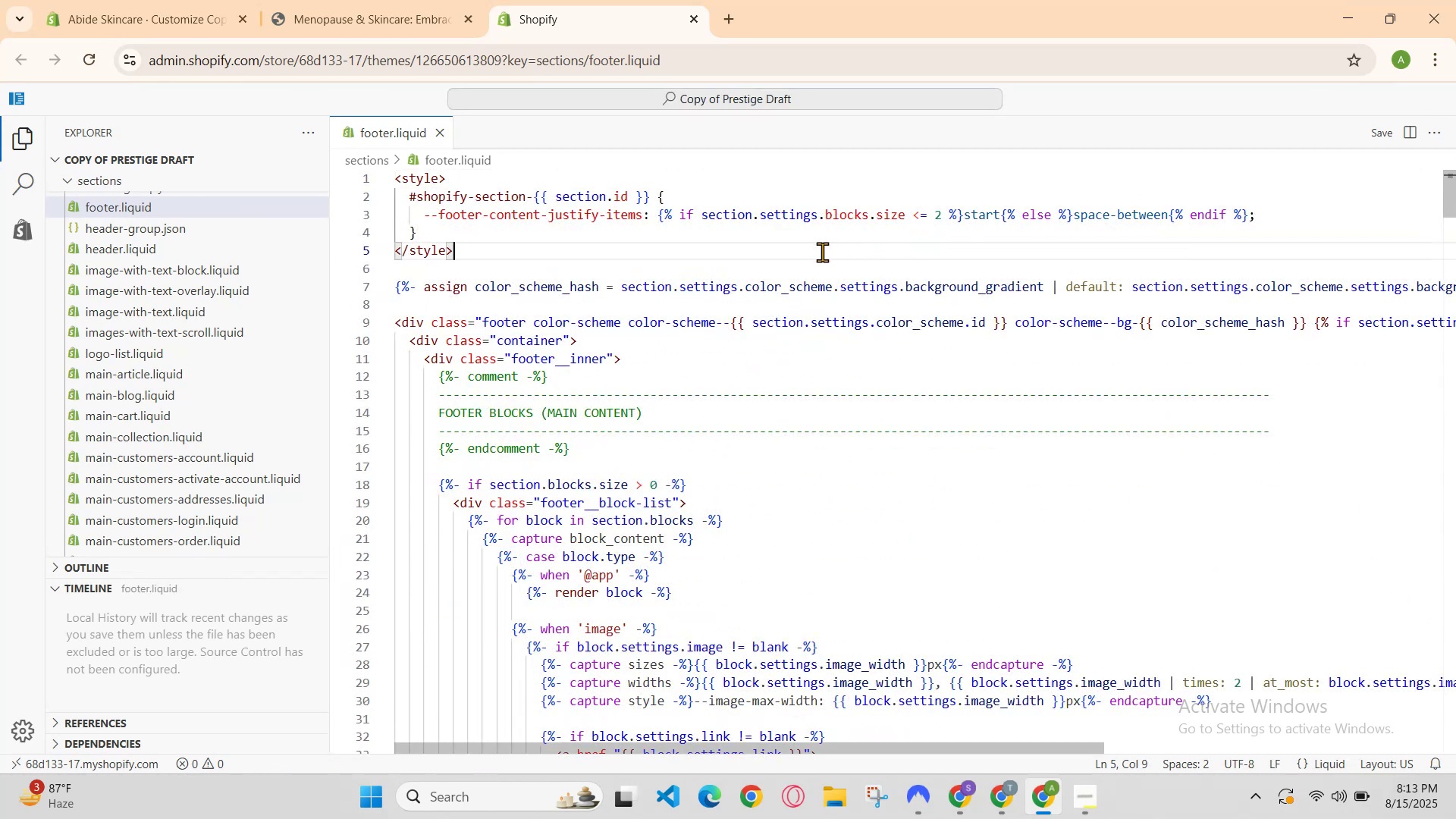 
left_click([810, 240])
 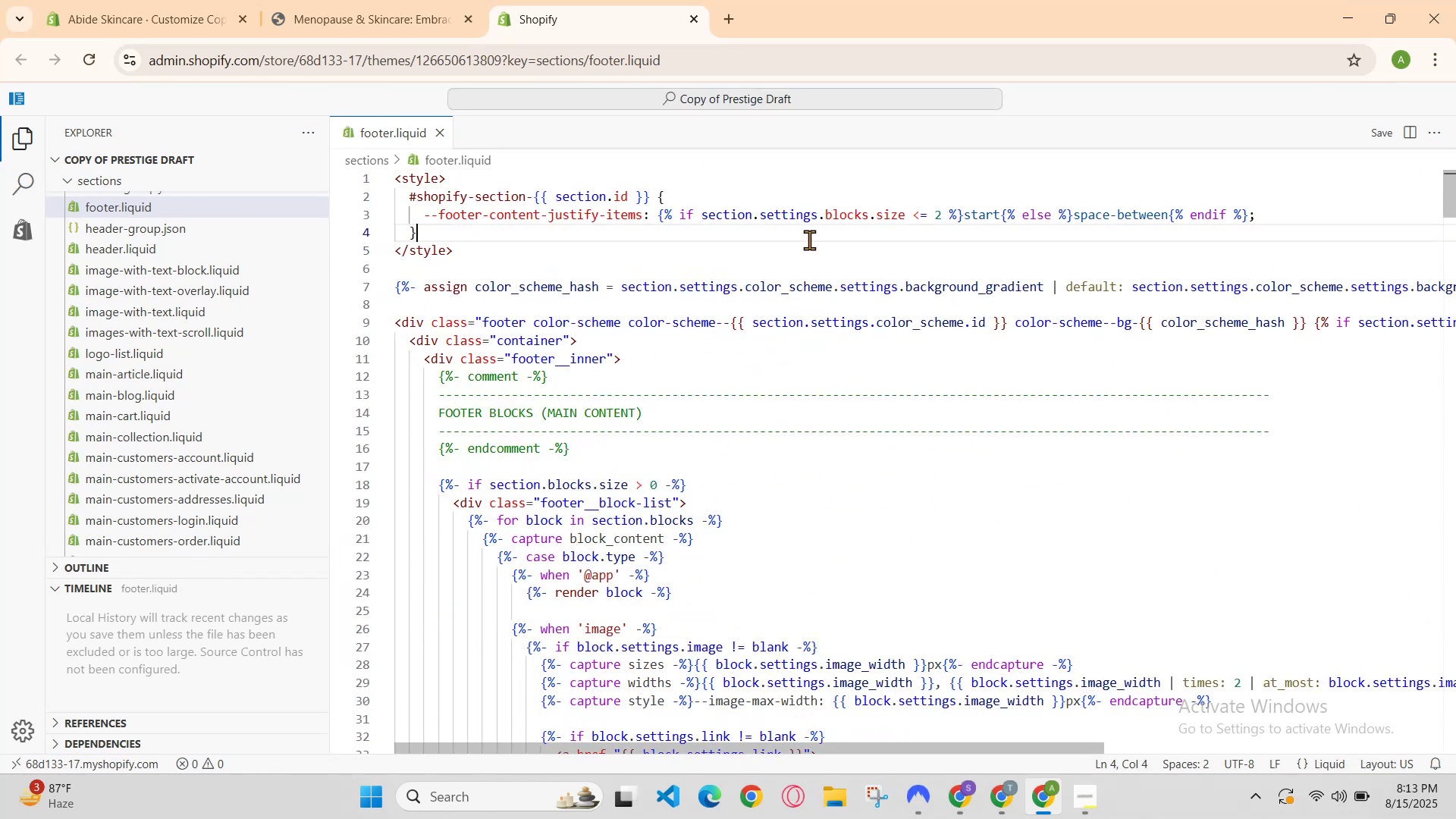 
key(Enter)
 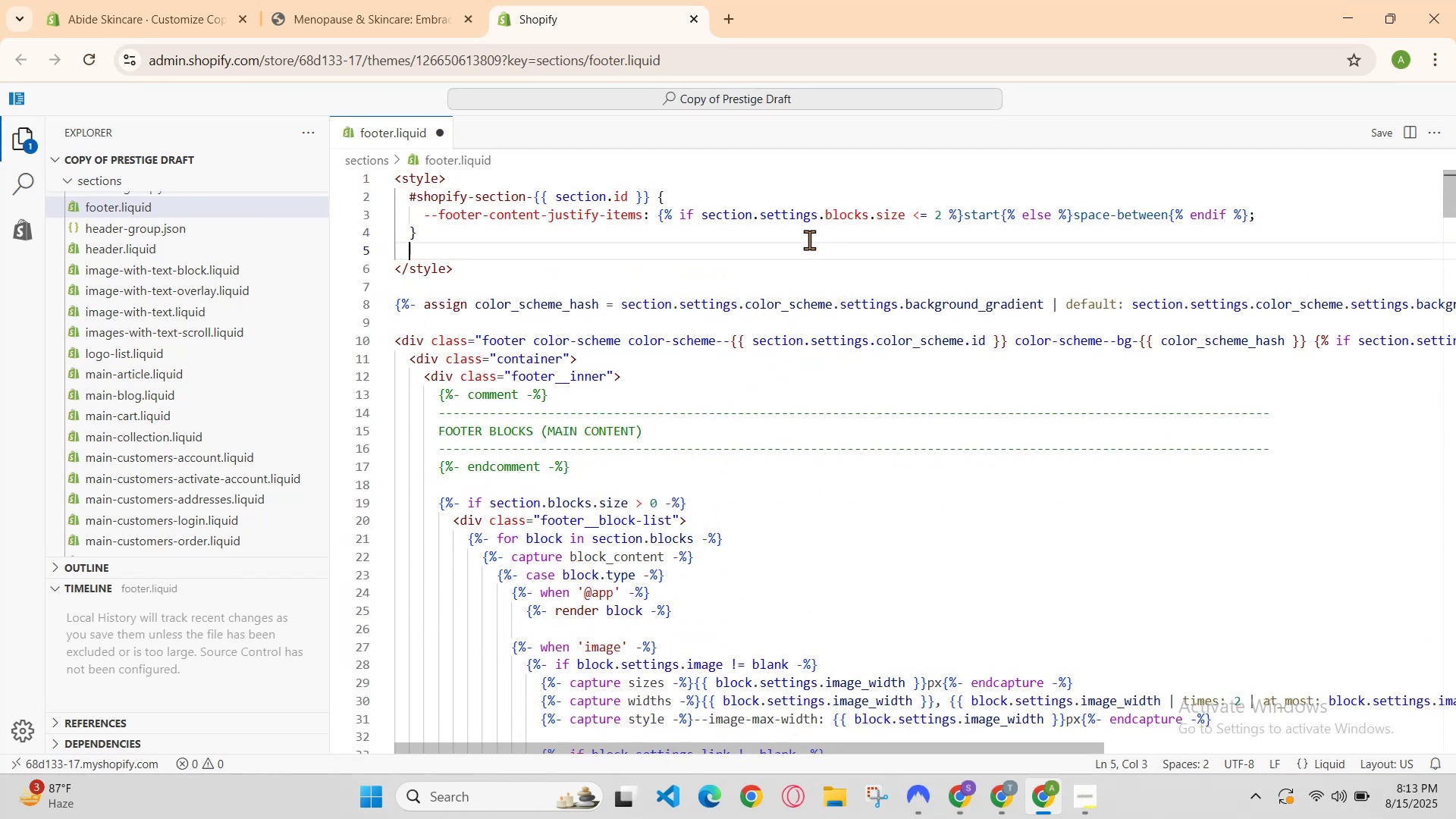 
key(Enter)
 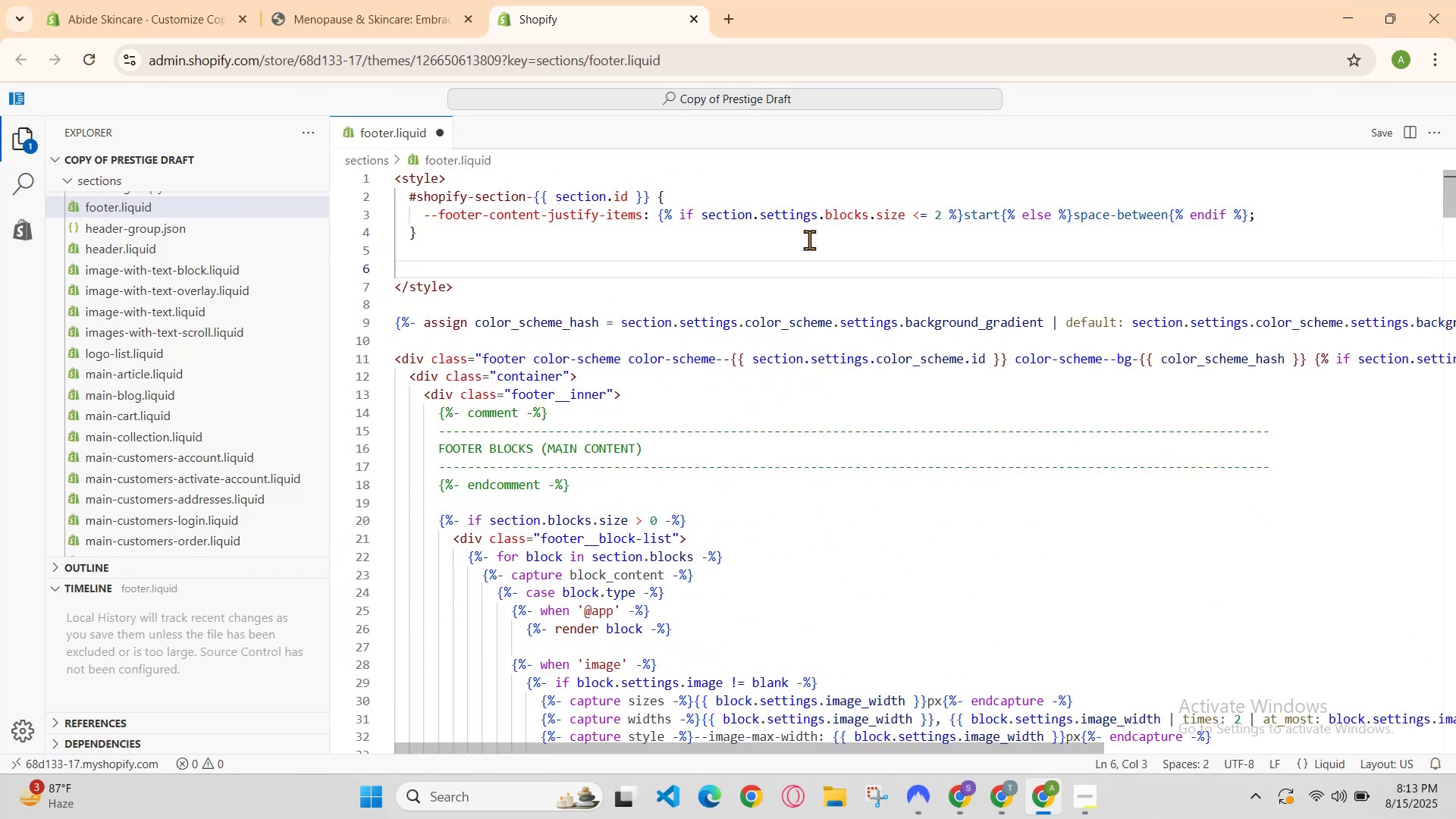 
key(Backspace)
 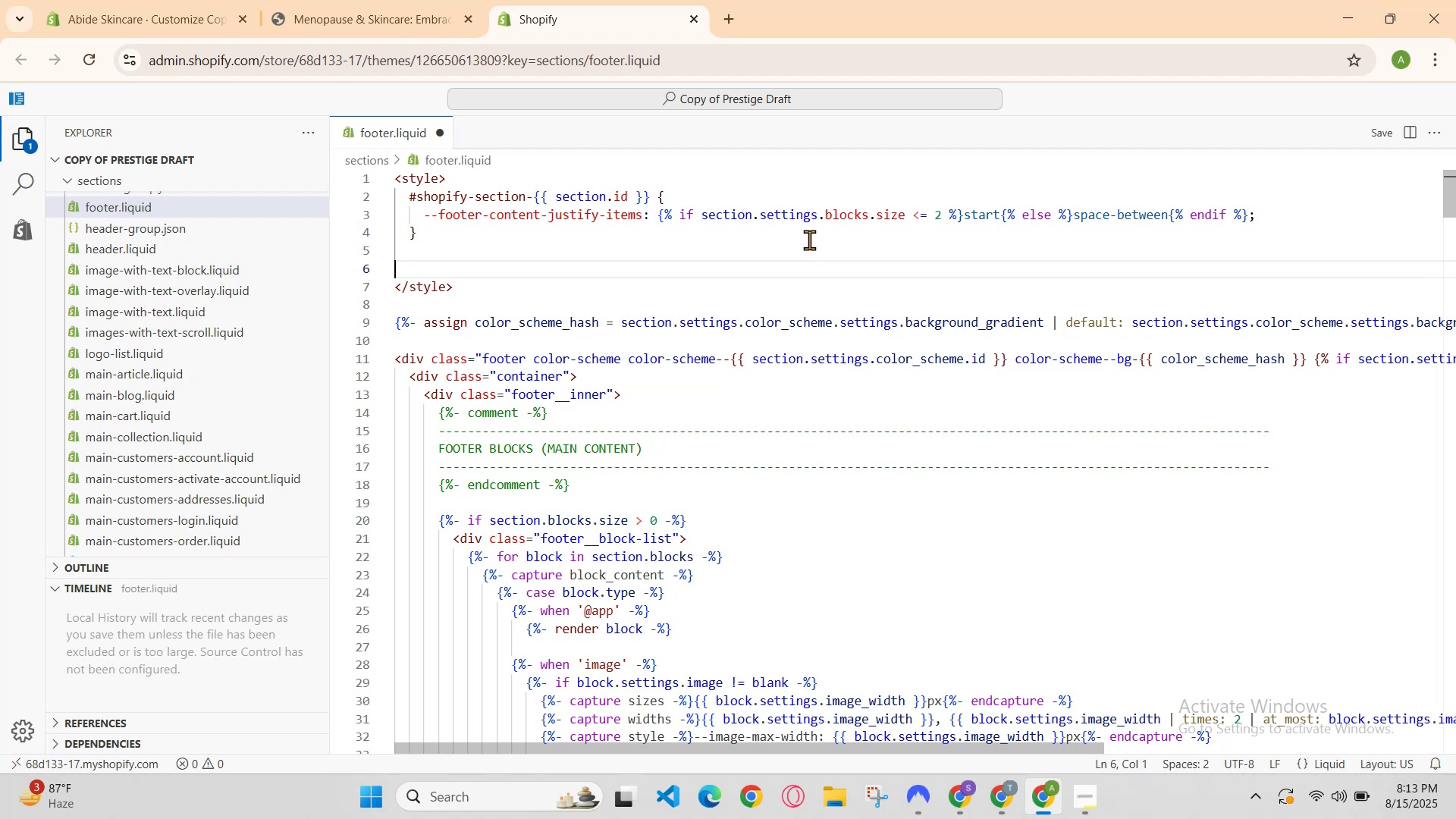 
key(Backspace)
 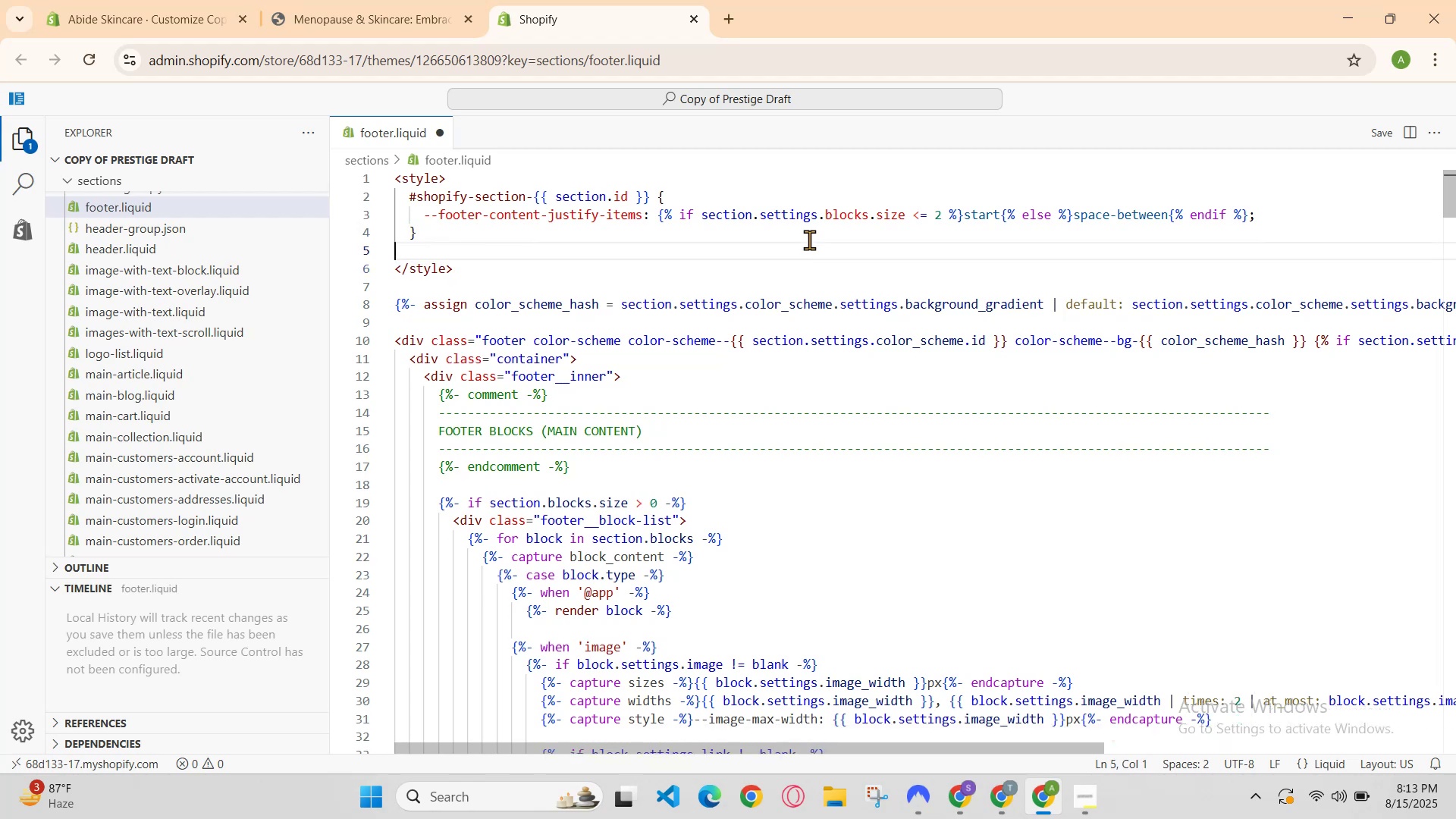 
key(Enter)
 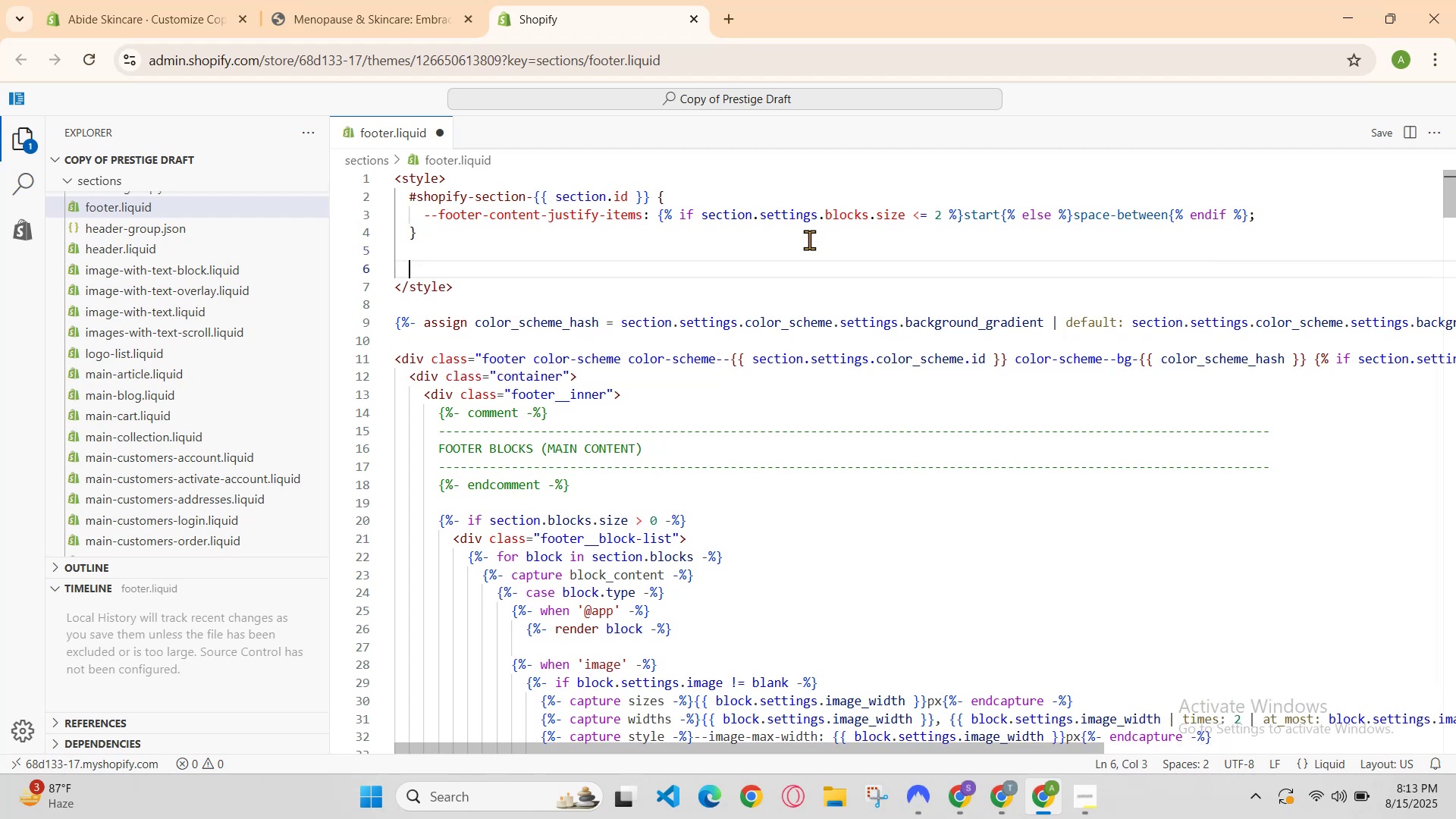 
key(Backspace)
type(#@)
key(Backspace)
key(Backspace)
type(@media )
key(Backspace)
type((m)
key(Backspace)
type(maz)
key(Backspace)
type(x-wid)
 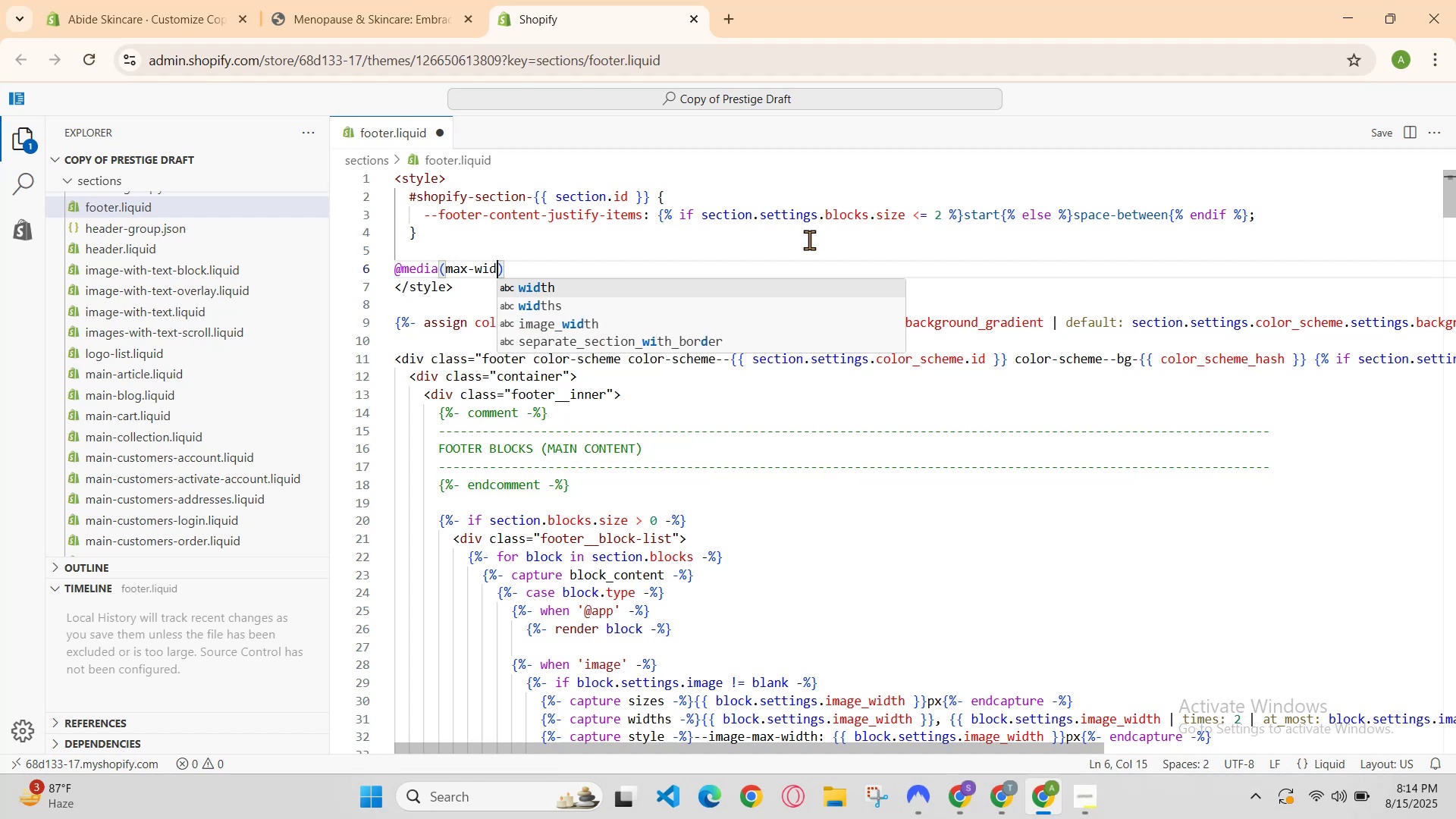 
 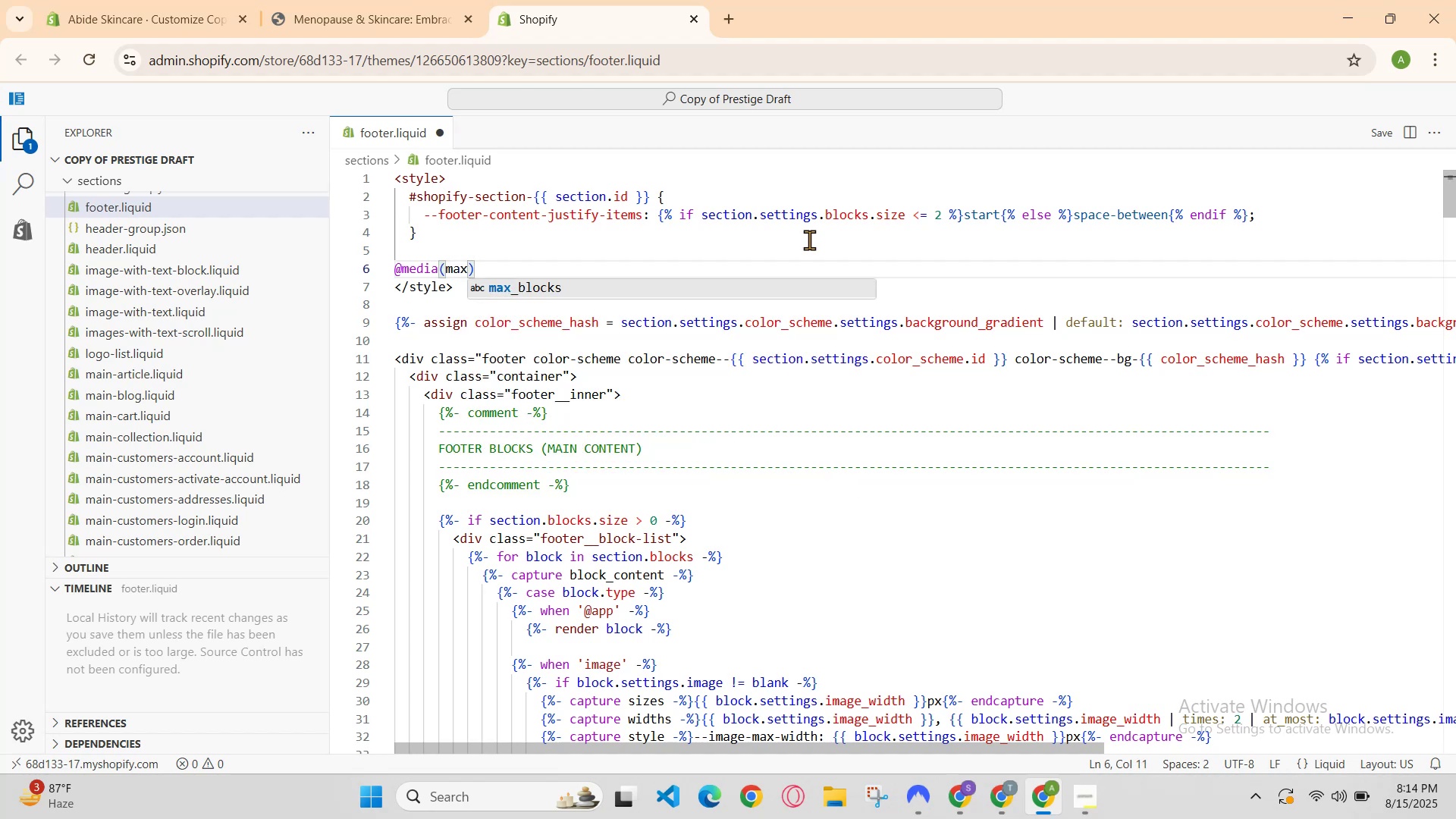 
key(Enter)
 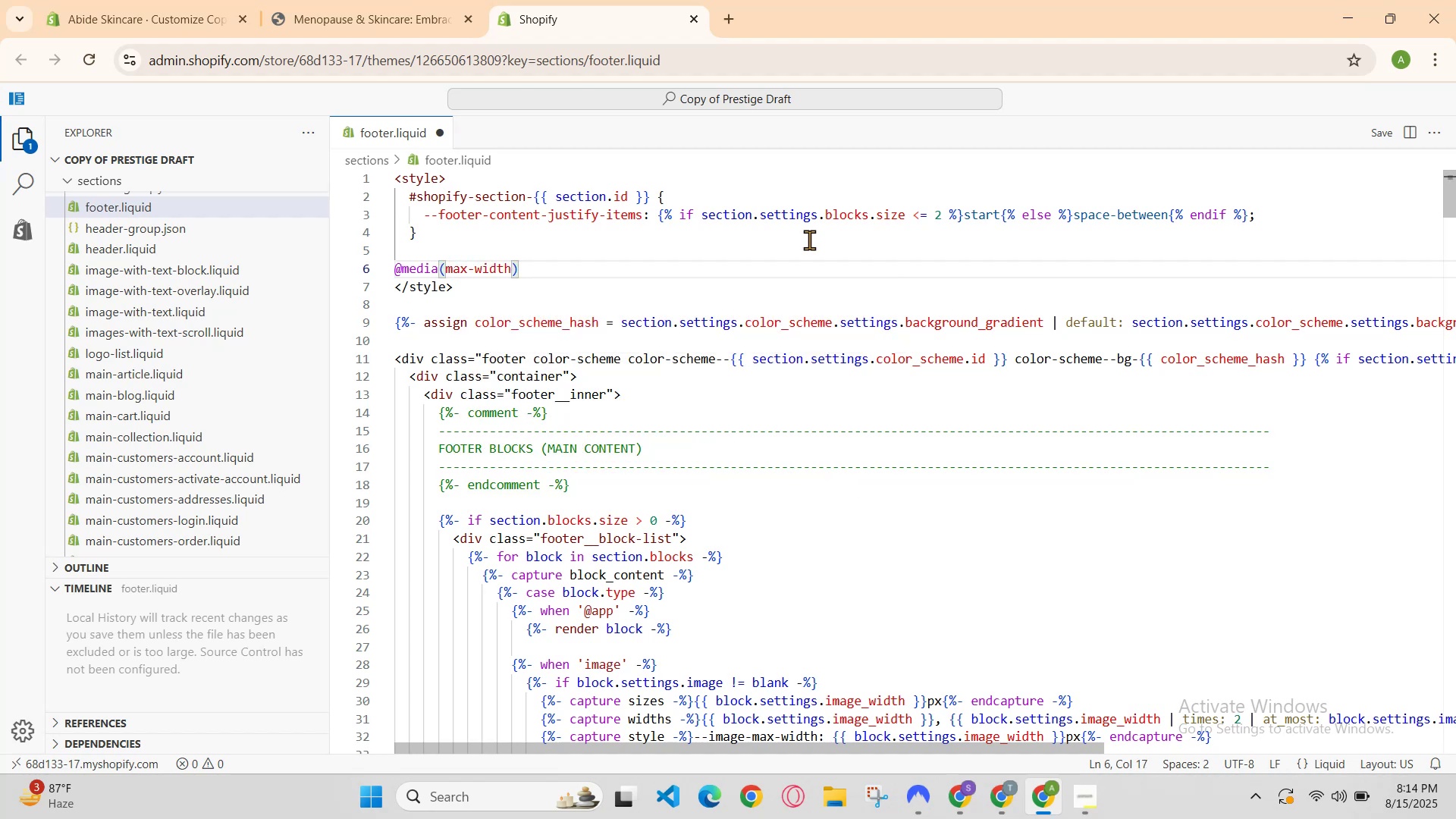 
type(:764)
key(Backspace)
type(8px)
 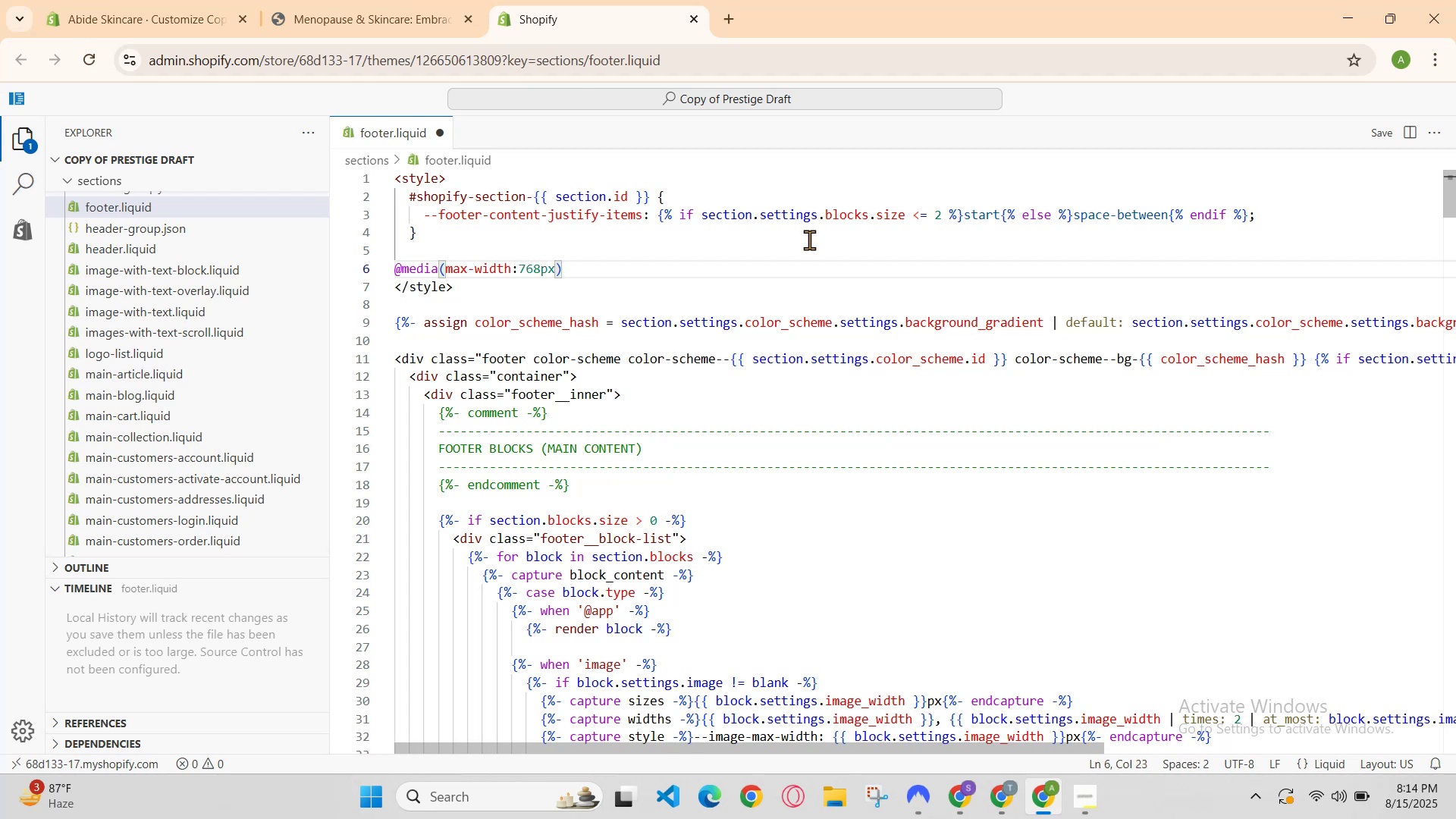 
key(ArrowRight)
 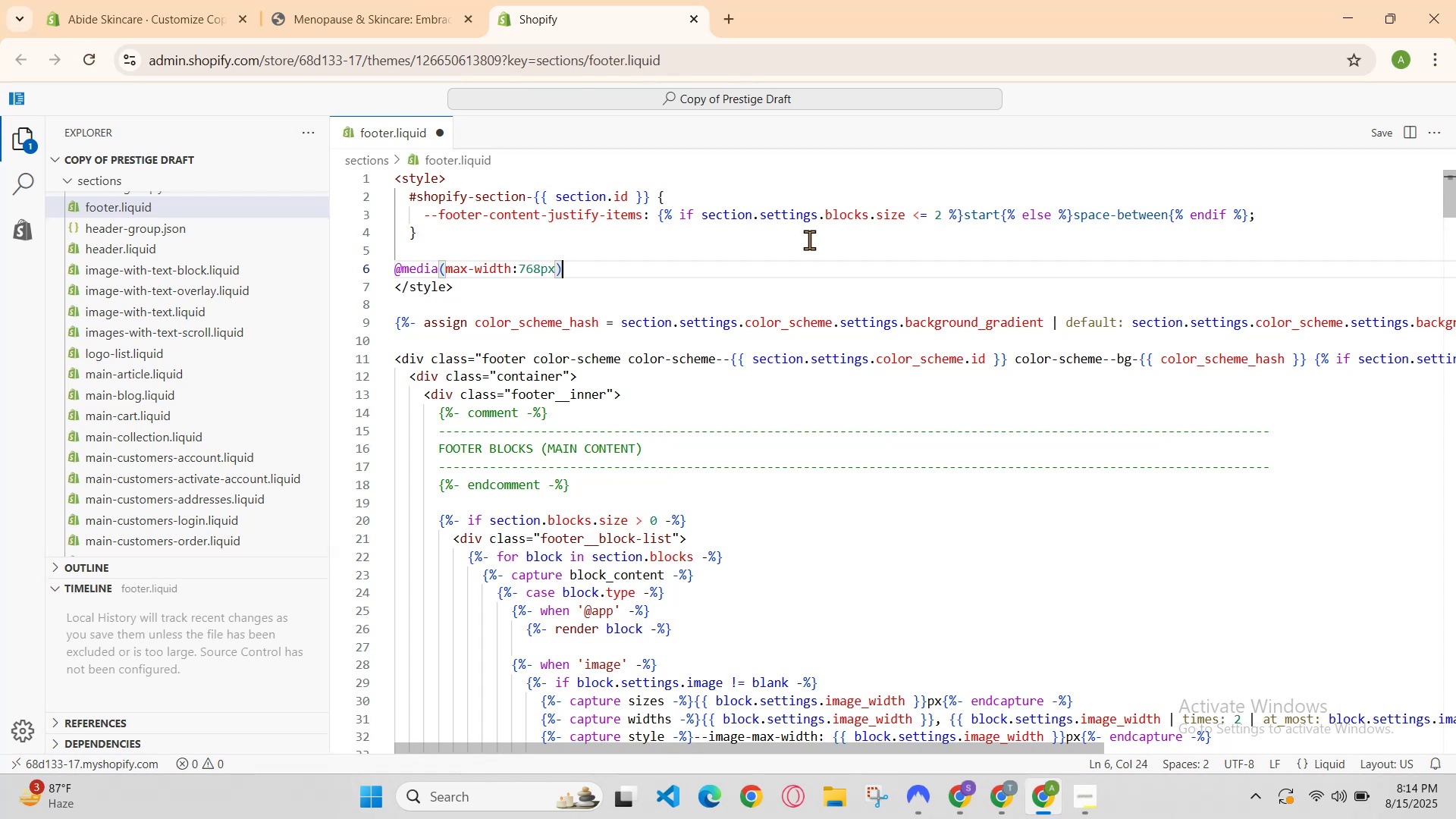 
key(Shift+BracketLeft)
 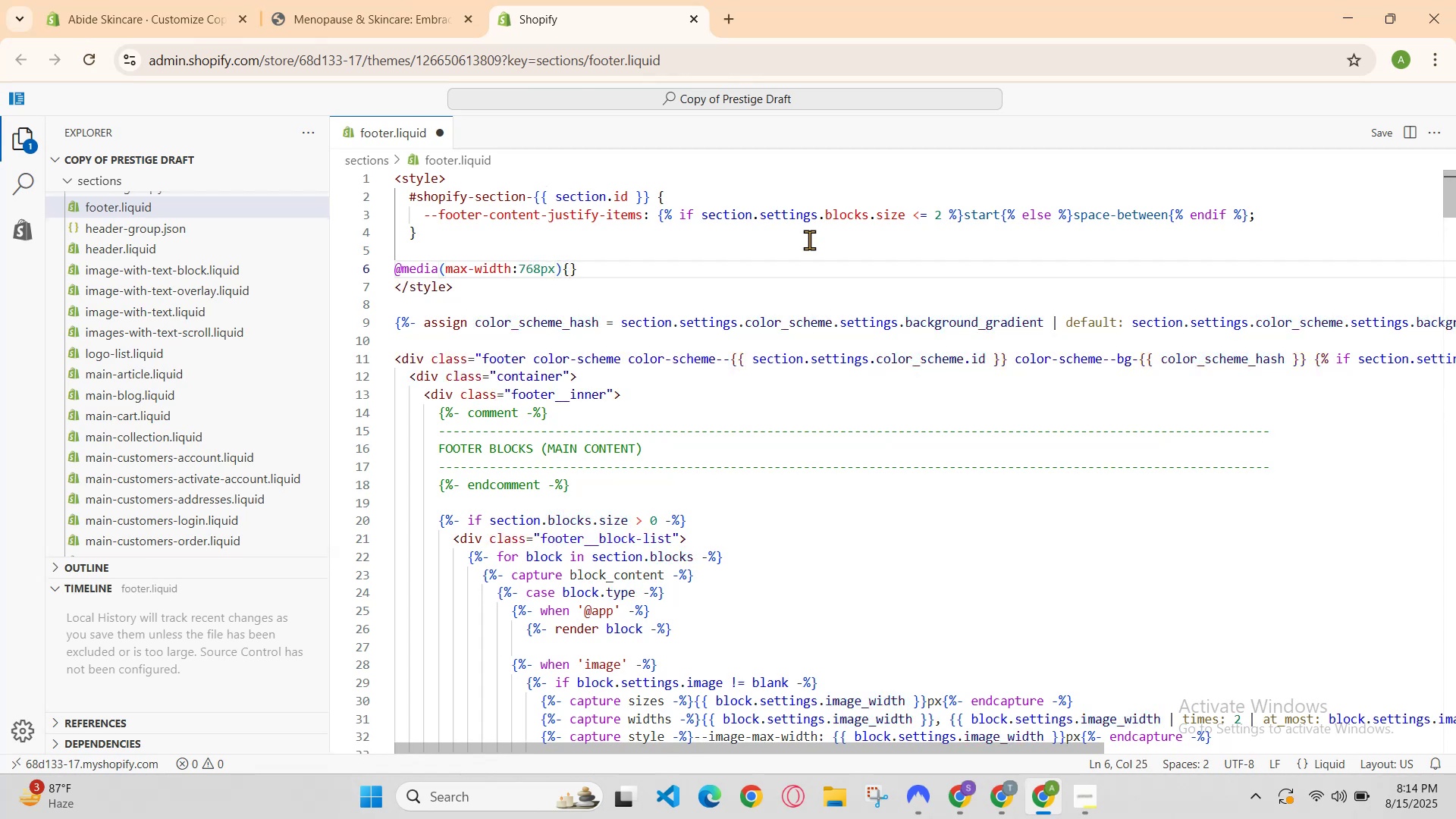 
key(Enter)
 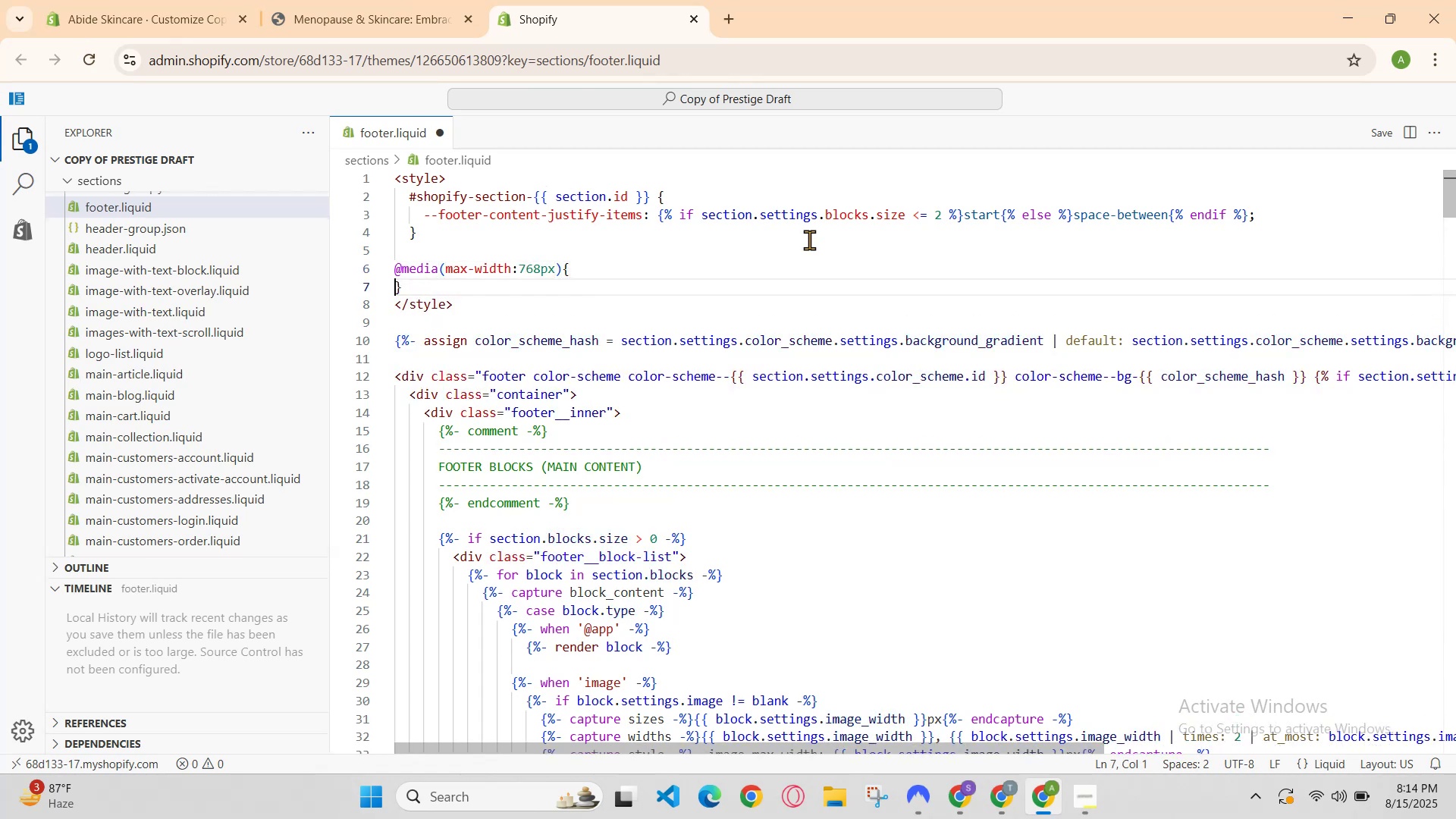 
key(Enter)
 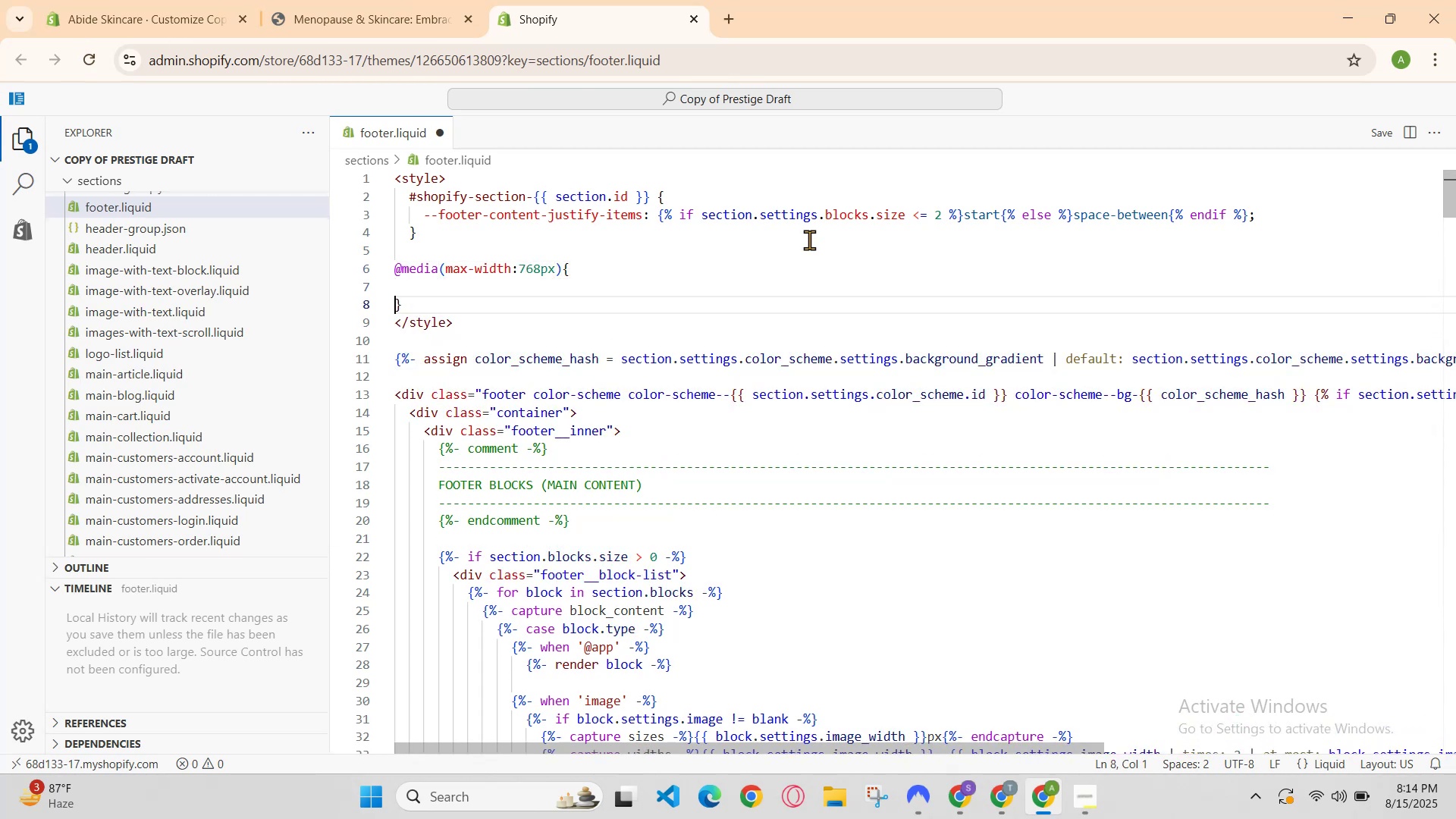 
key(ArrowUp)
 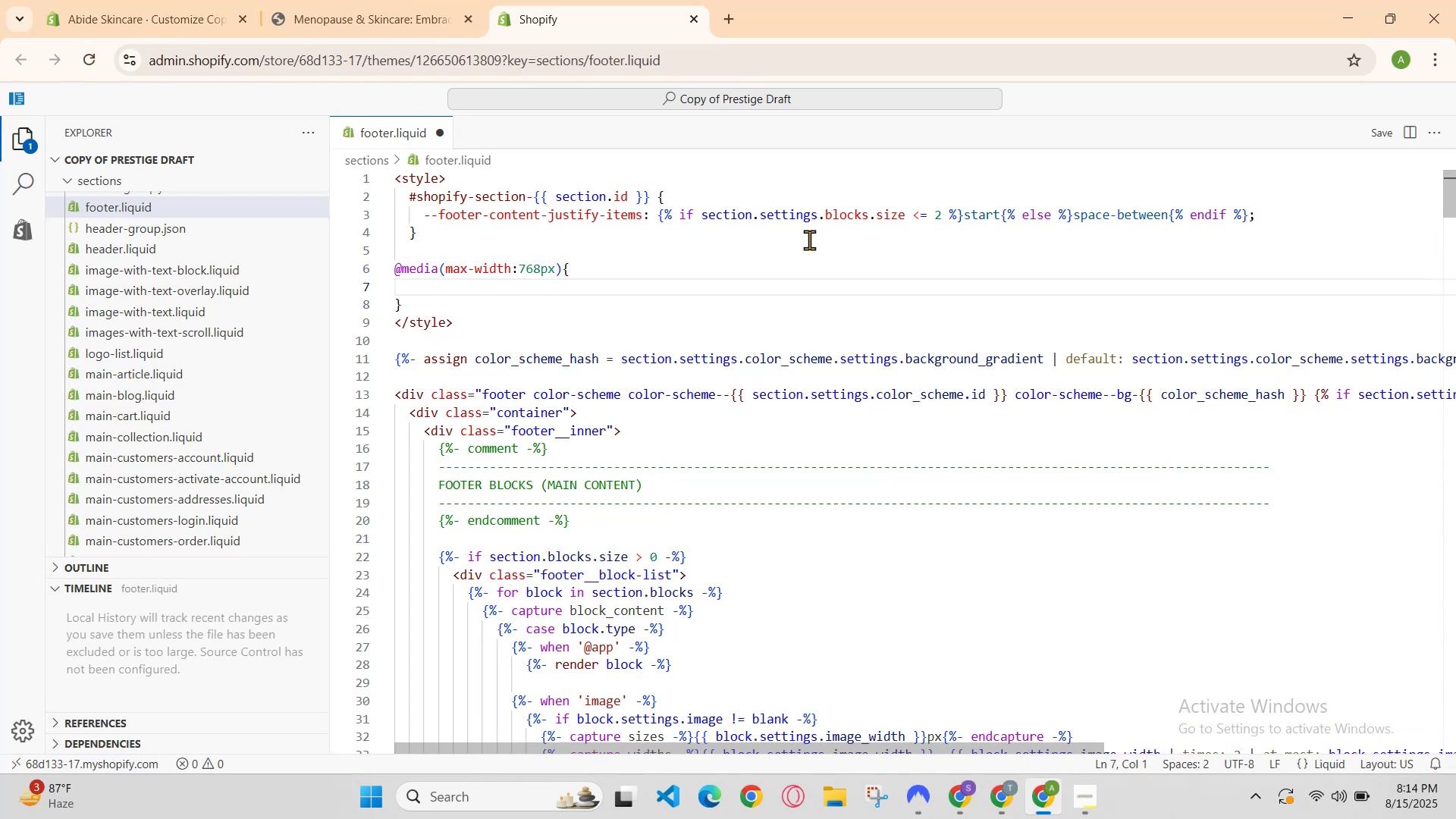 
type(# )
key(Backspace)
type(shop)
key(Backspace)
type(ify)
key(Backspace)
key(Backspace)
key(Backspace)
type(pify )
key(Backspace)
type(-section-{{section.id)
 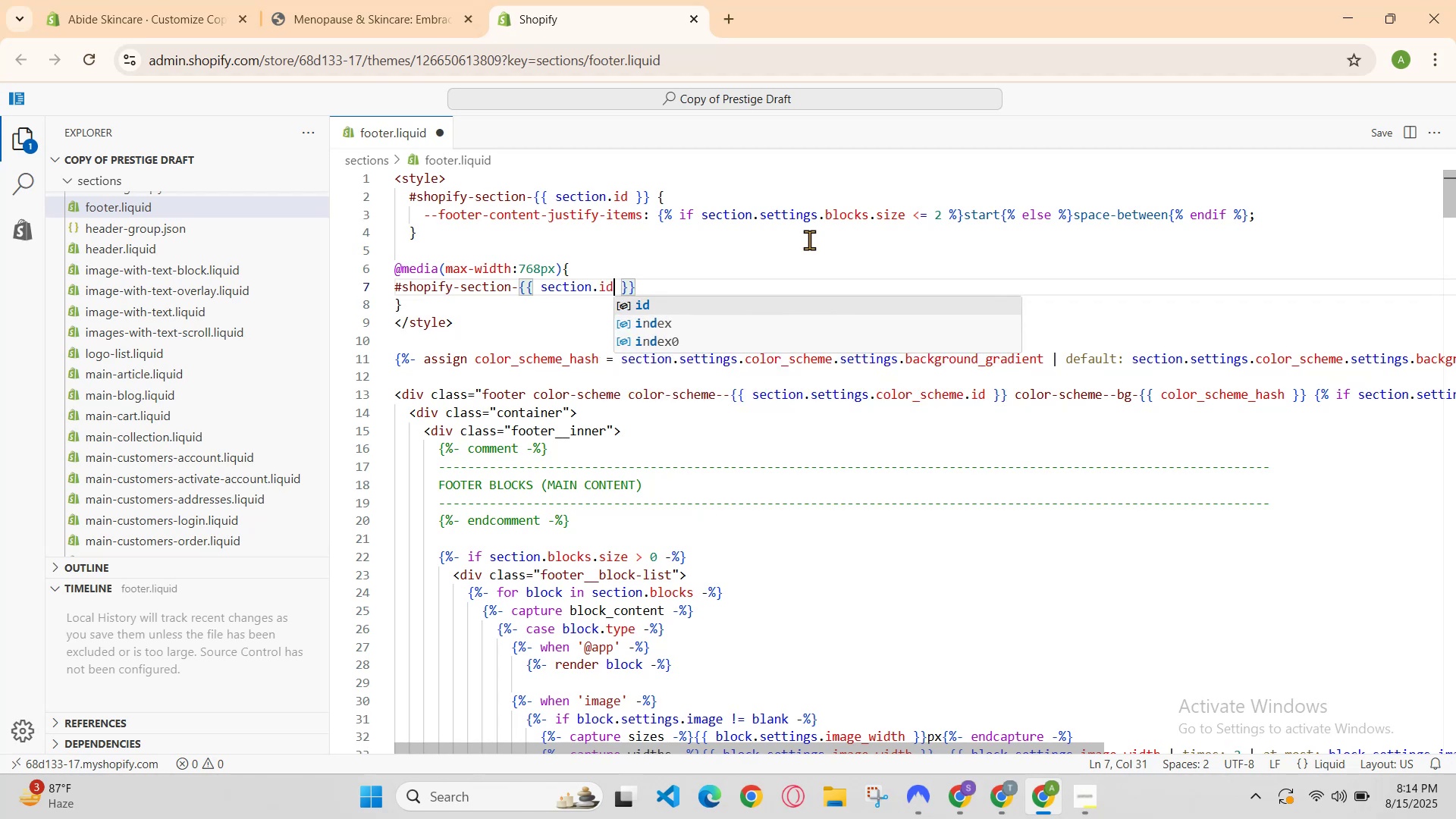 
key(ArrowRight)
 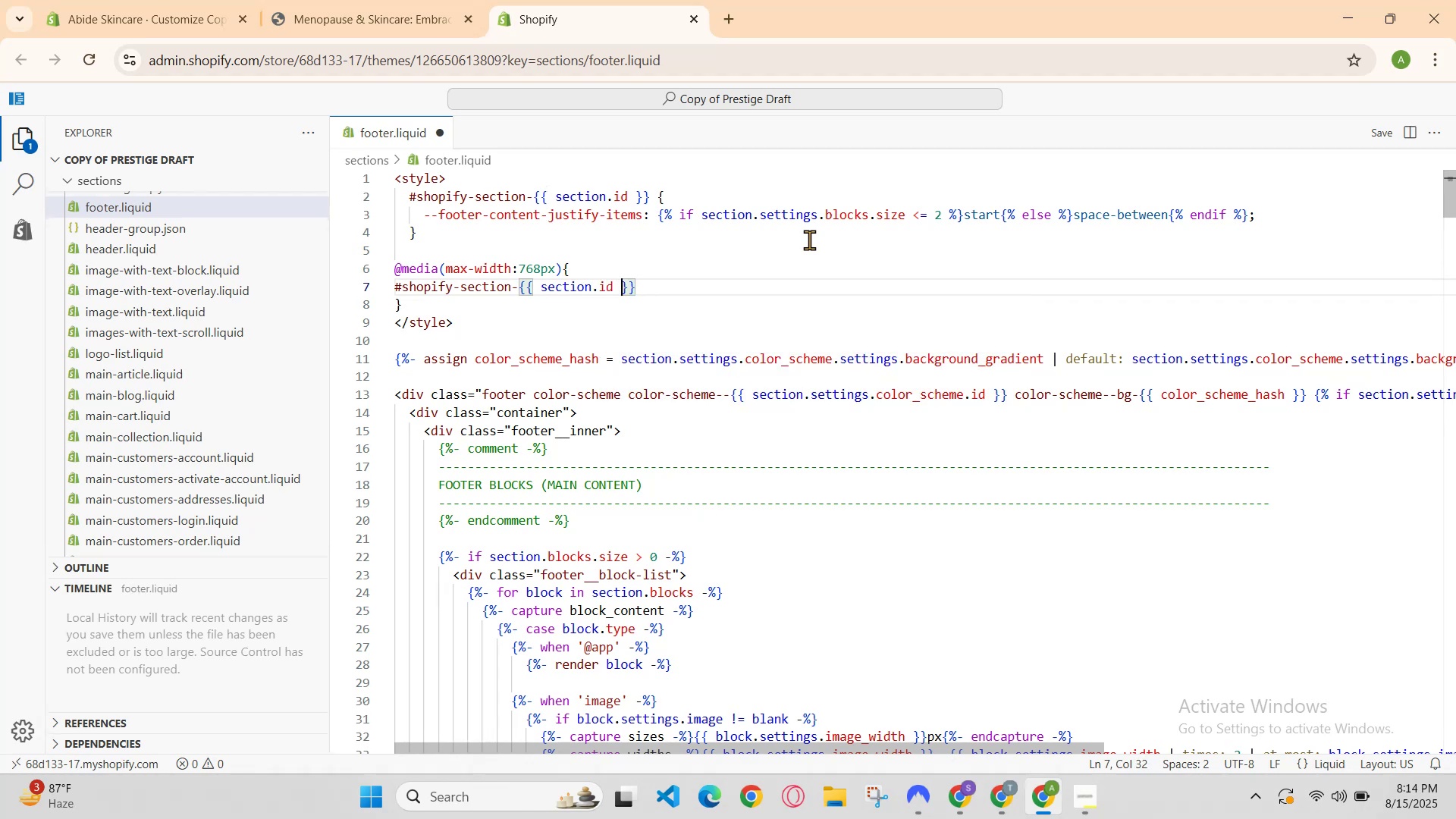 
key(ArrowRight)
 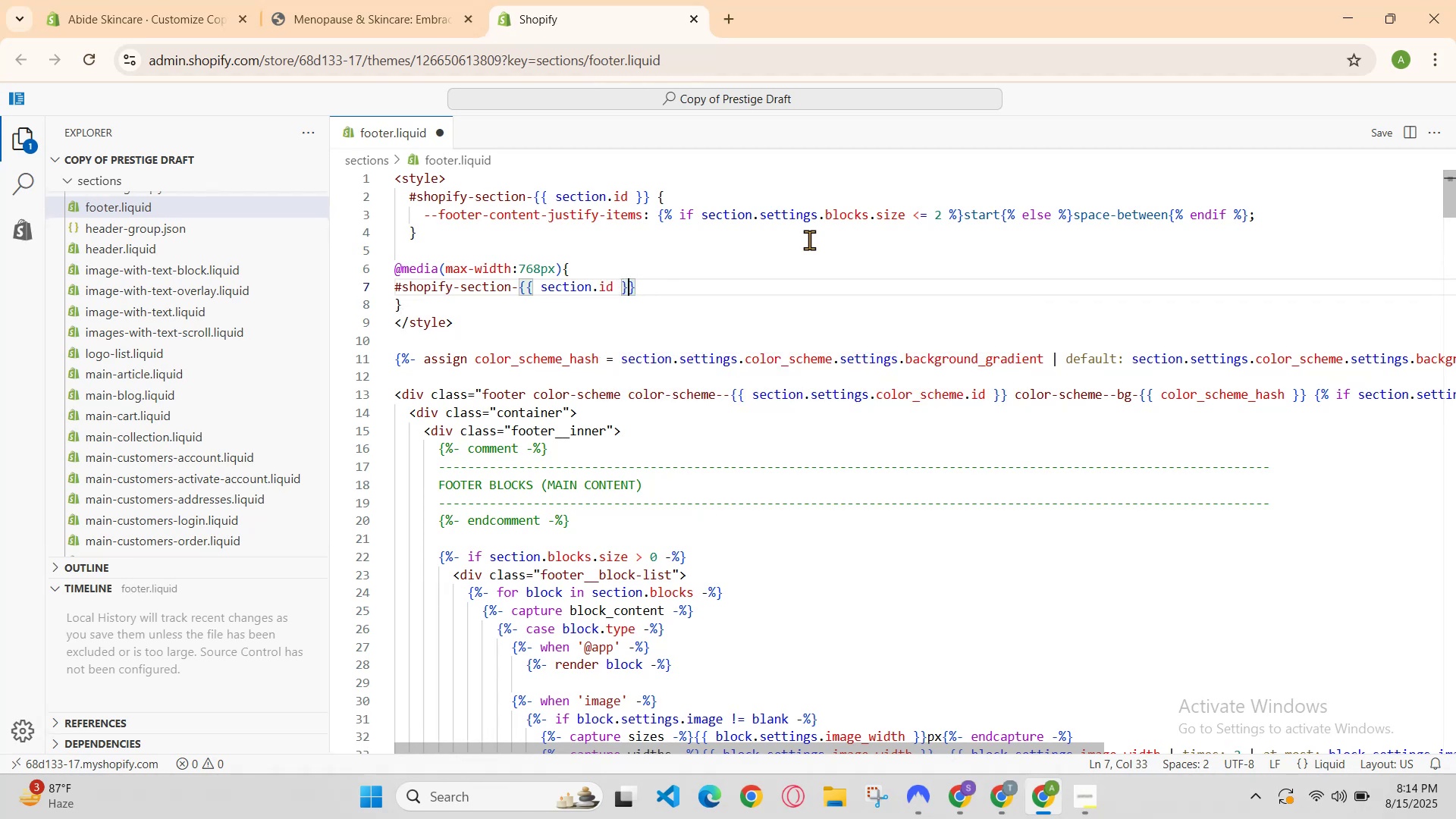 
key(ArrowRight)
 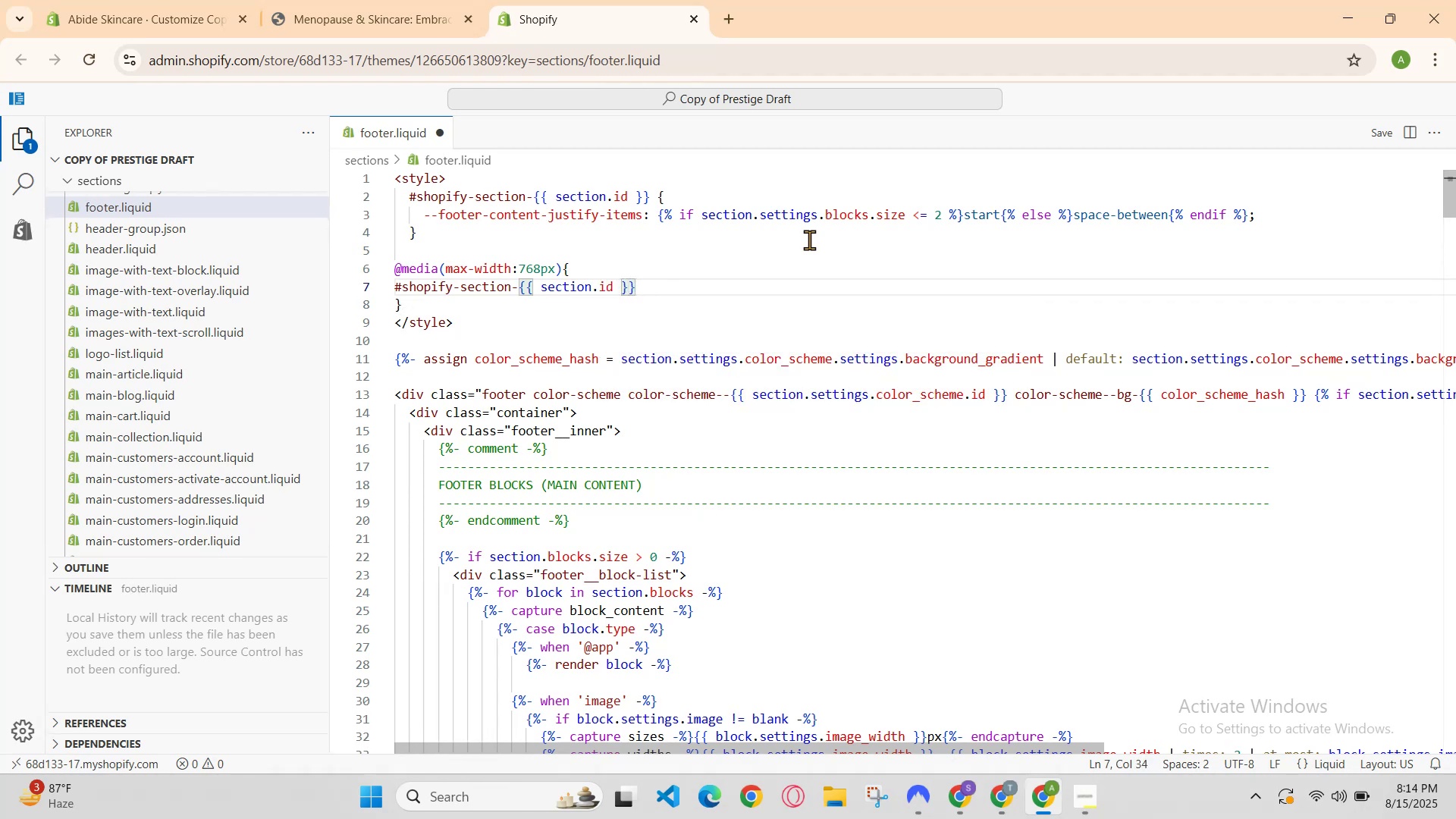 
key(Shift+BracketLeft)
 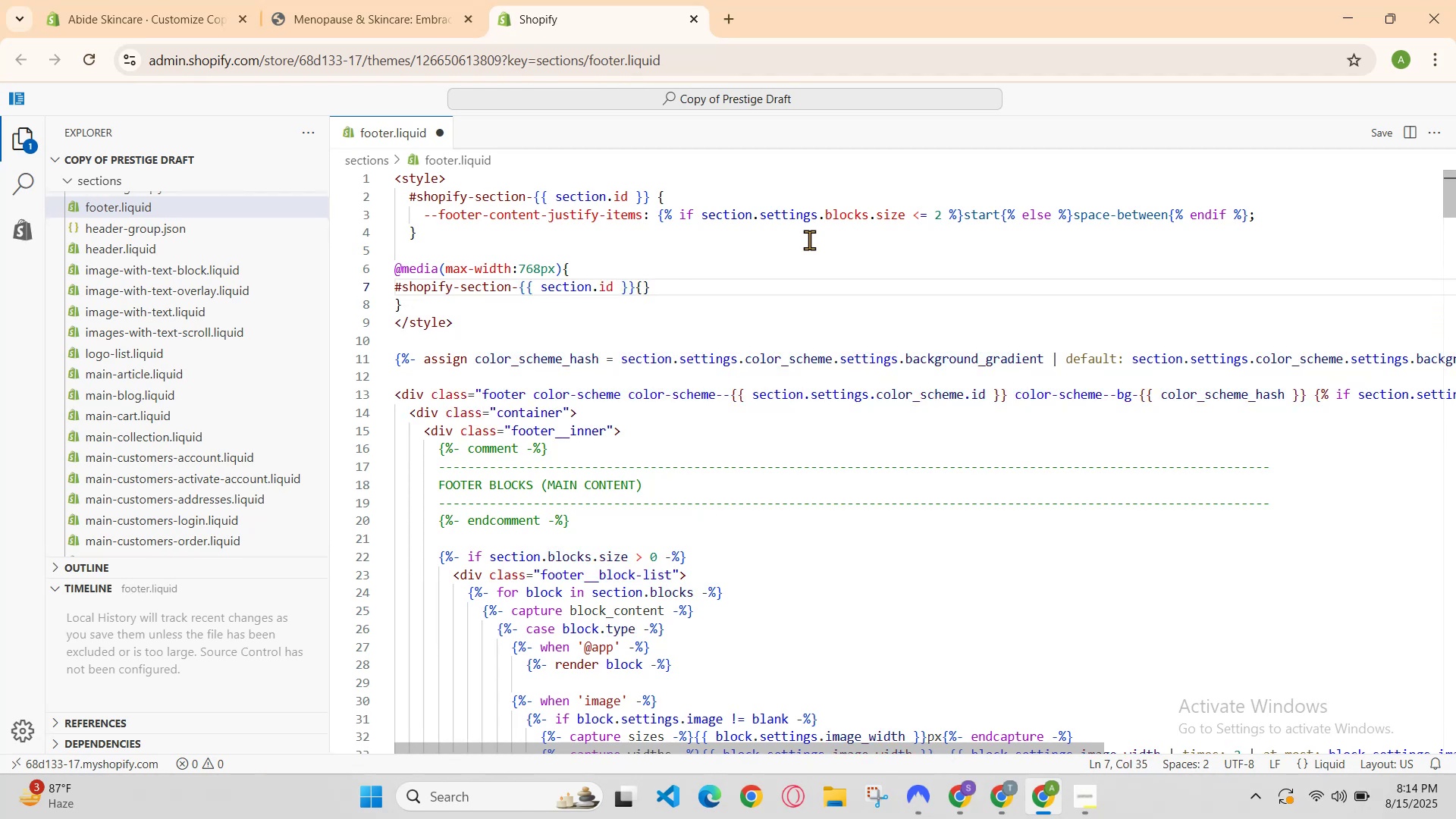 
key(Enter)
 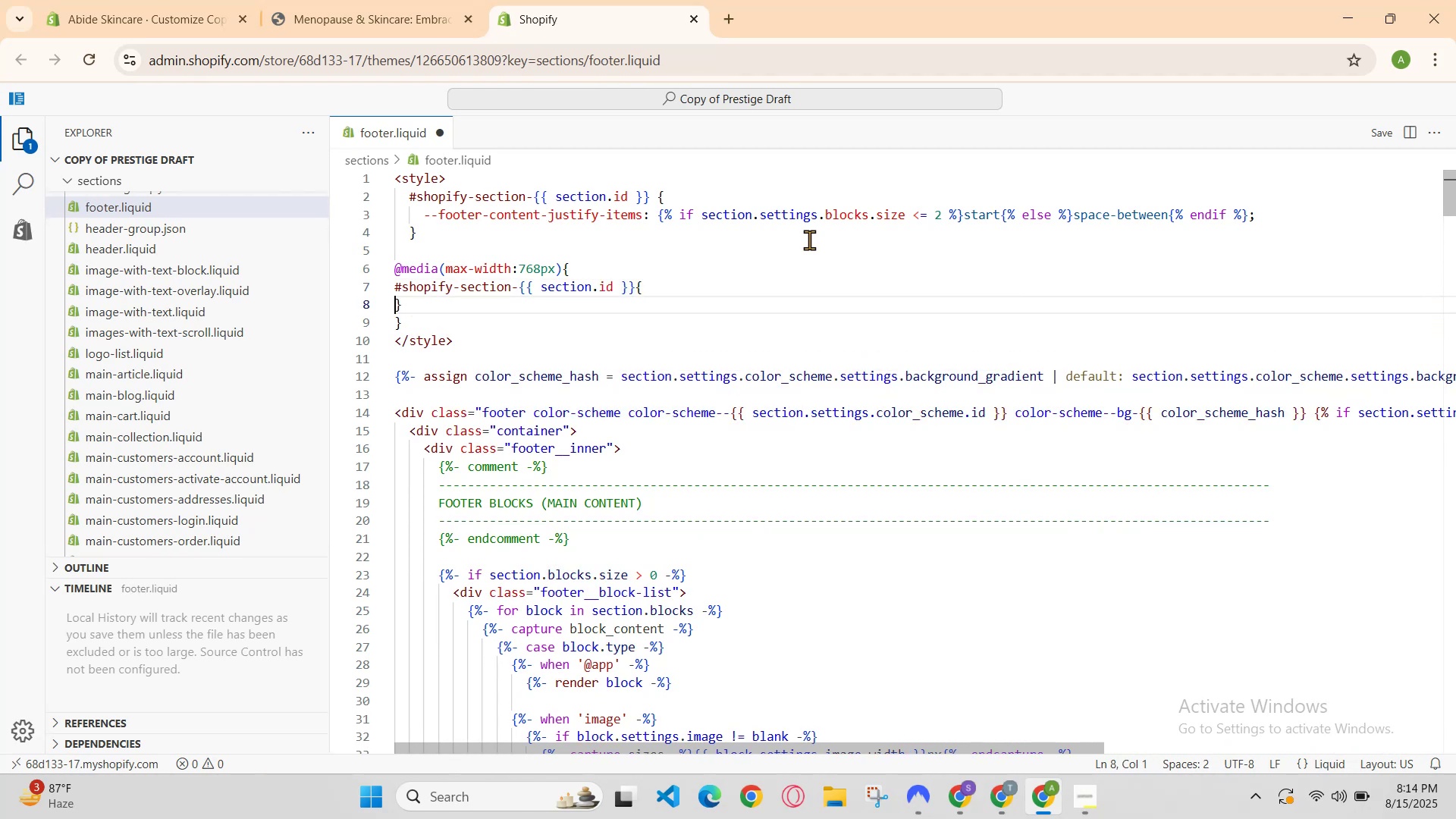 
key(Enter)
 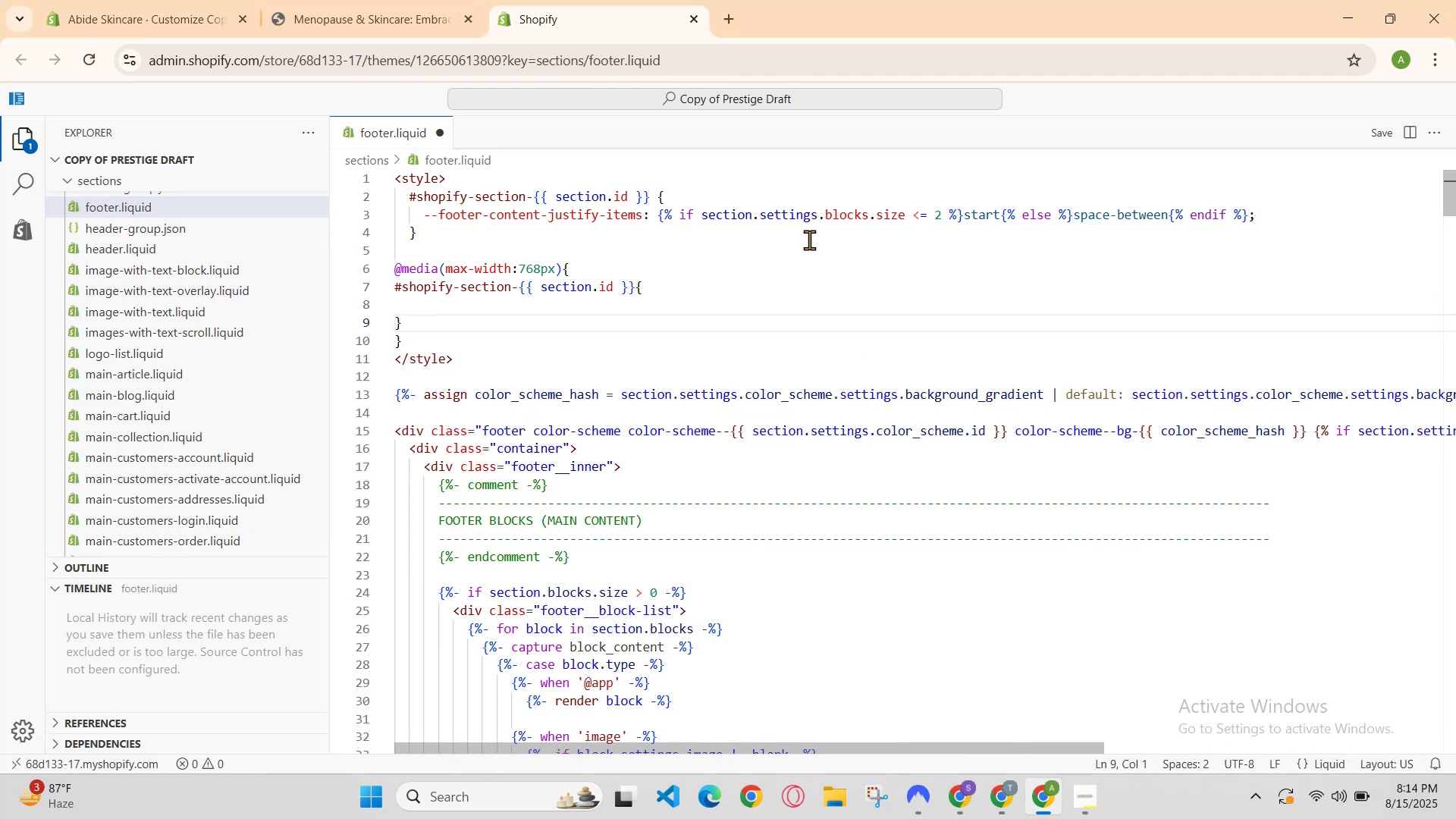 
key(ArrowUp)
 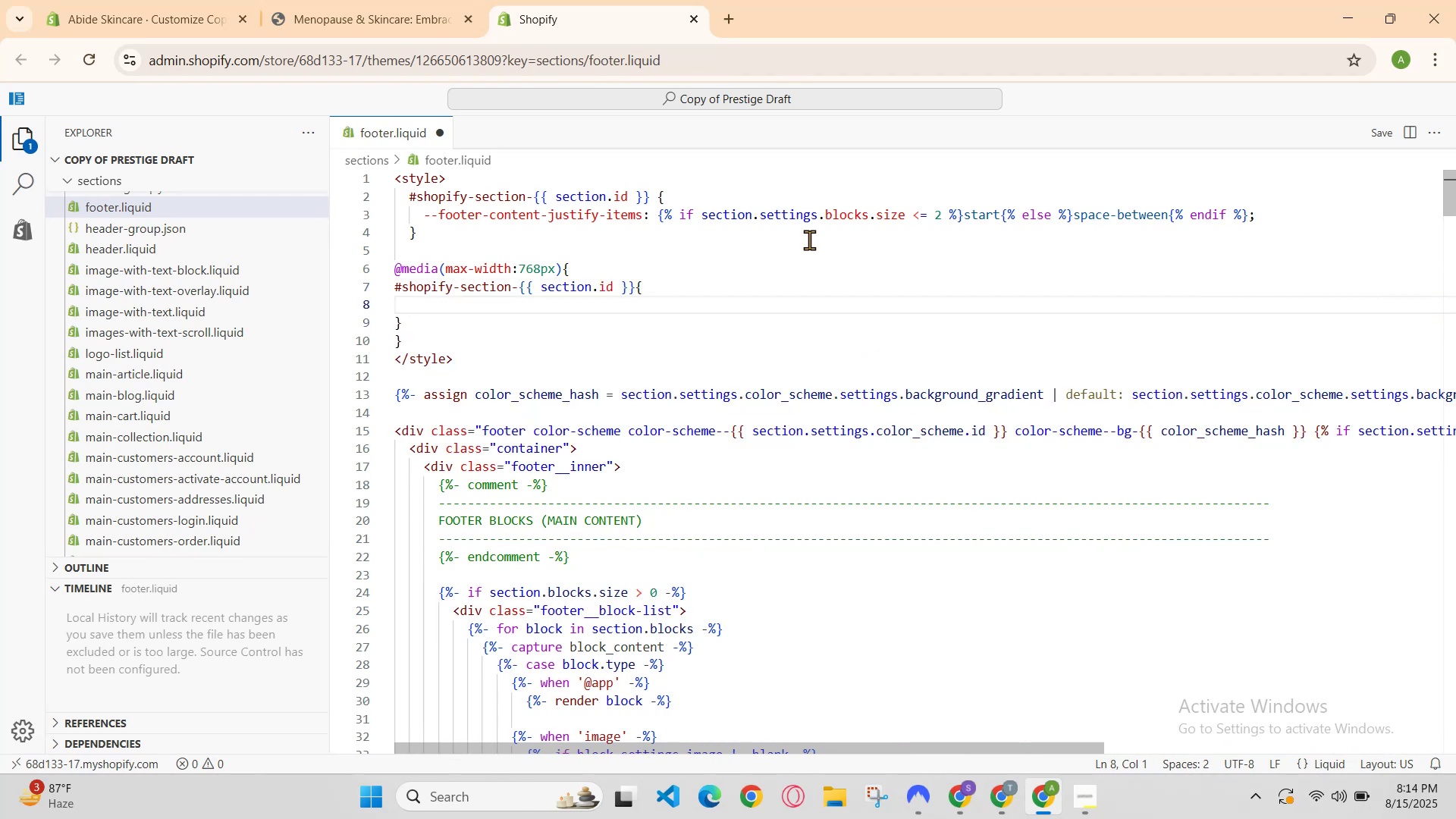 
type(--fi)
key(Backspace)
type(ooter-content-jus)
 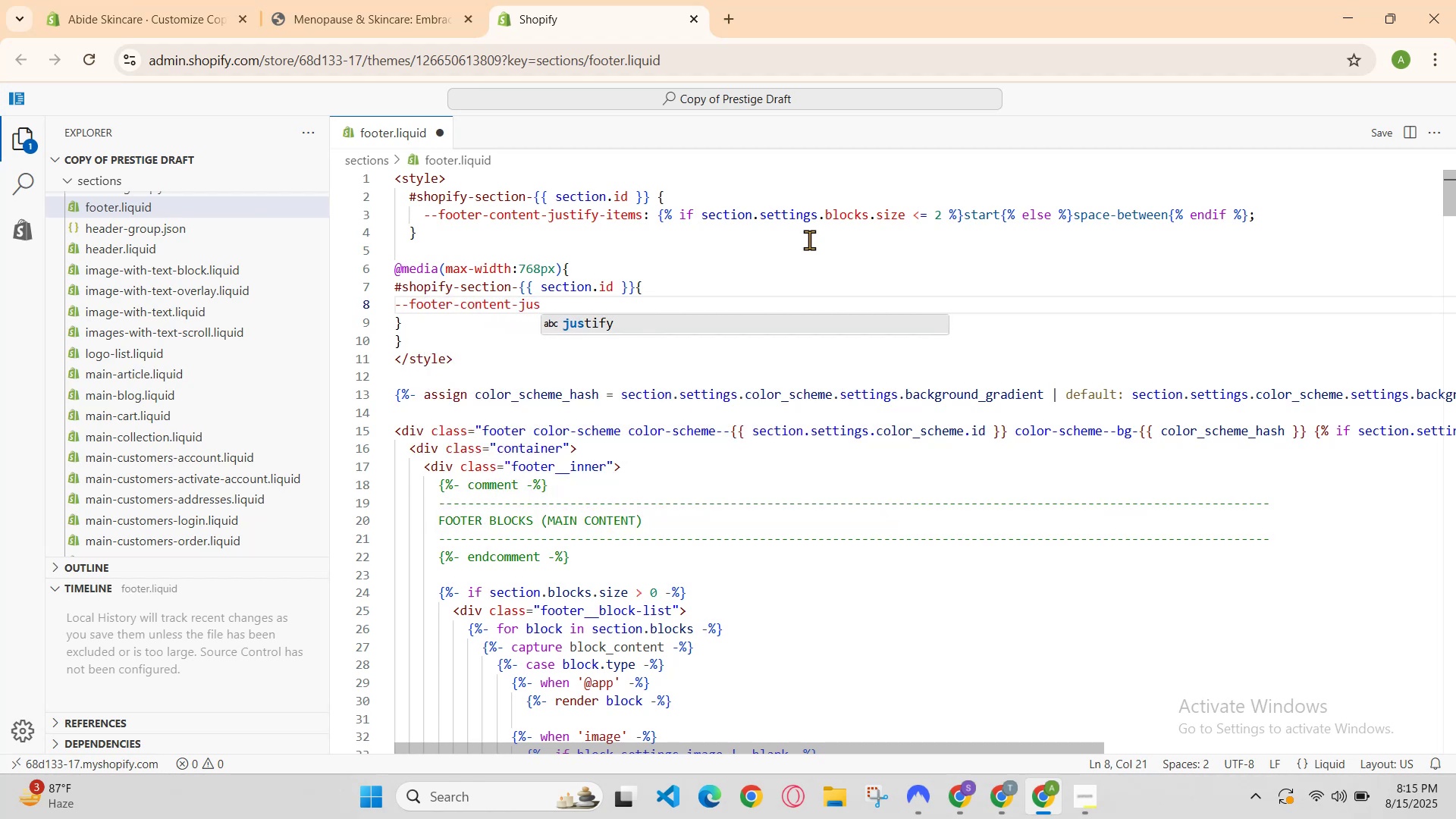 
key(Enter)
 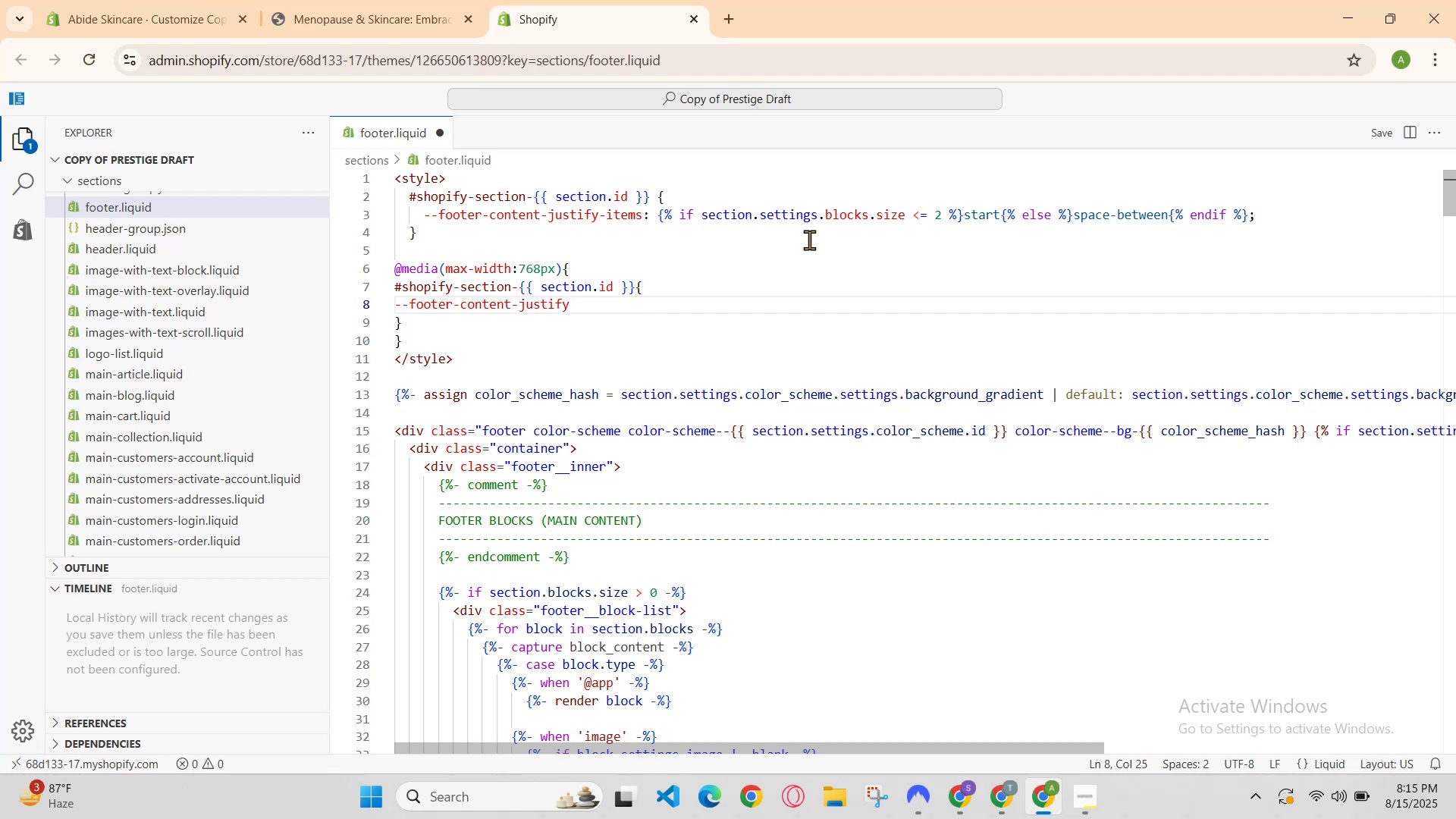 
type(-items:{%if se)
 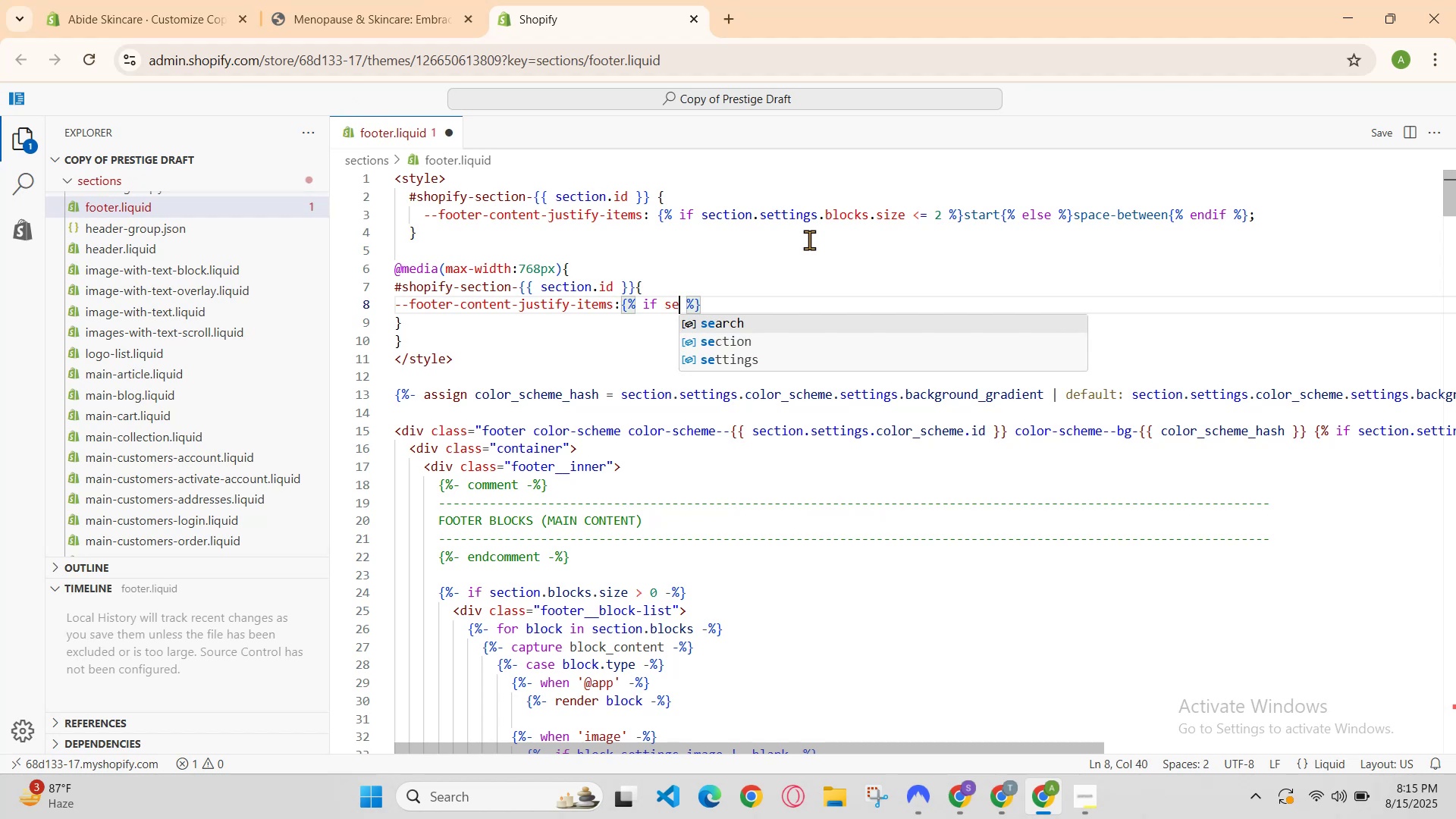 
key(ArrowDown)
 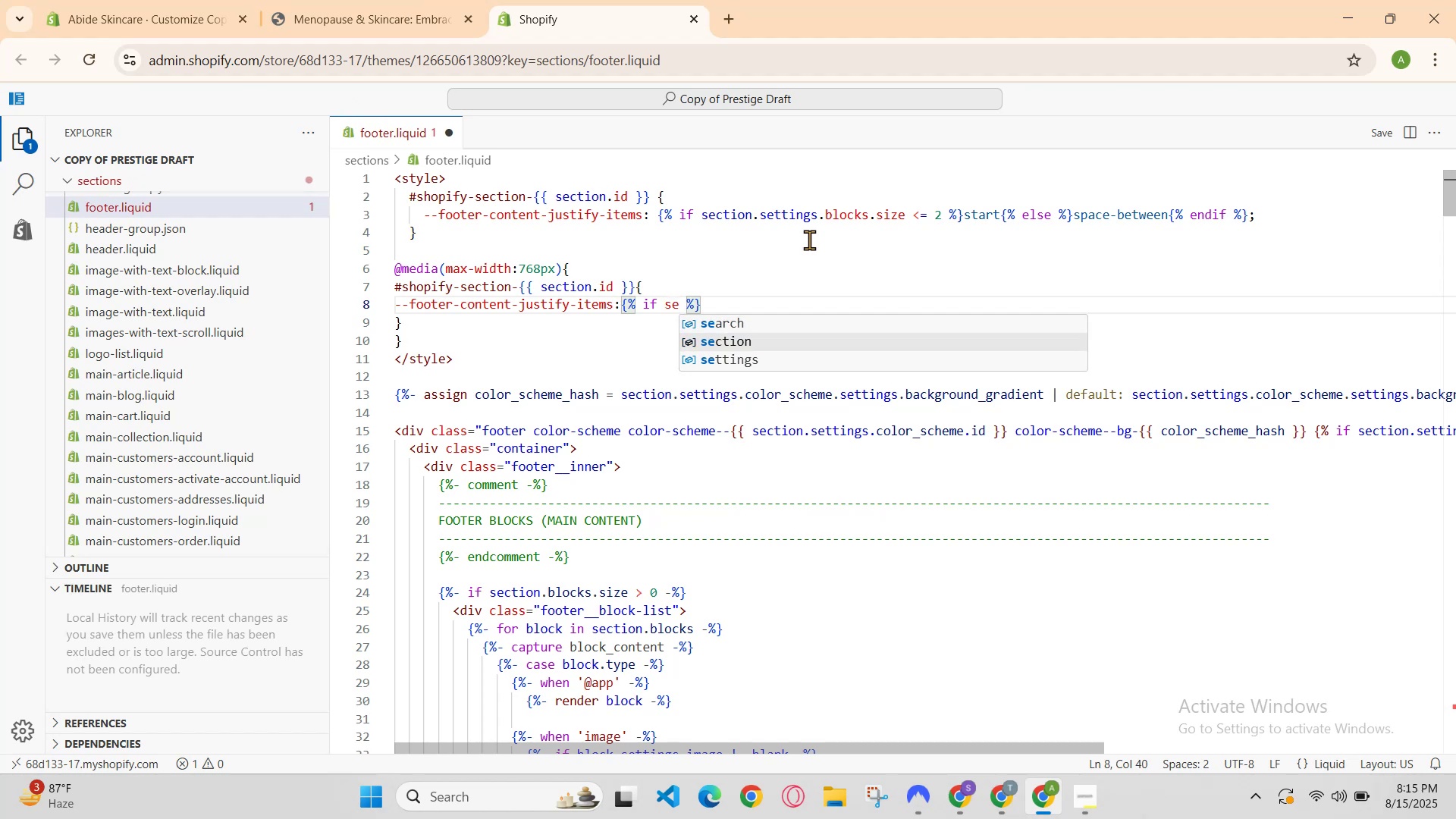 
key(Enter)
 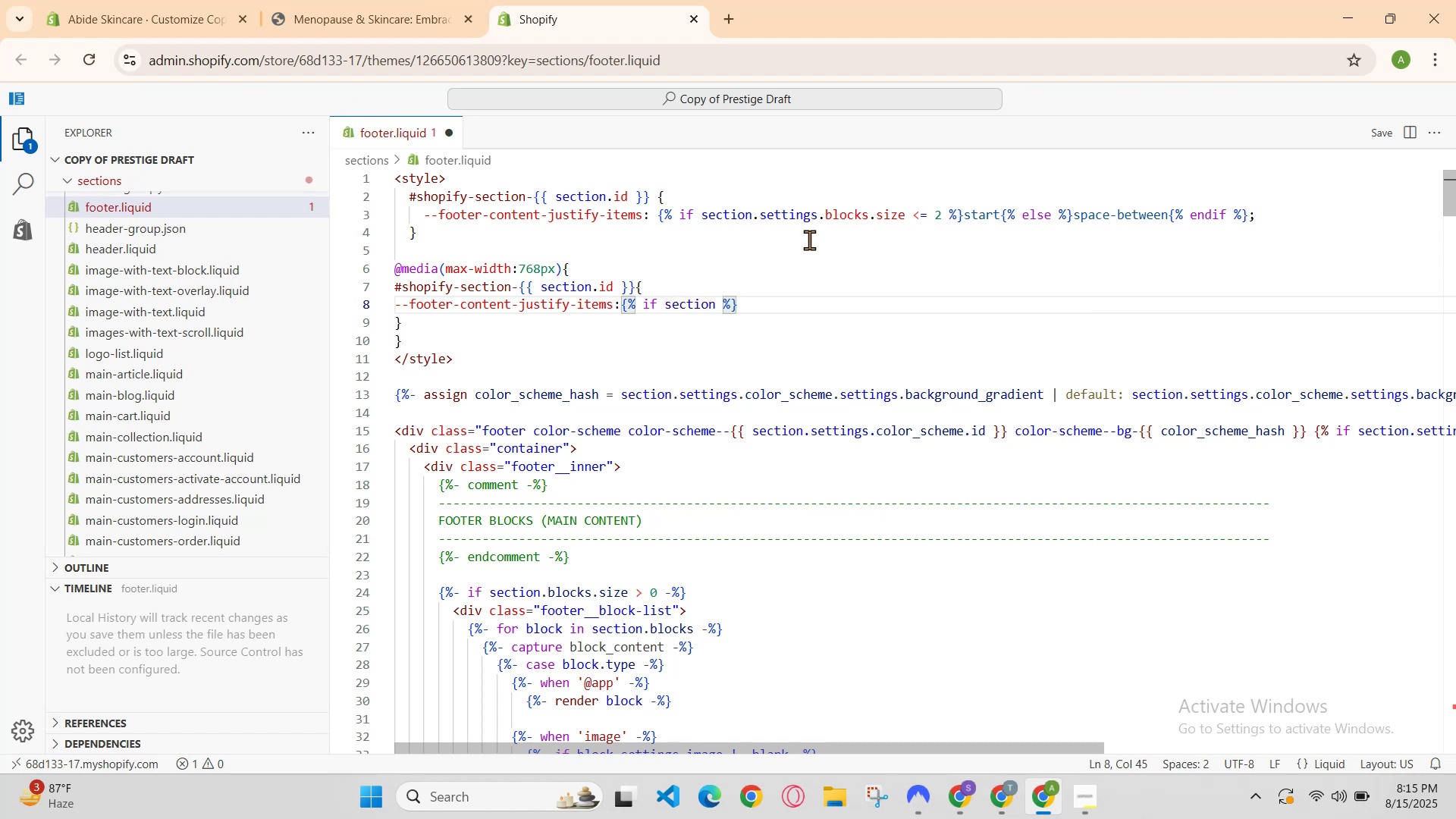 
type(.see)
key(Backspace)
 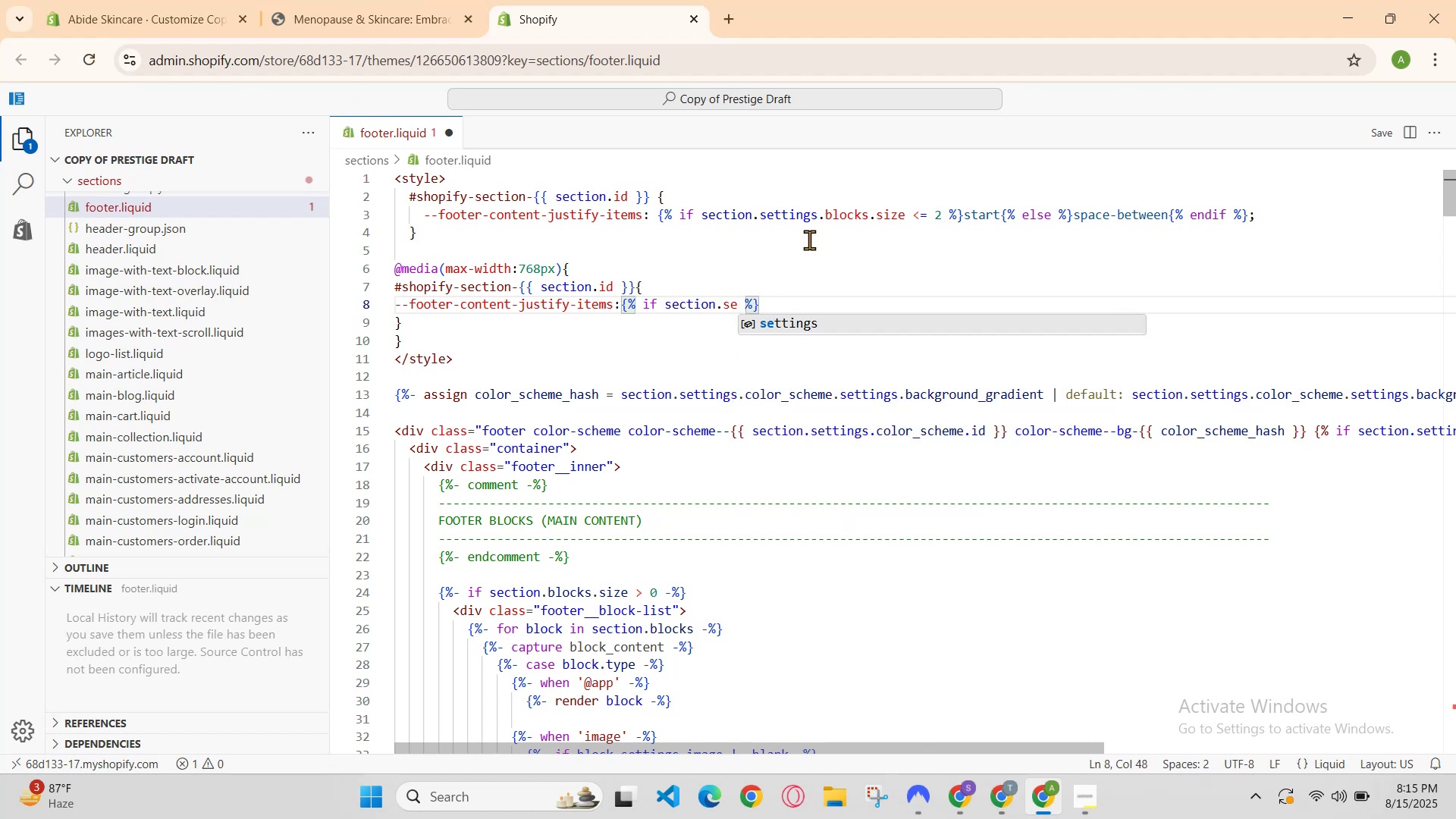 
key(Enter)
 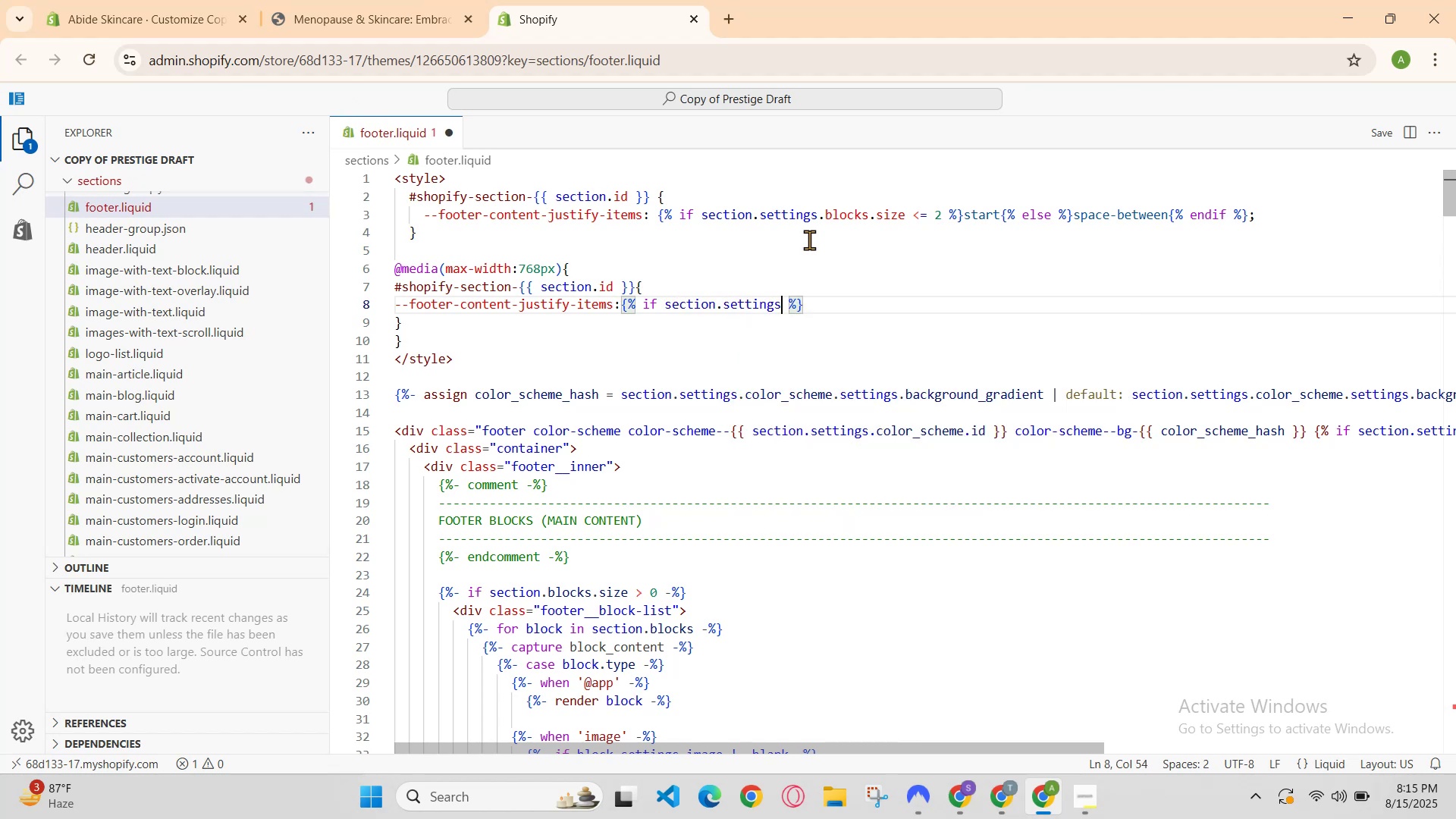 
type( )
key(Backspace)
type(.bla)
key(Backspace)
type(ocks.gap <=1)
 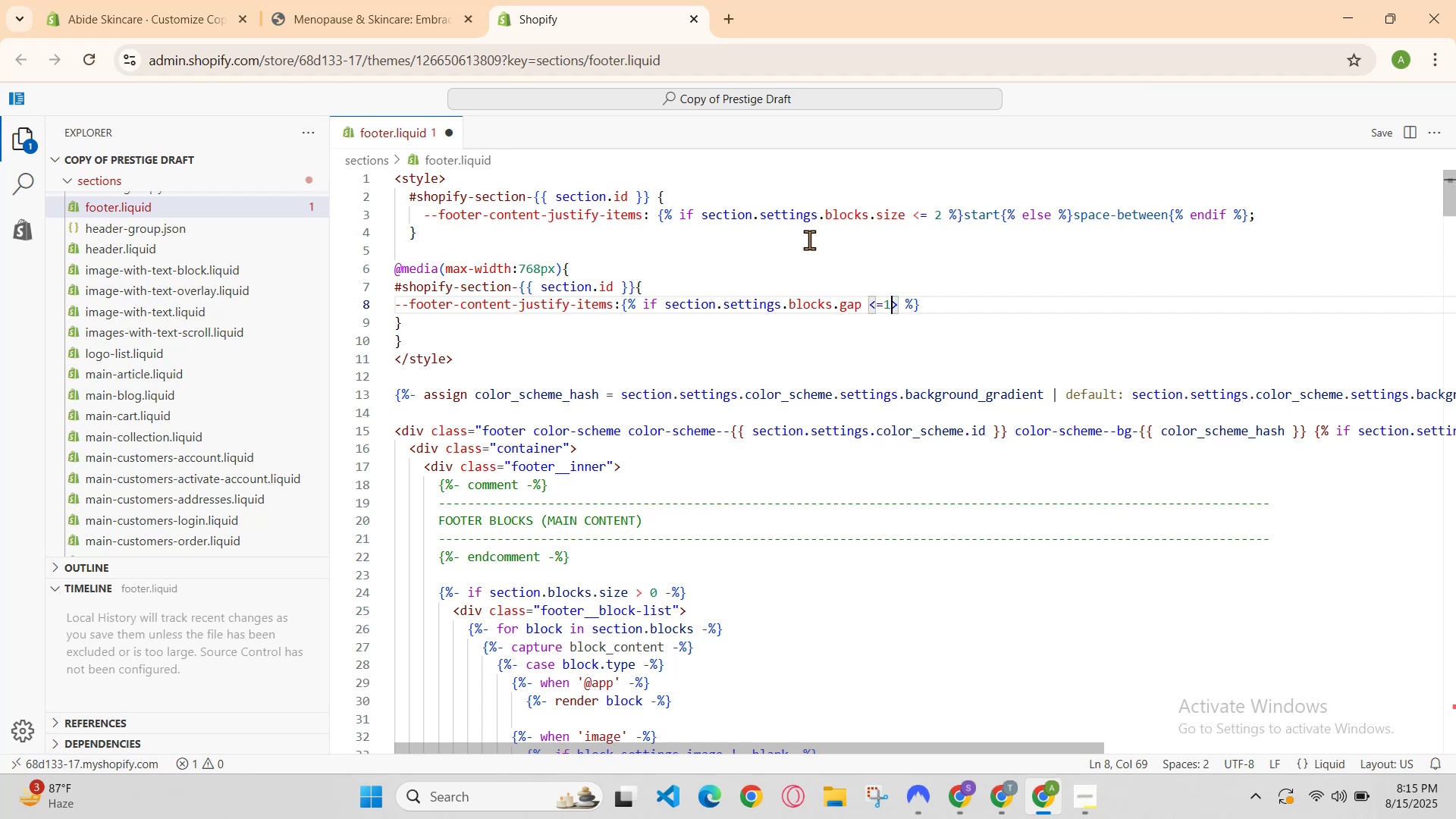 
key(ArrowRight)
 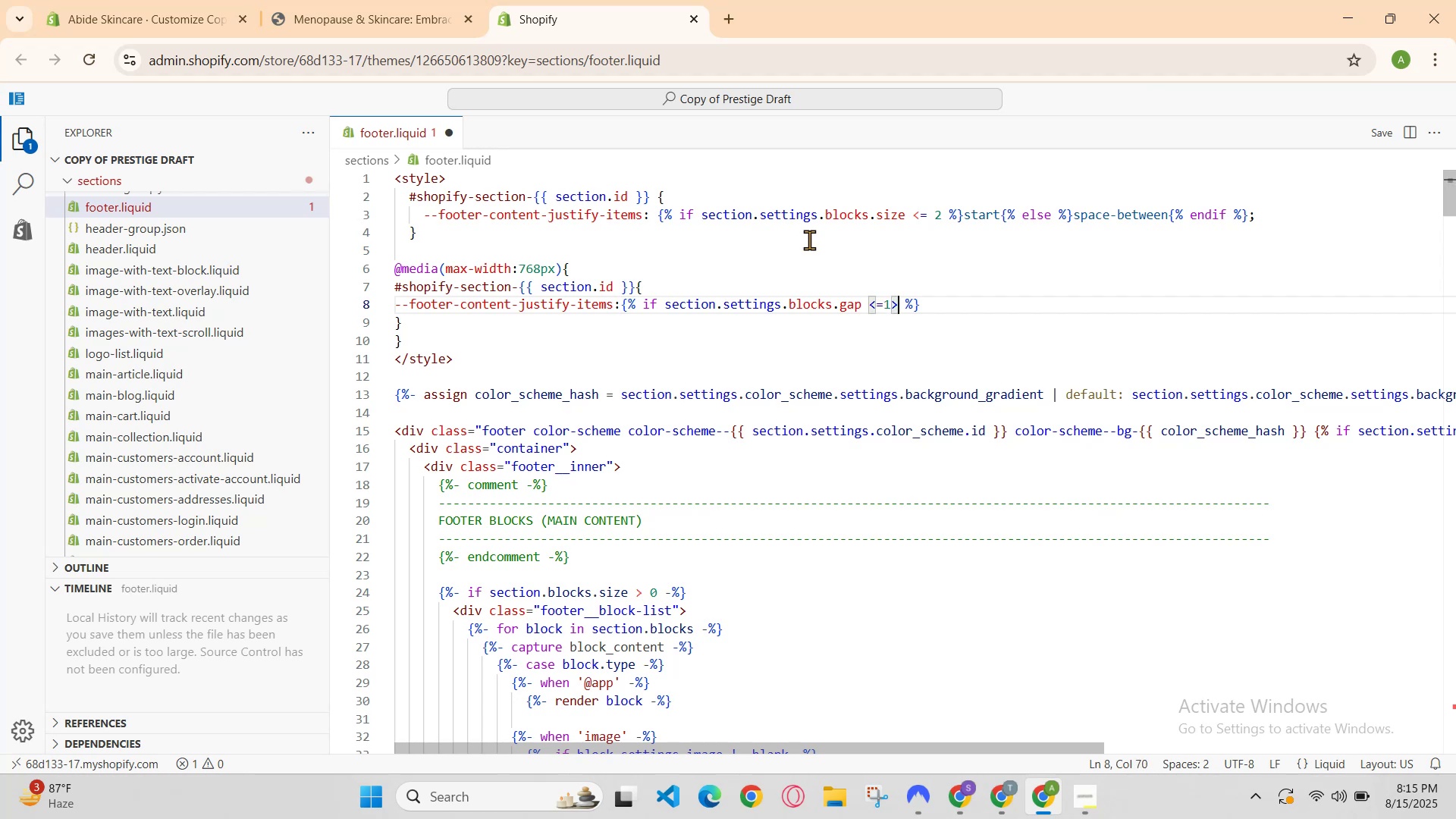 
key(ArrowLeft)
 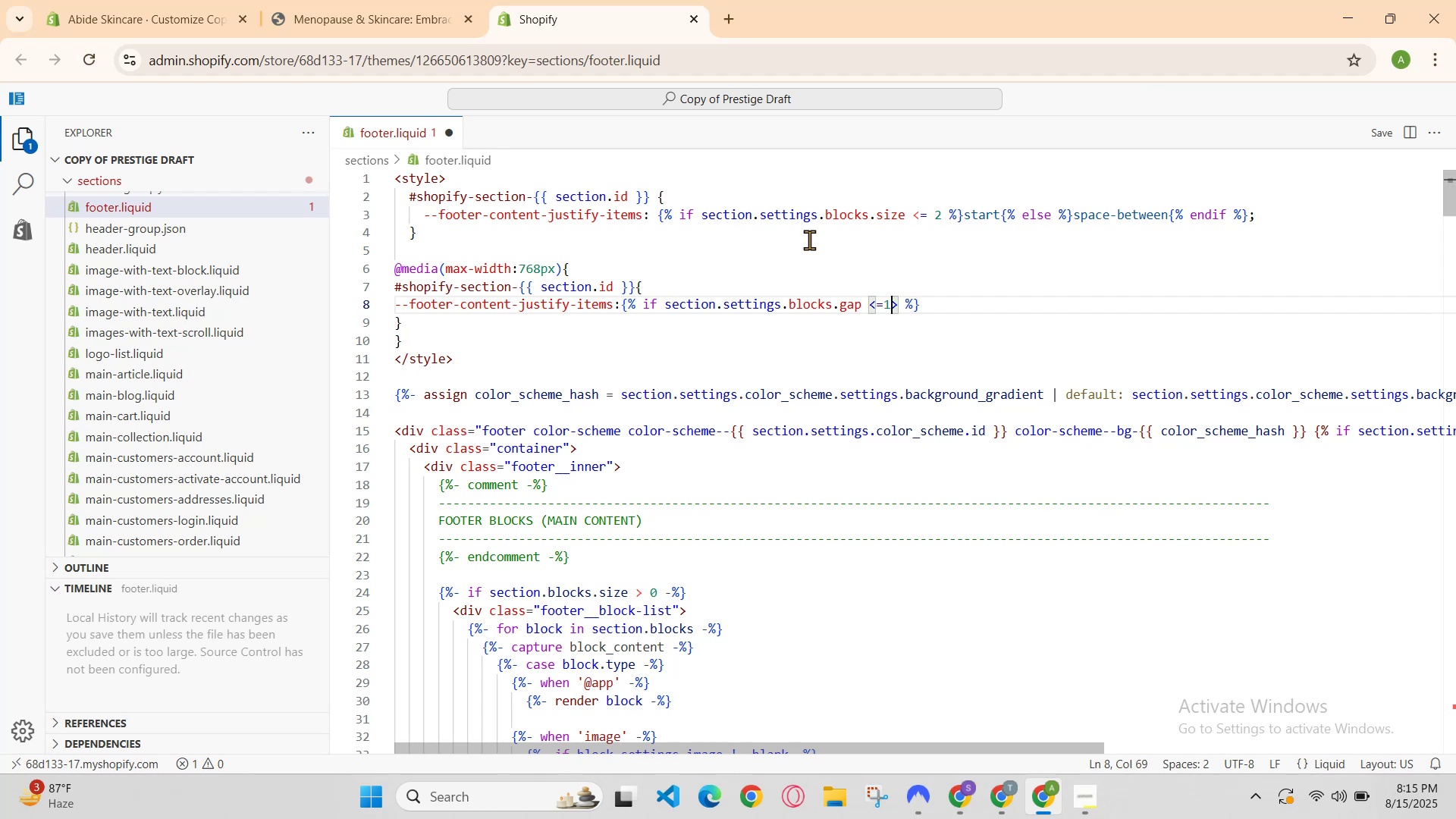 
key(ArrowLeft)
 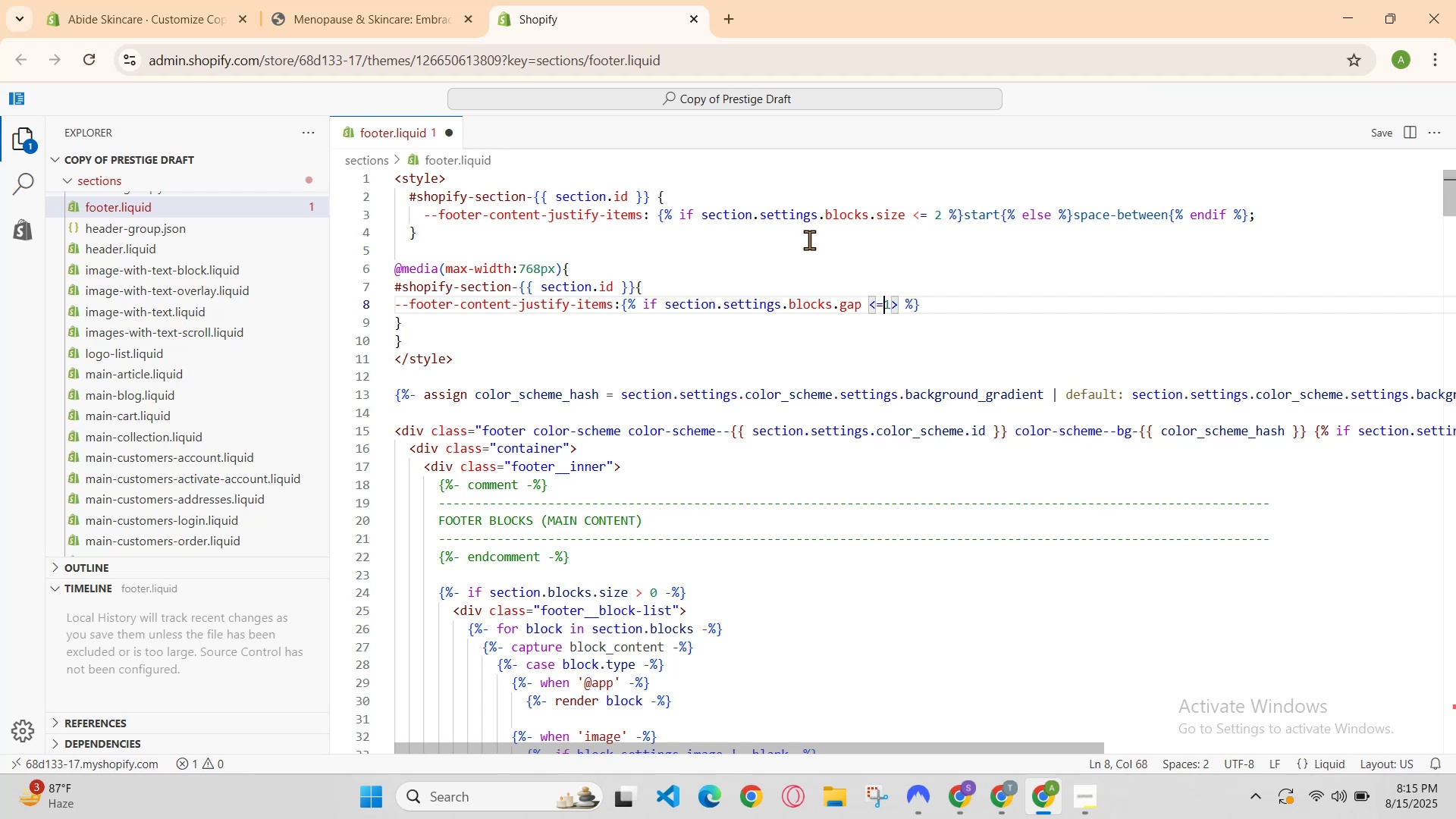 
key(ArrowRight)
 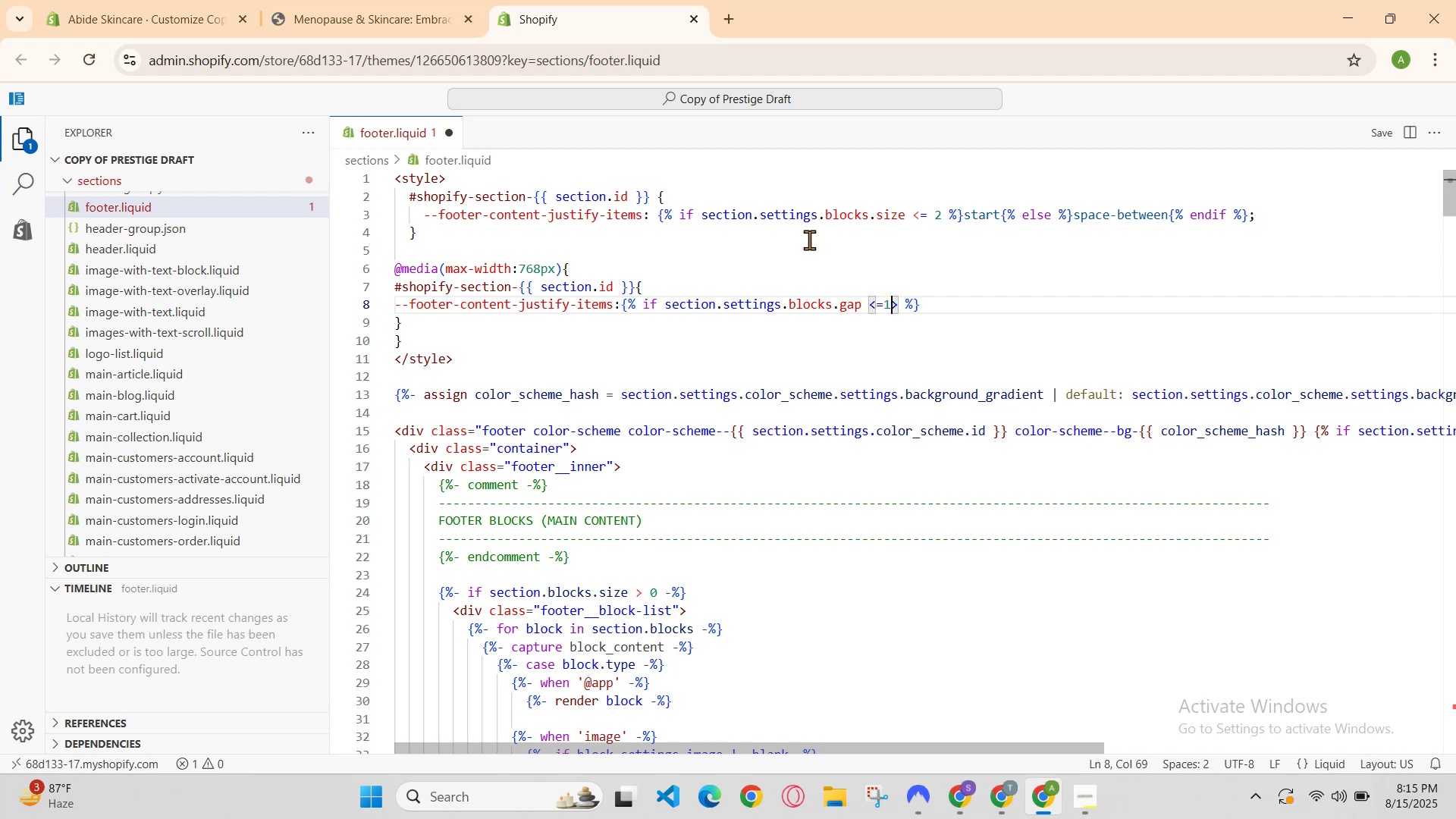 
key(ArrowRight)
 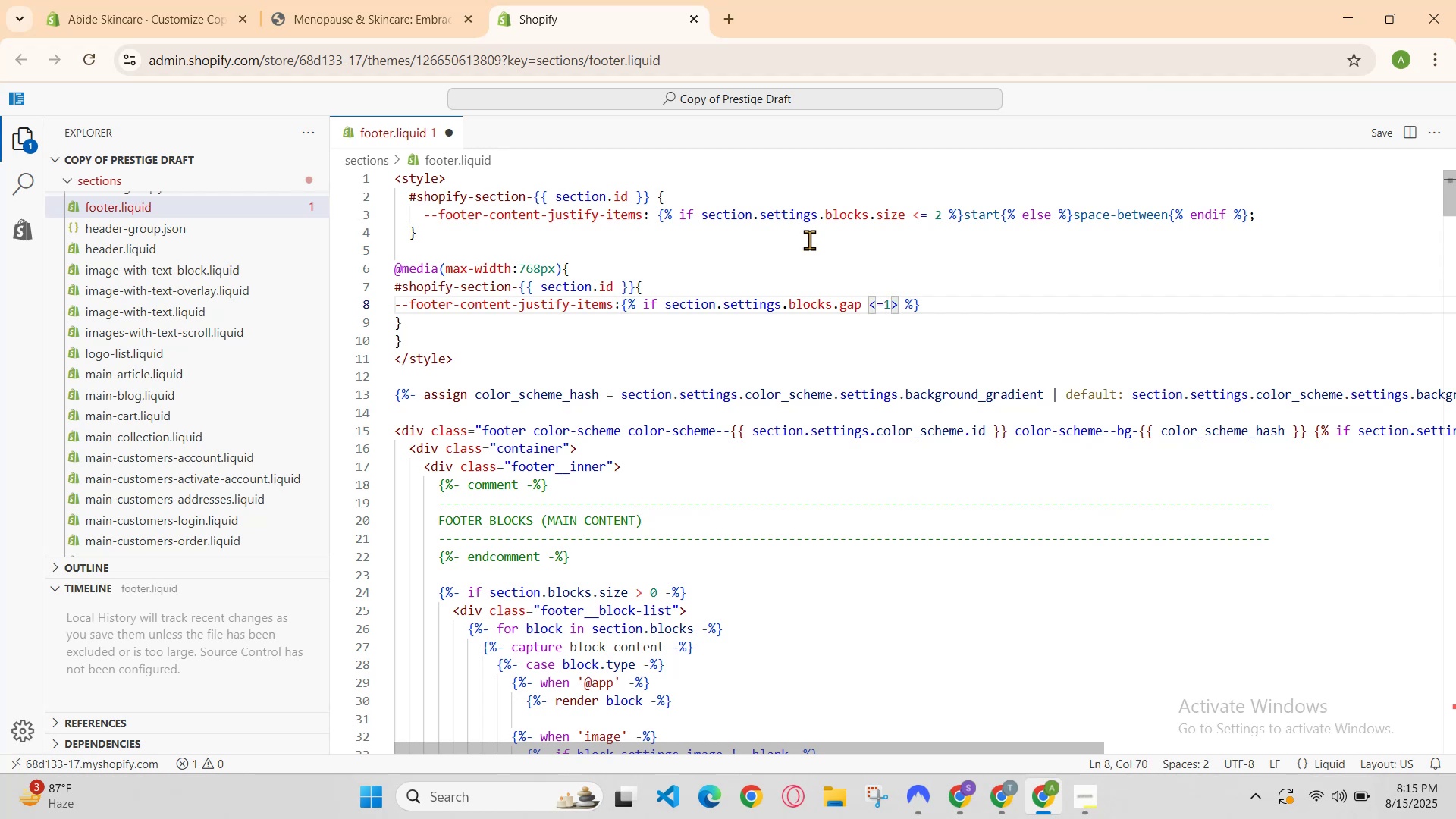 
key(Backspace)
 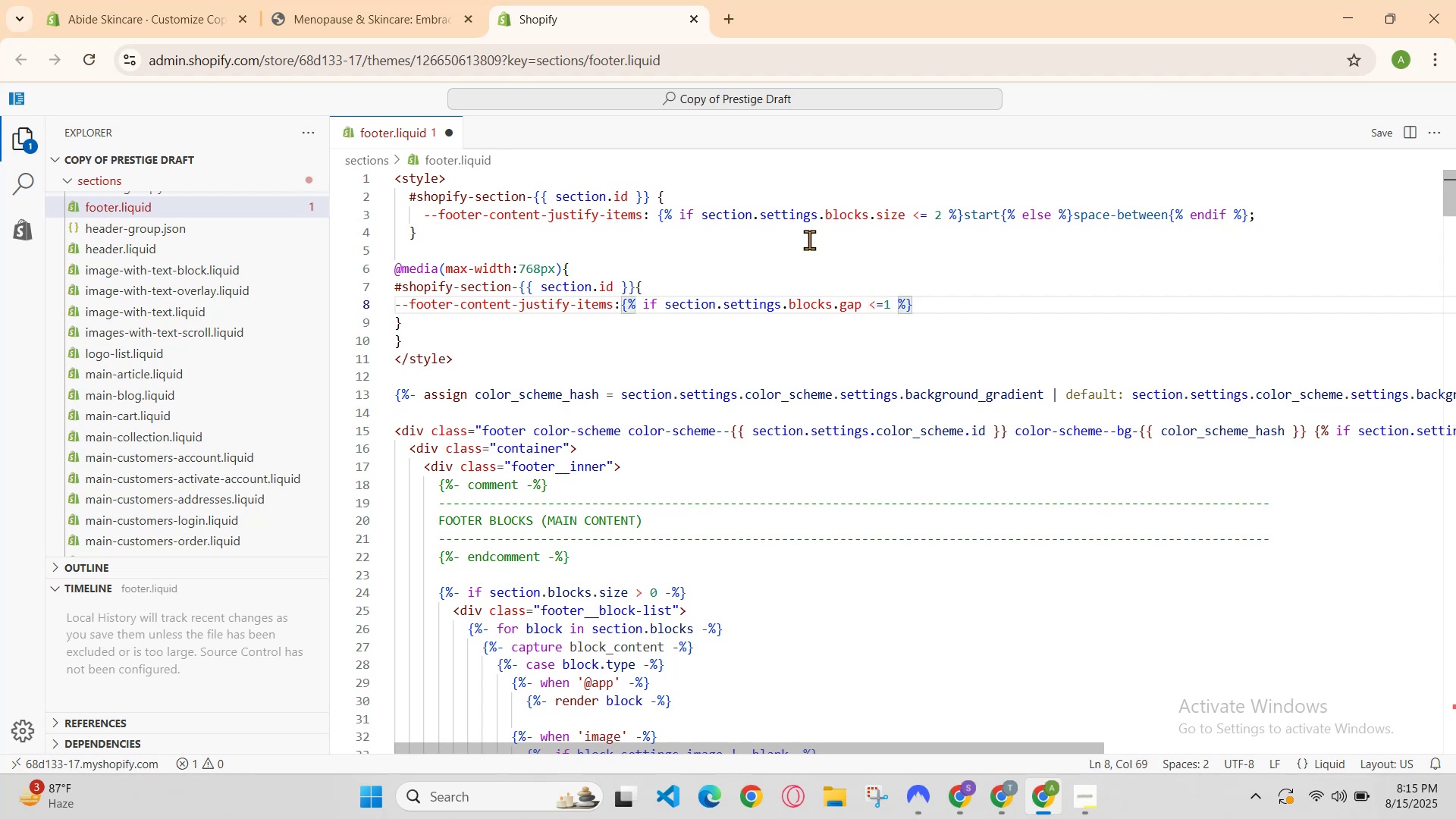 
key(Space)
 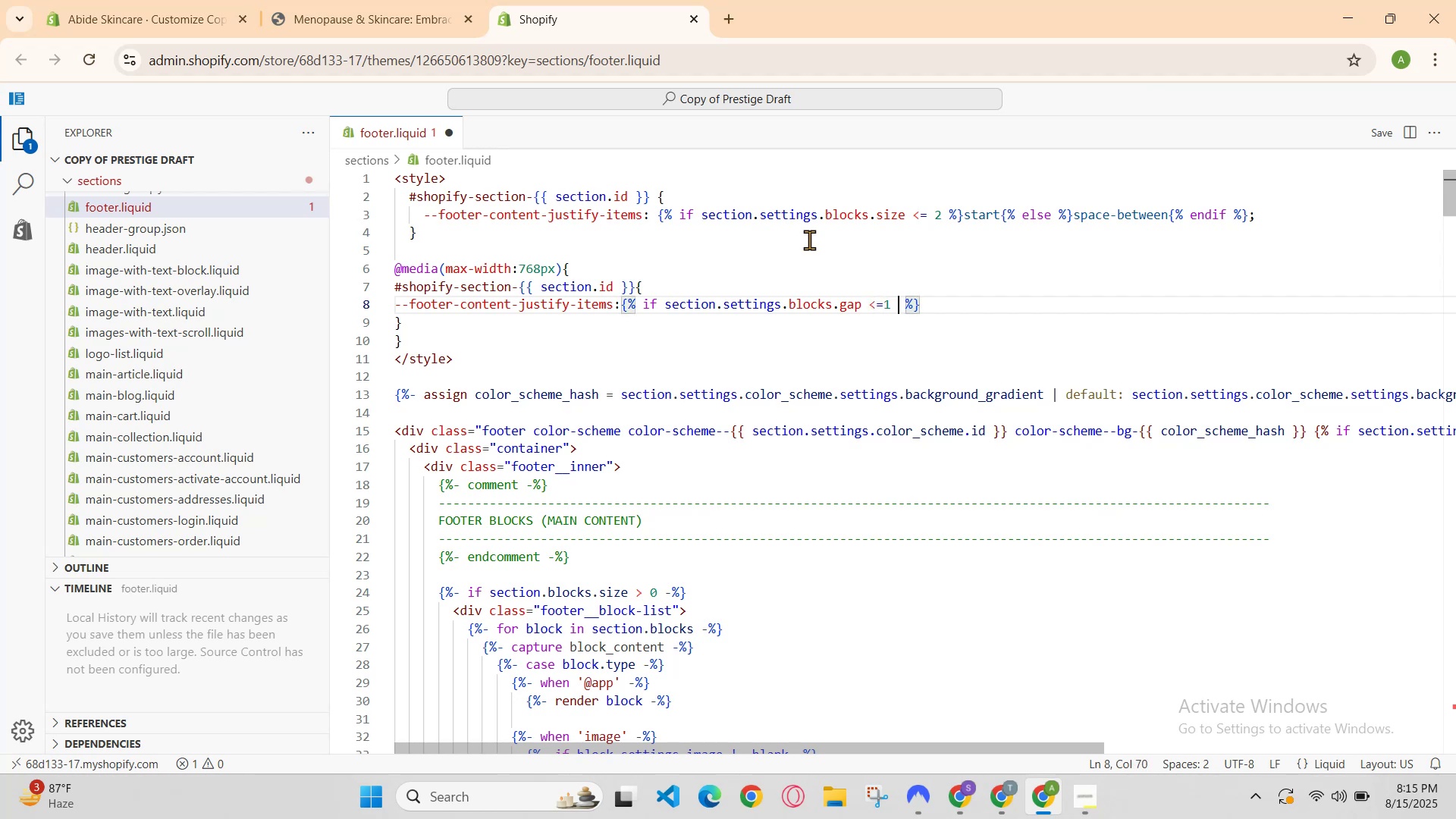 
key(Backspace)
 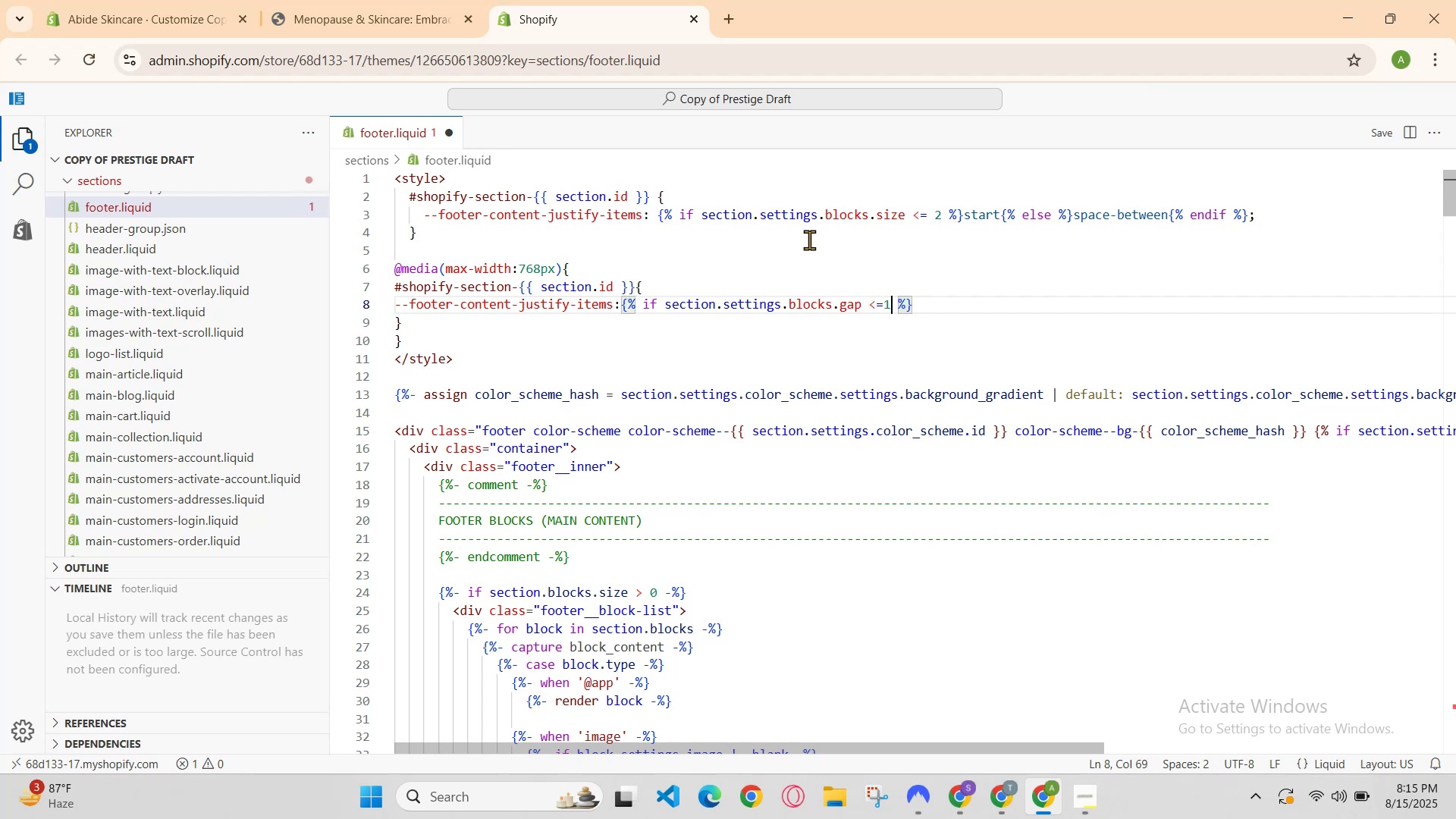 
key(ArrowRight)
 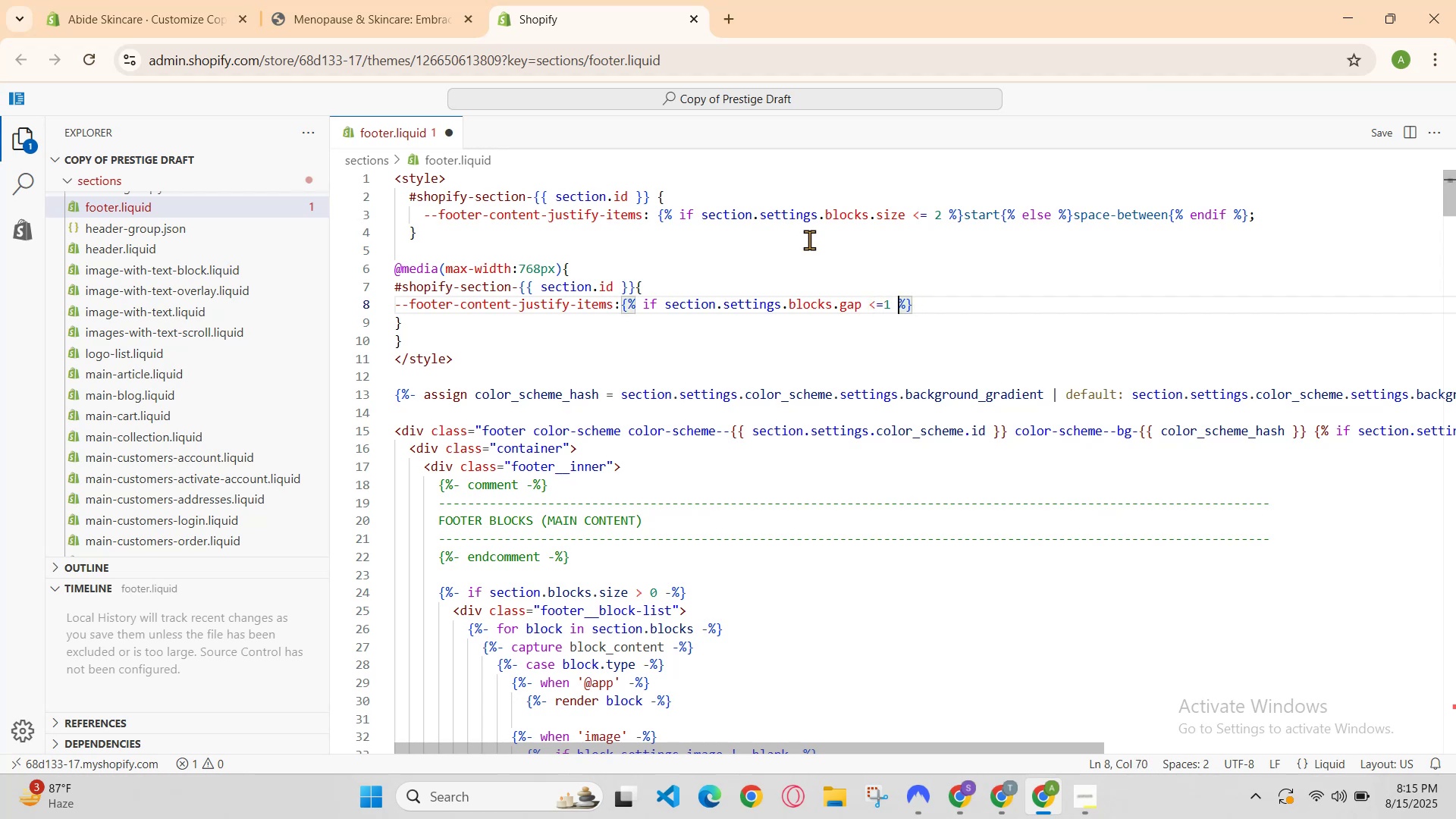 
key(ArrowRight)
 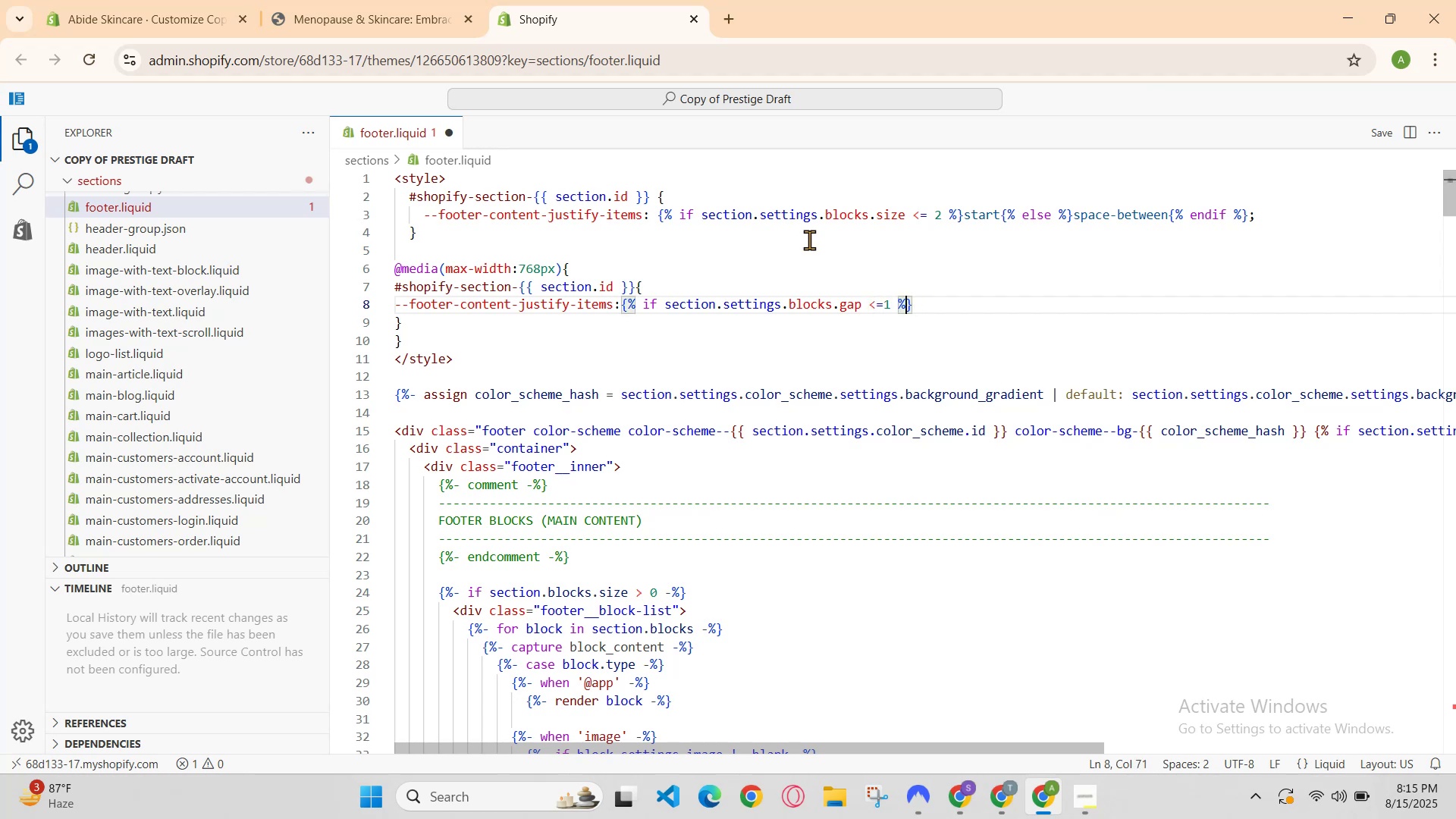 
key(ArrowRight)
 